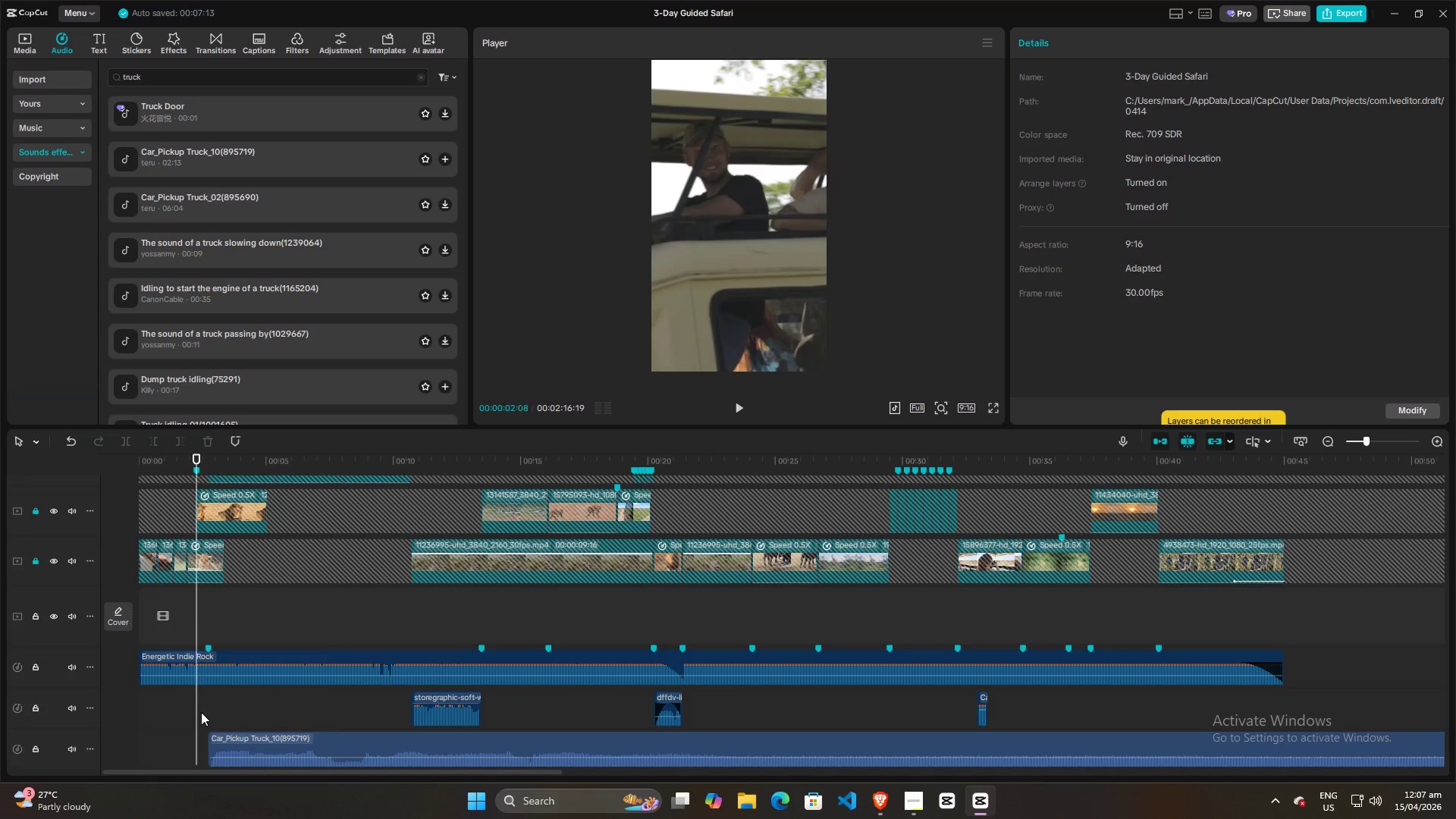 
key(Space)
 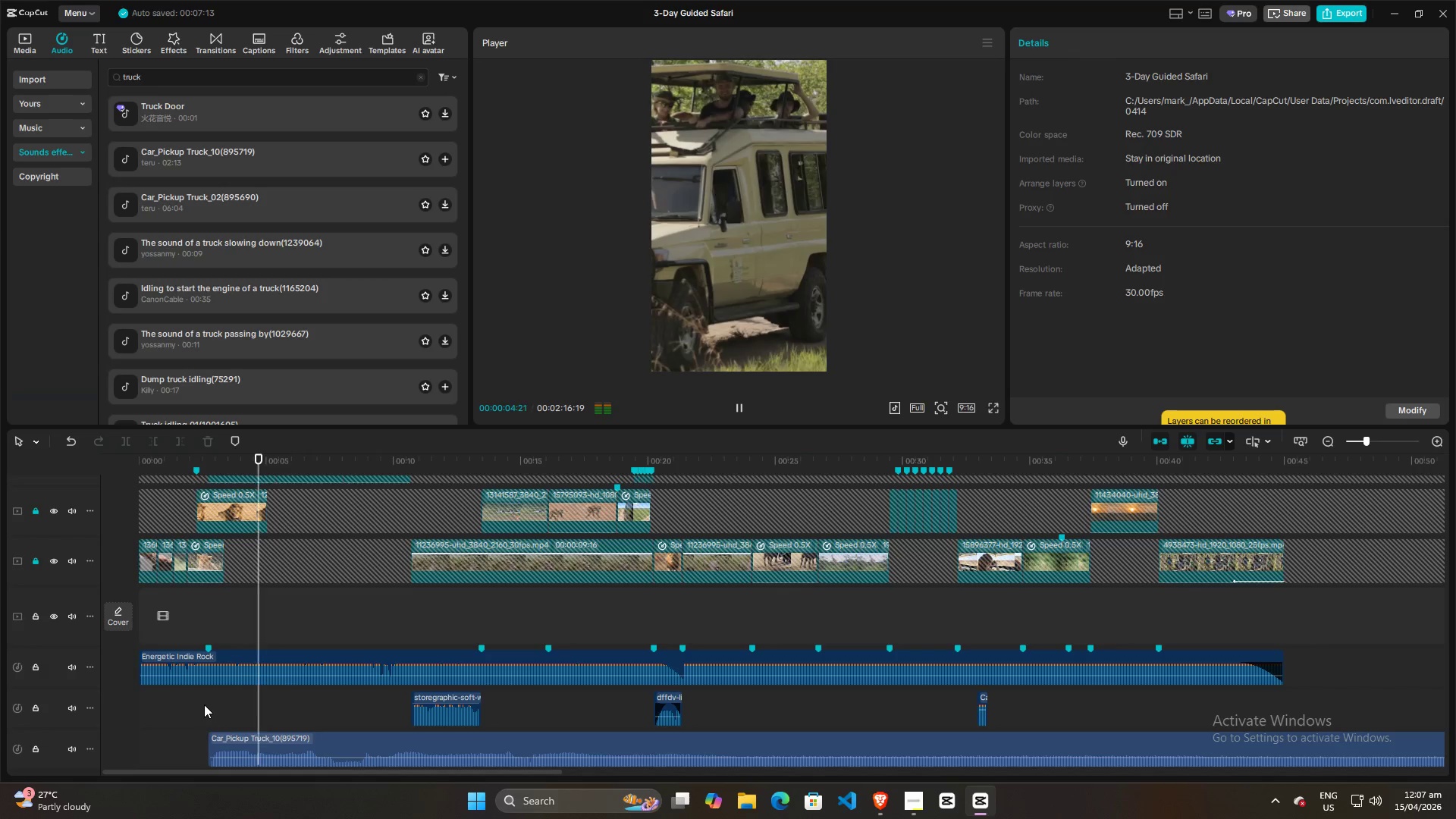 
key(Space)
 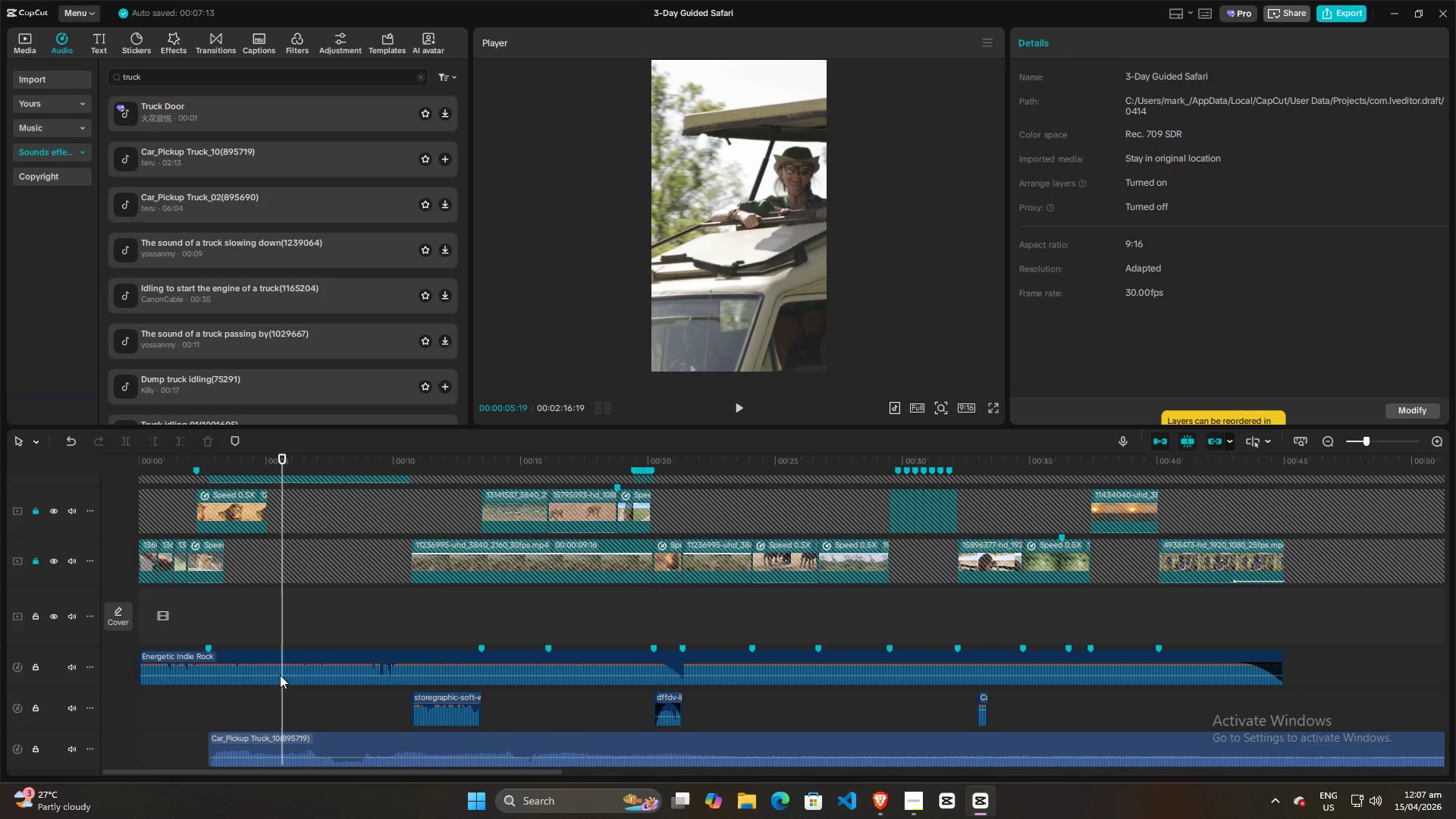 
left_click_drag(start_coordinate=[281, 698], to_coordinate=[212, 715])
 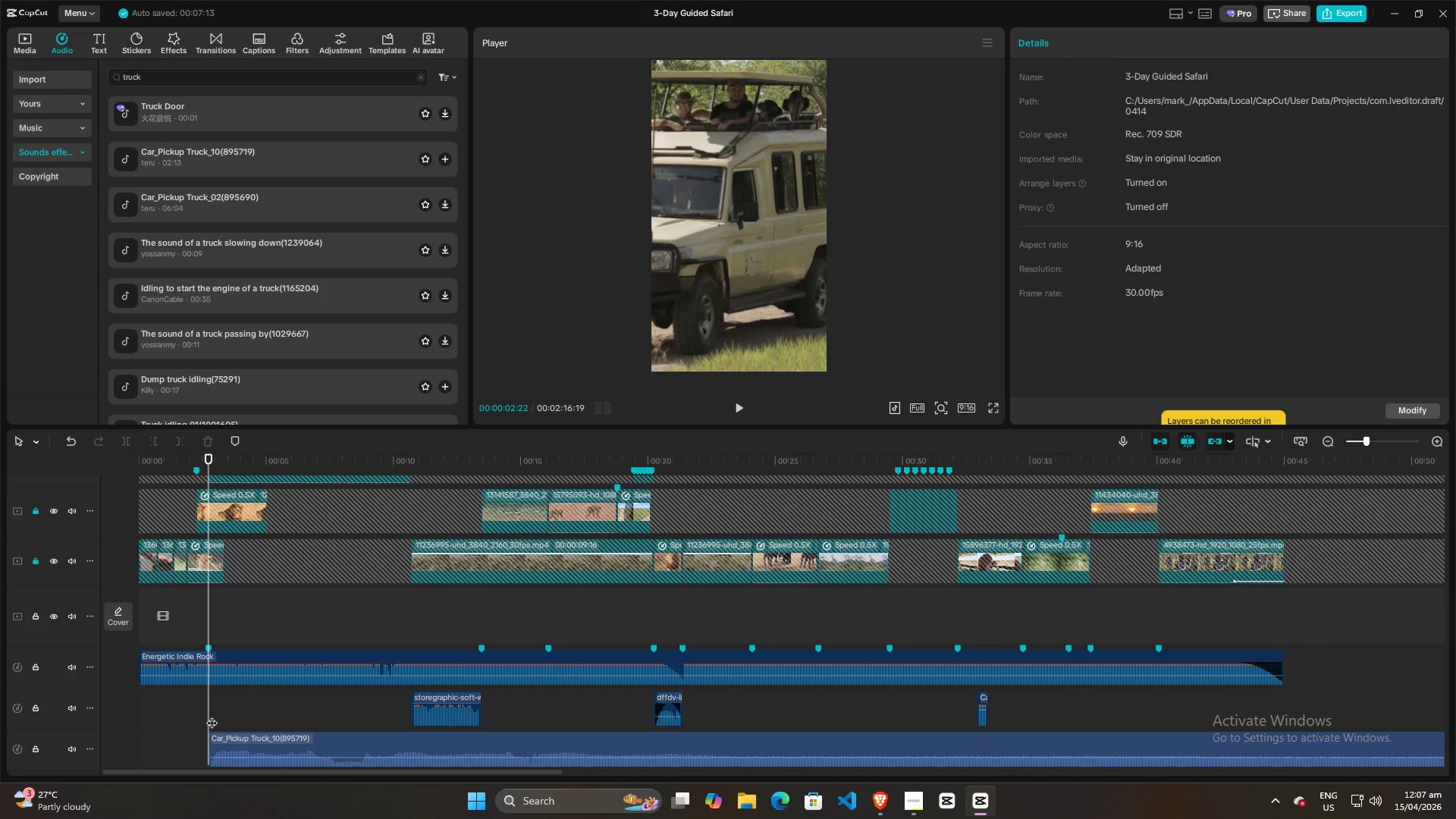 
key(Space)
 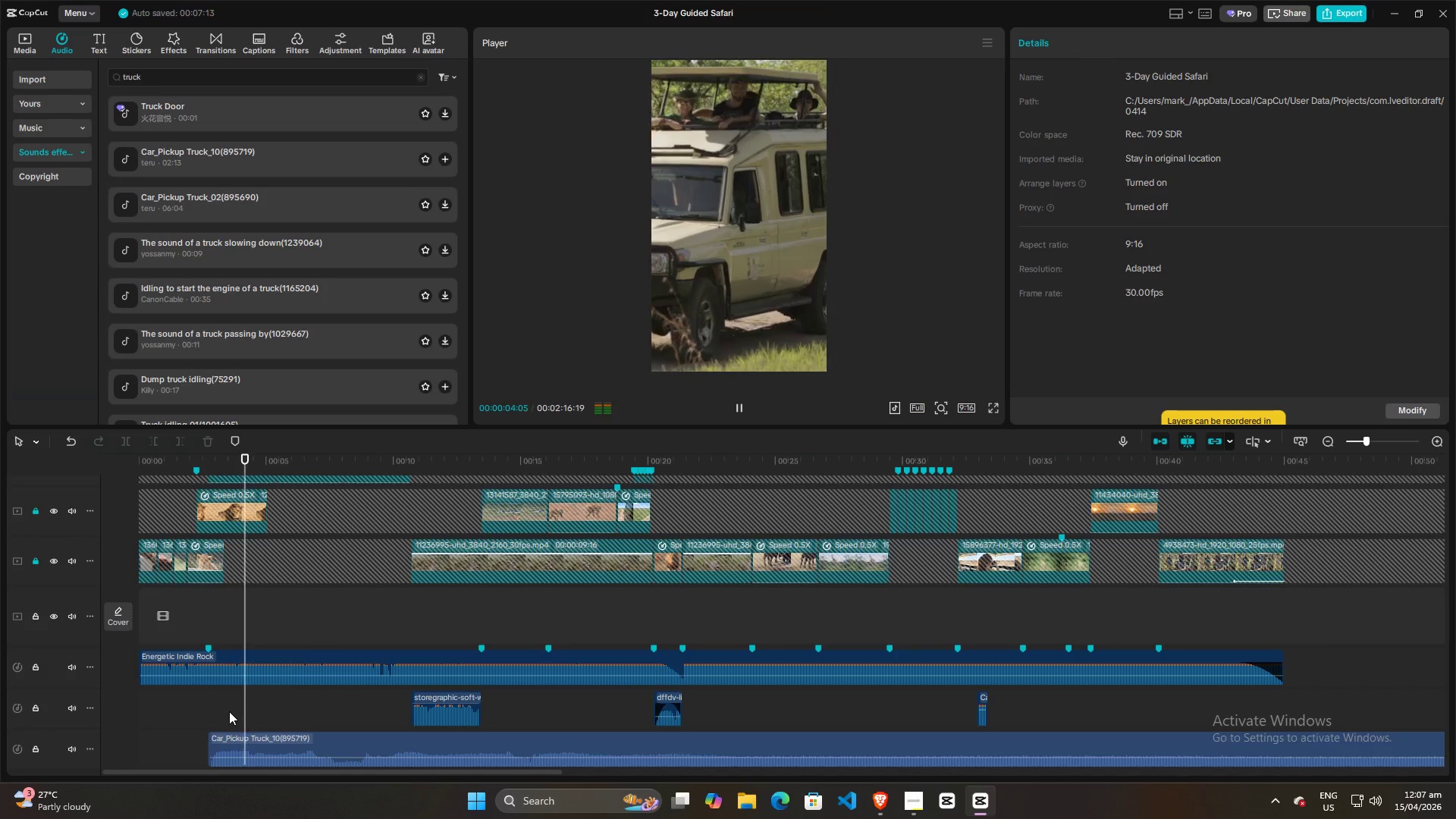 
key(Space)
 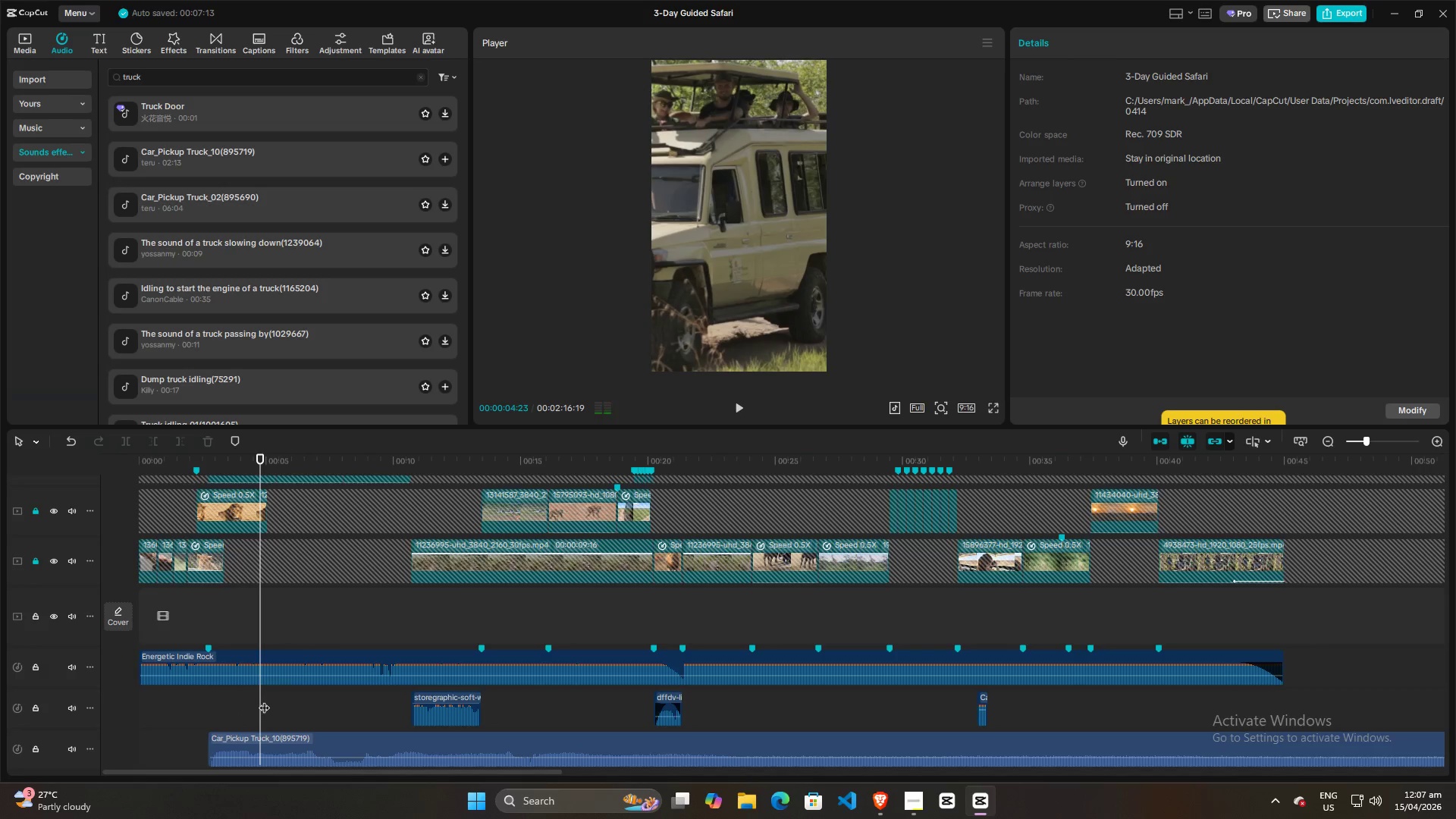 
left_click_drag(start_coordinate=[258, 699], to_coordinate=[223, 701])
 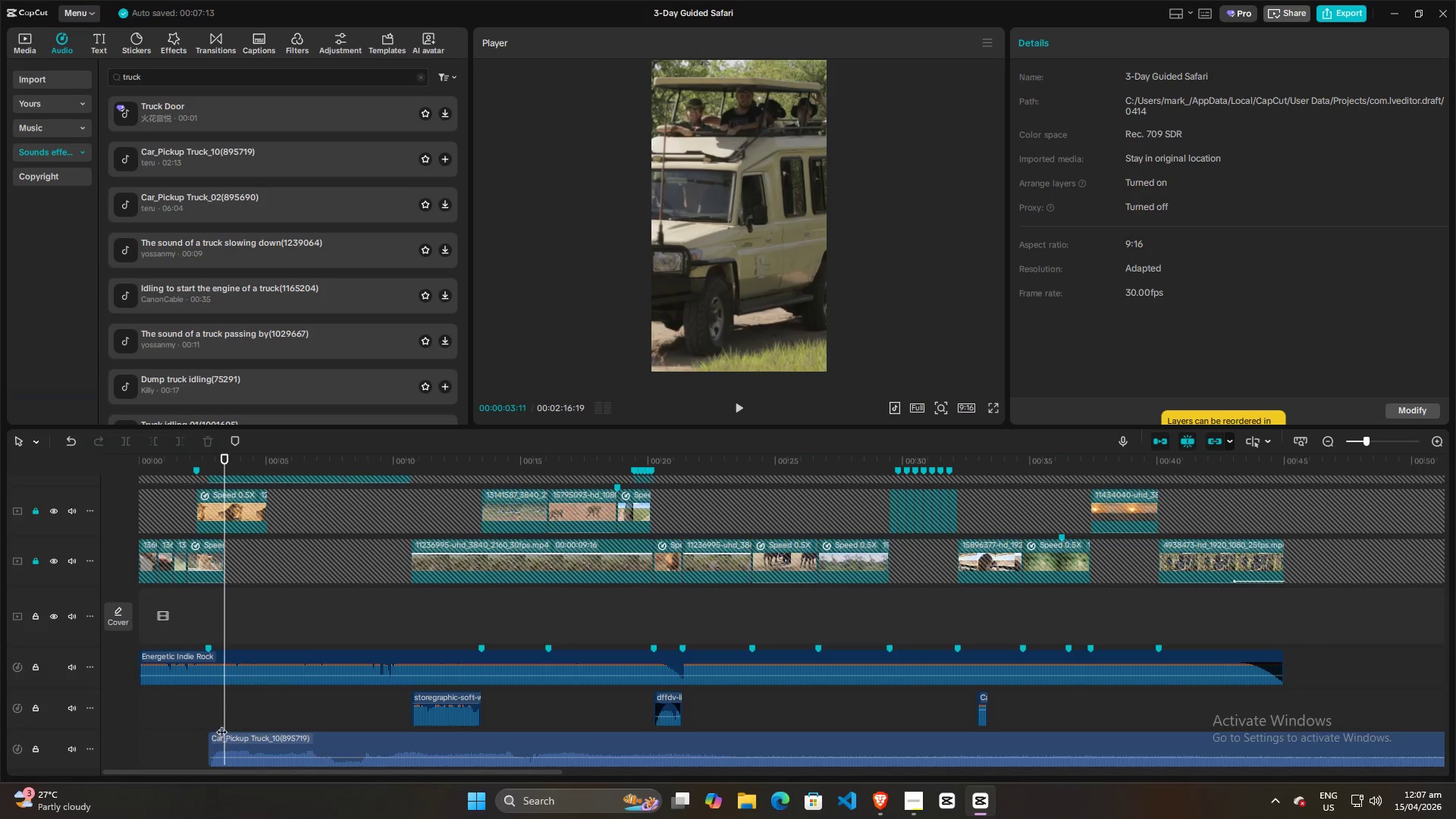 
key(Q)
 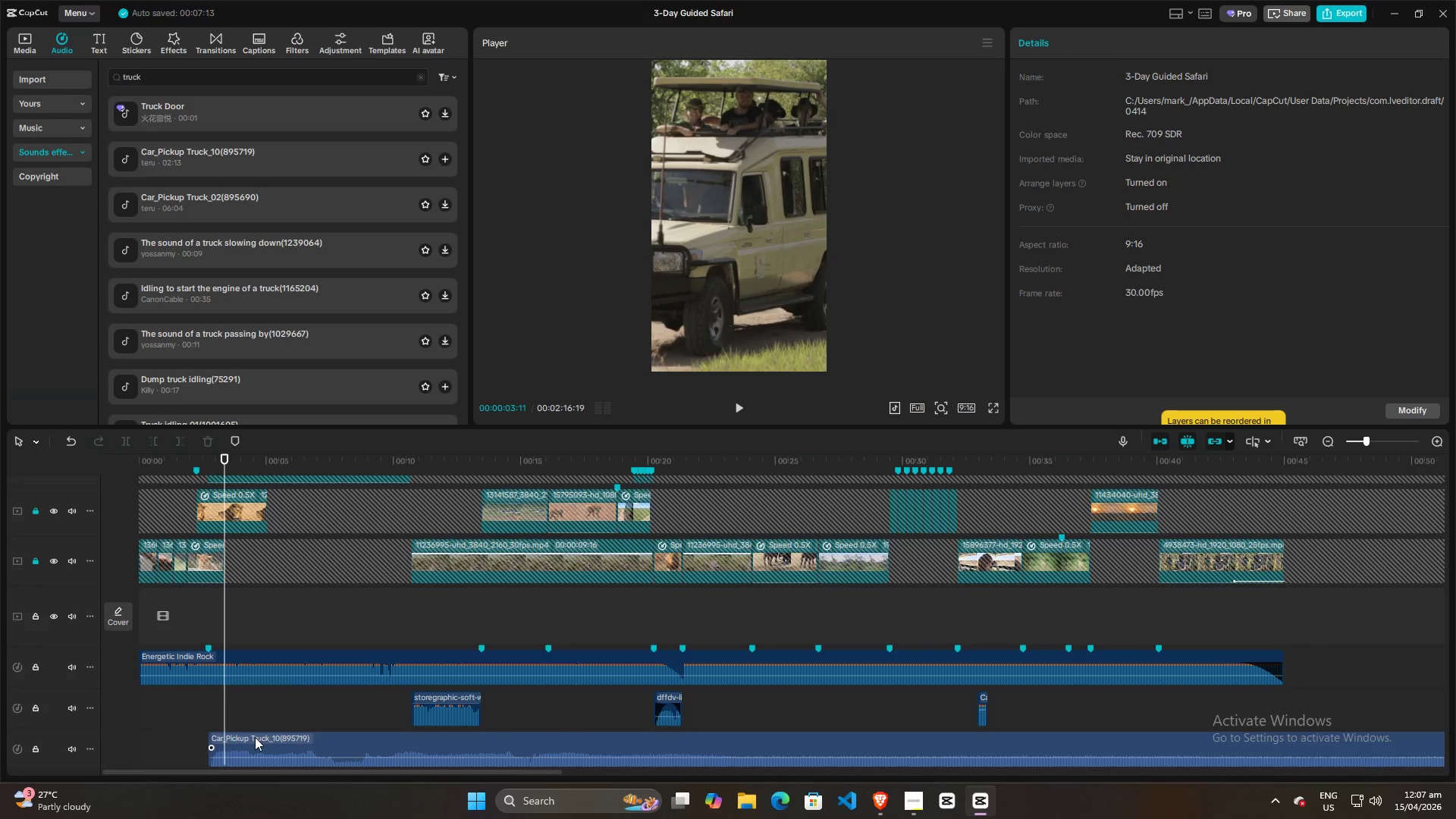 
left_click([249, 733])
 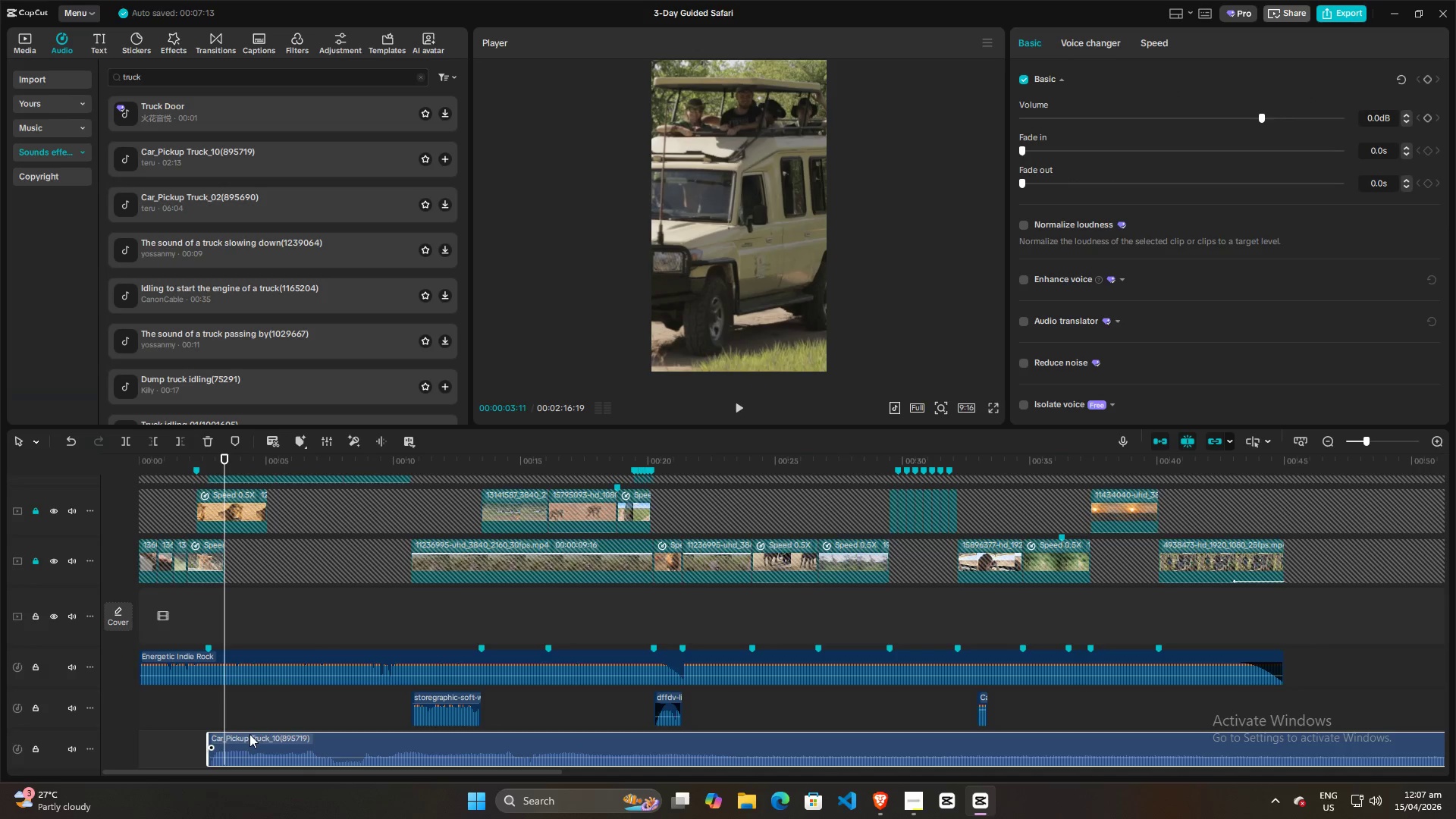 
key(Q)
 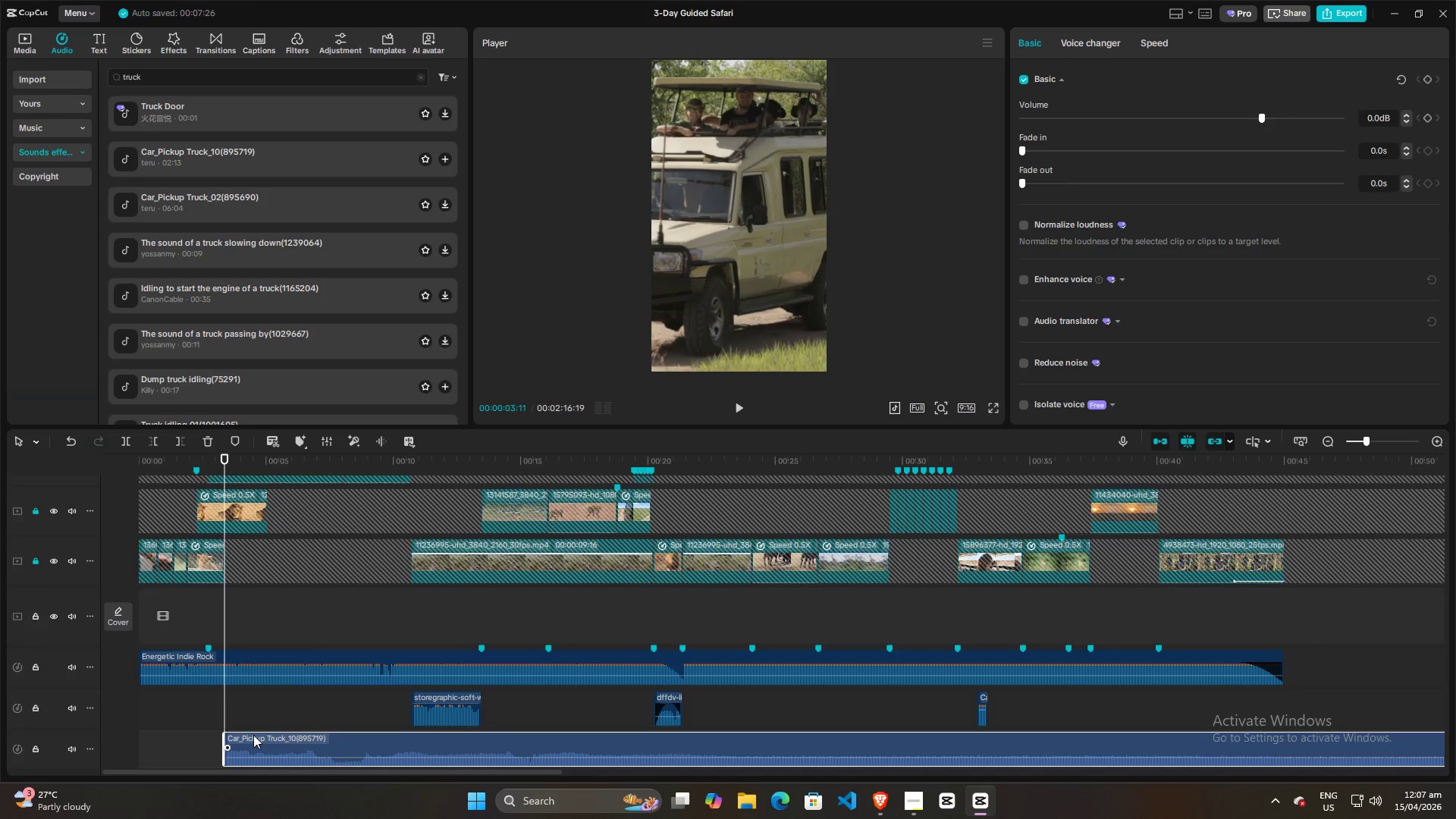 
left_click_drag(start_coordinate=[253, 735], to_coordinate=[235, 733])
 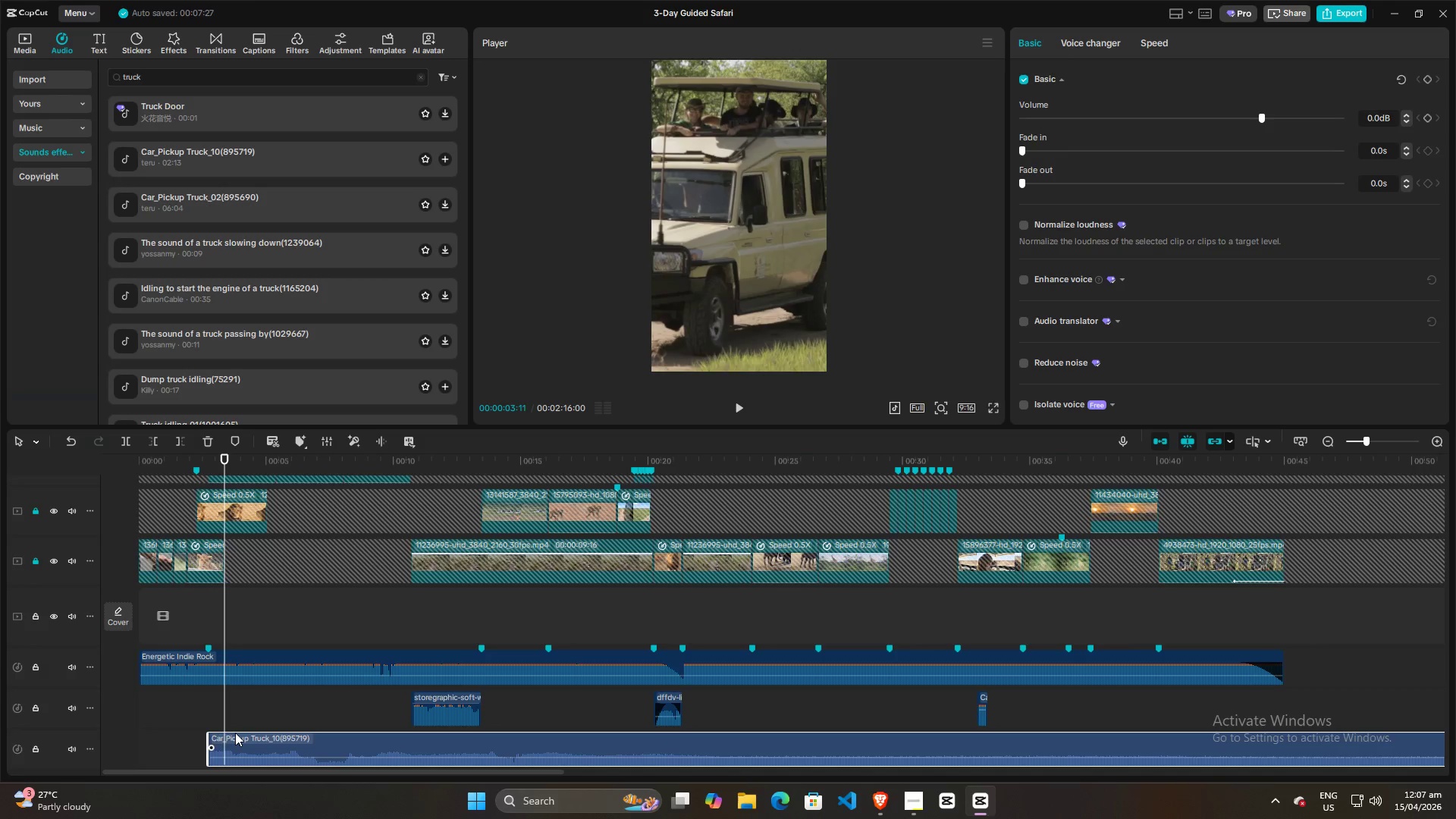 
key(Space)
 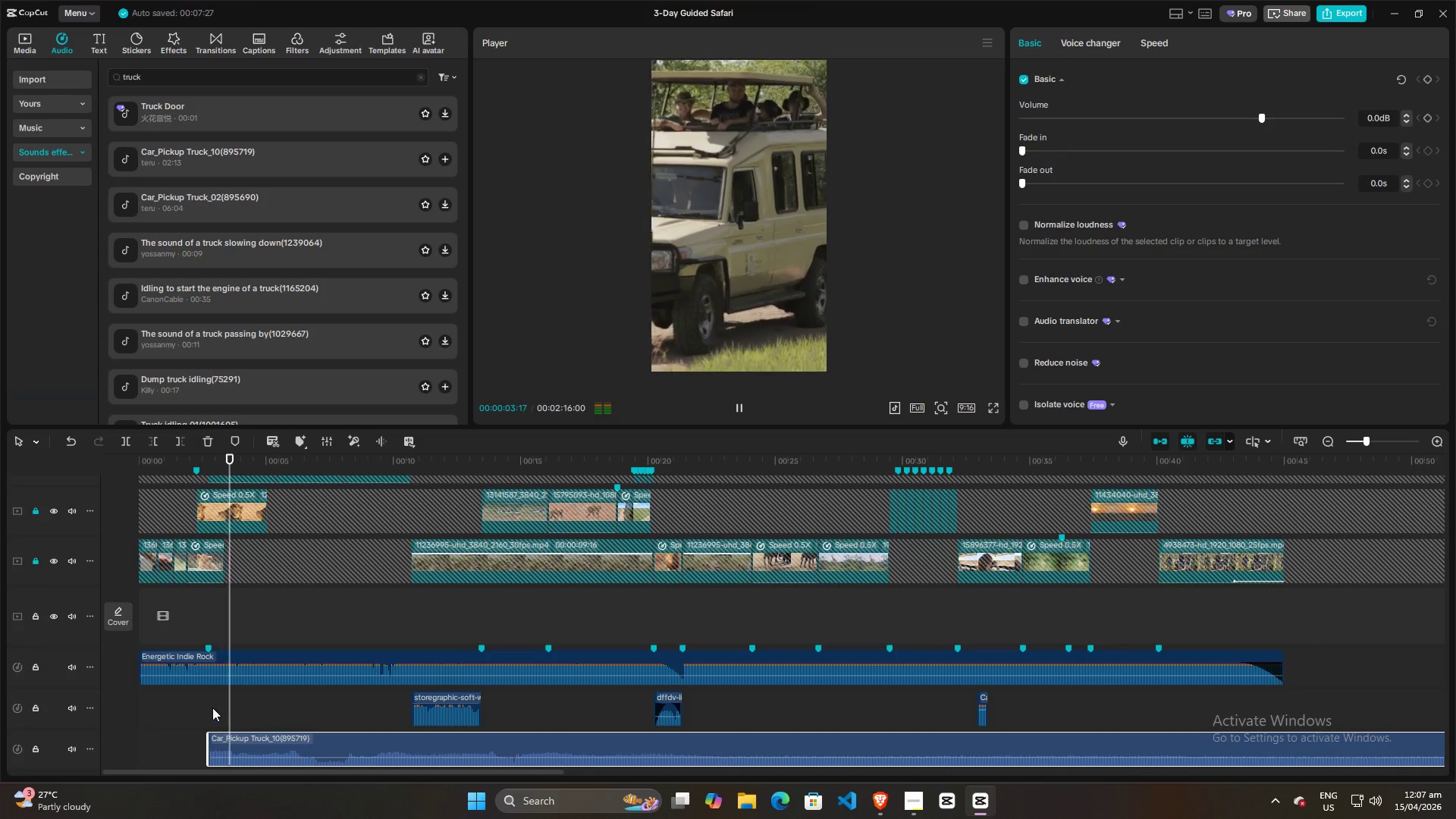 
left_click([206, 701])
 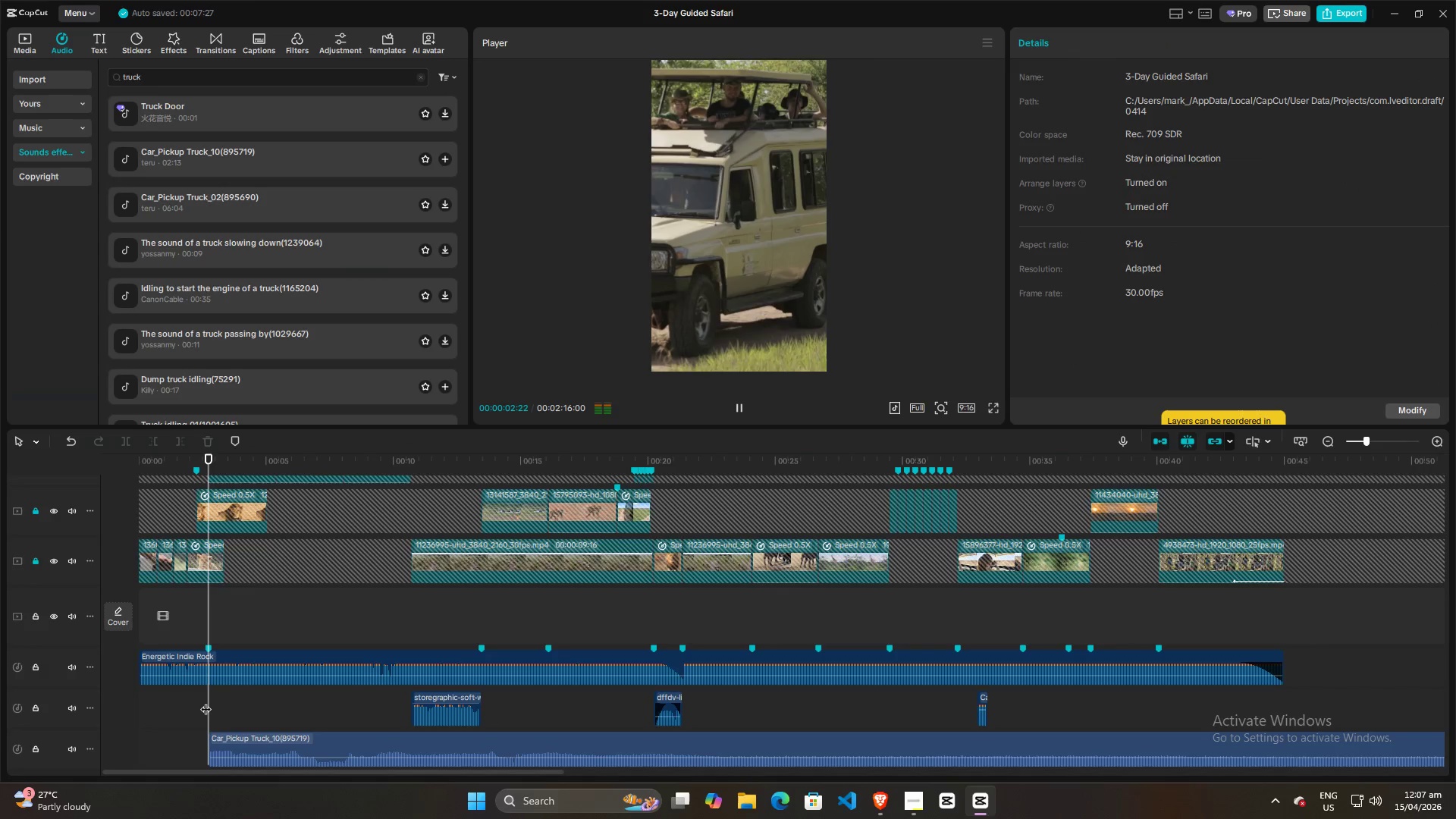 
key(Space)
 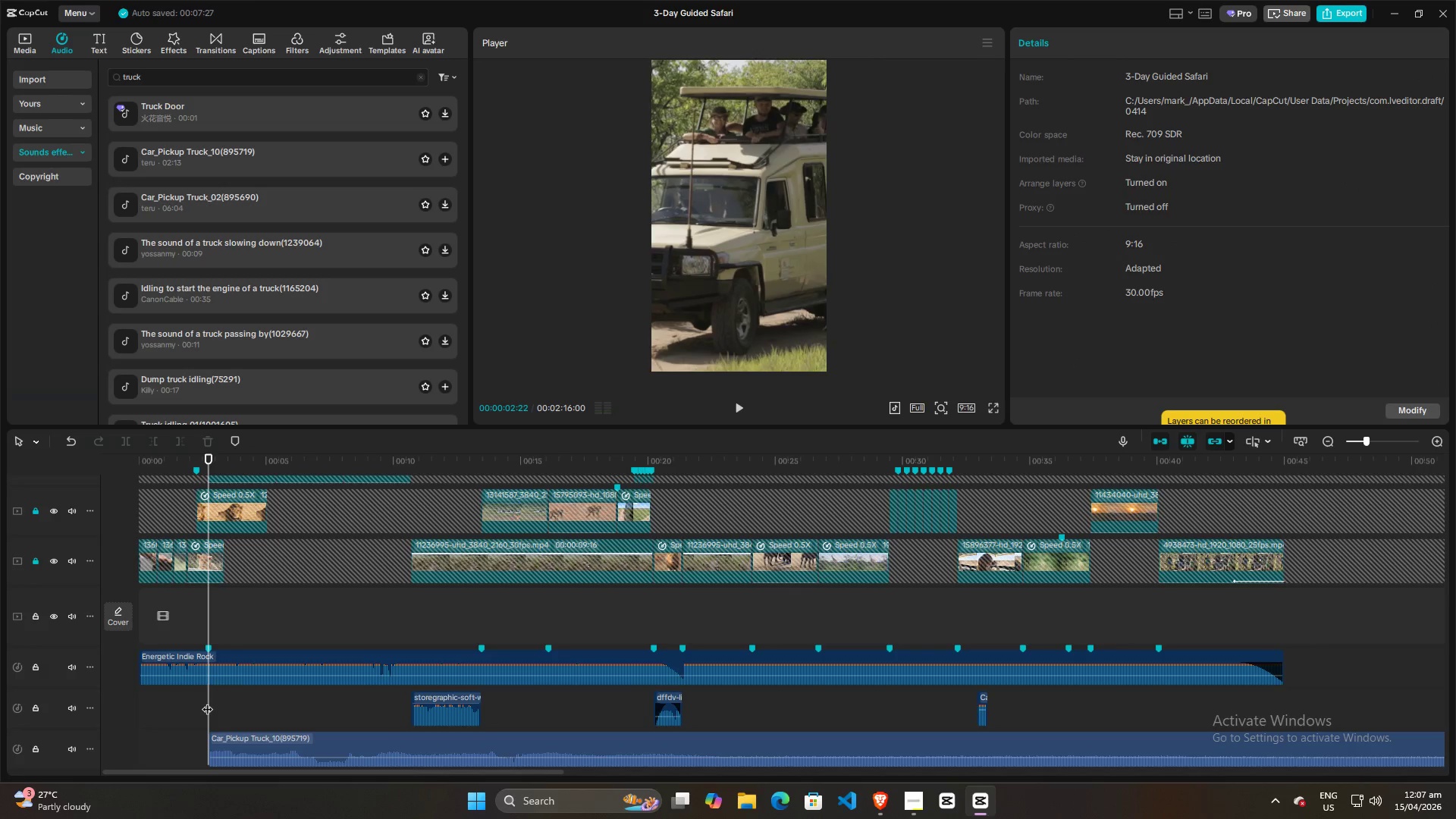 
key(Space)
 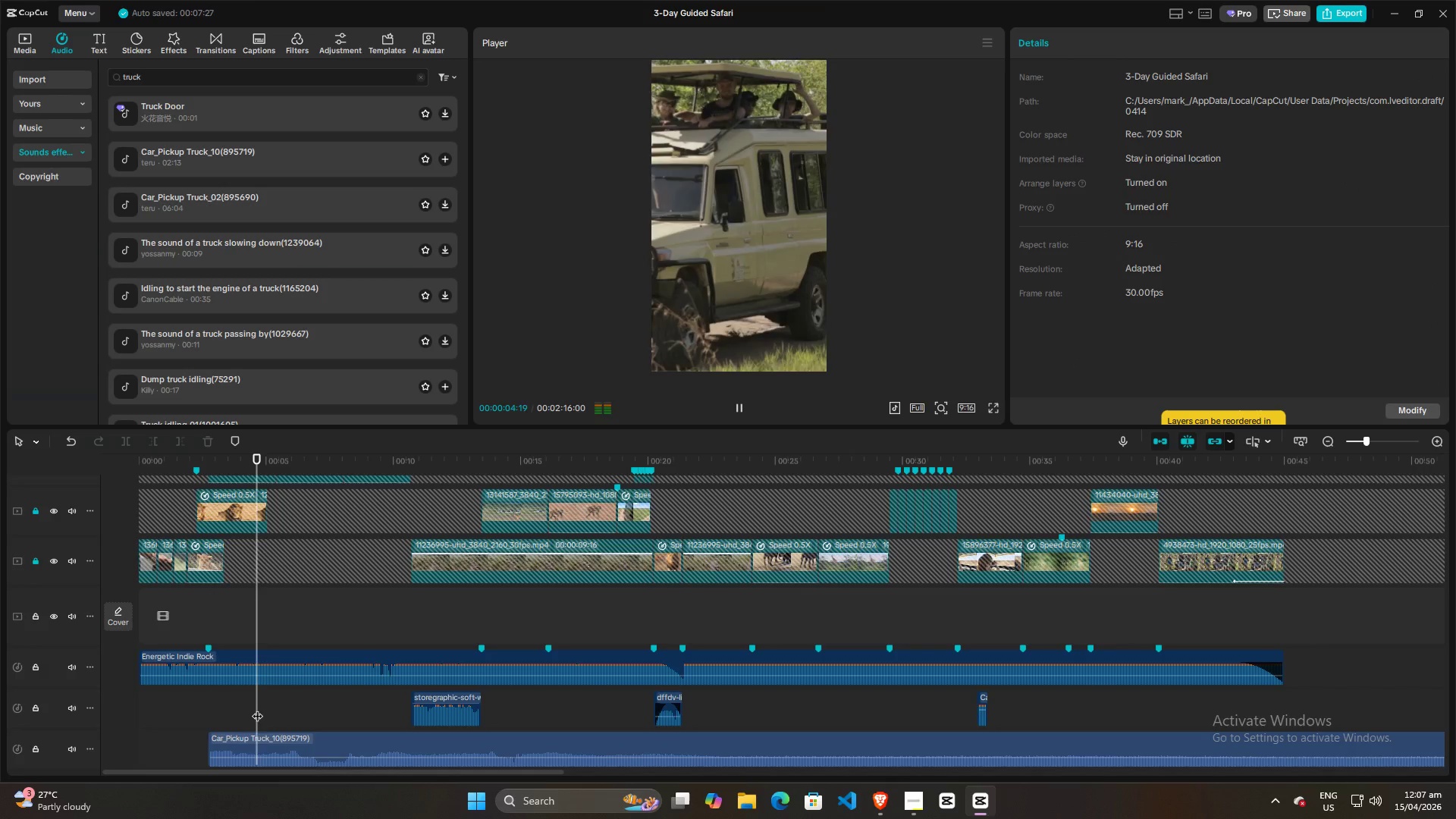 
key(Space)
 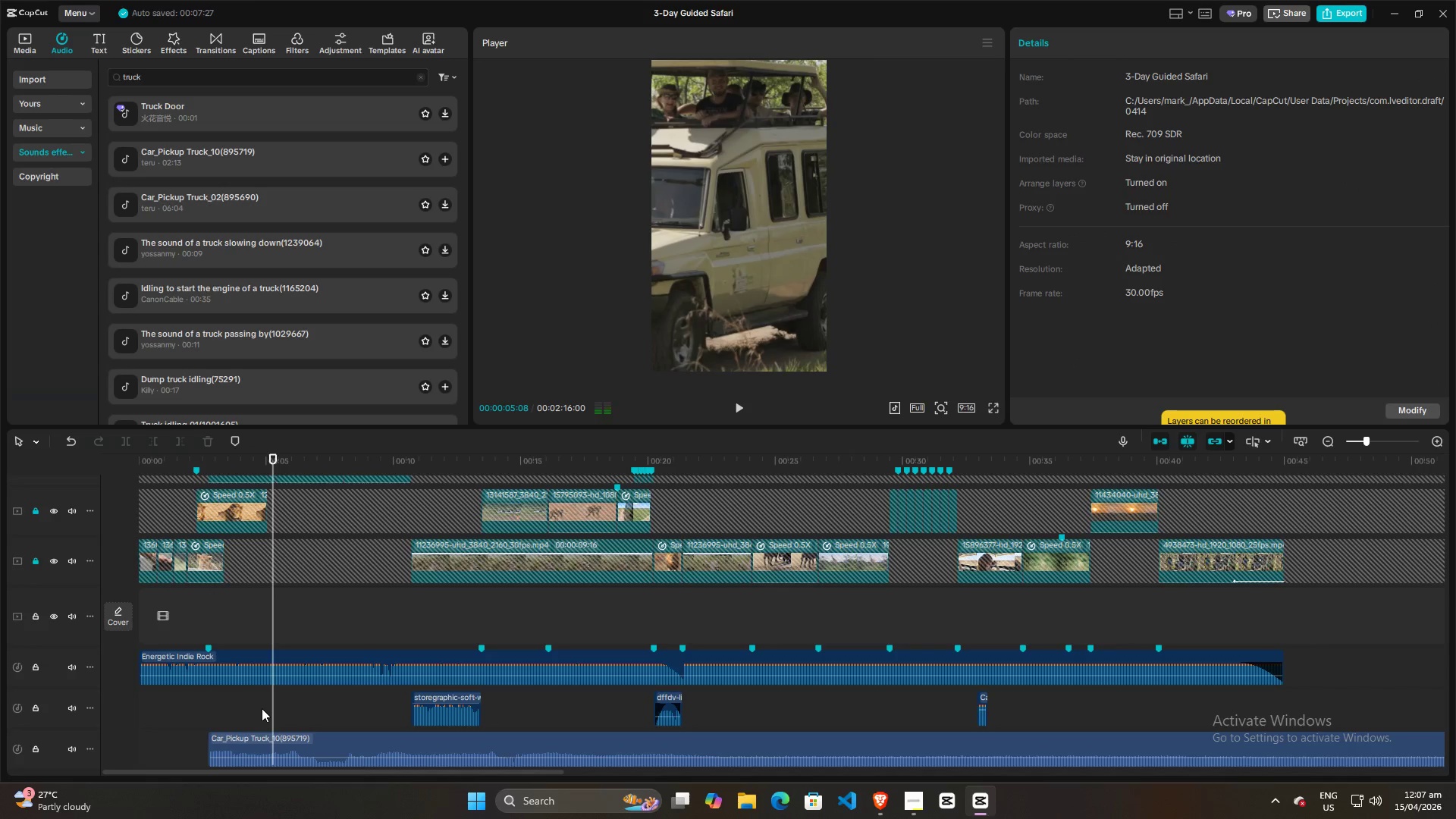 
key(Space)
 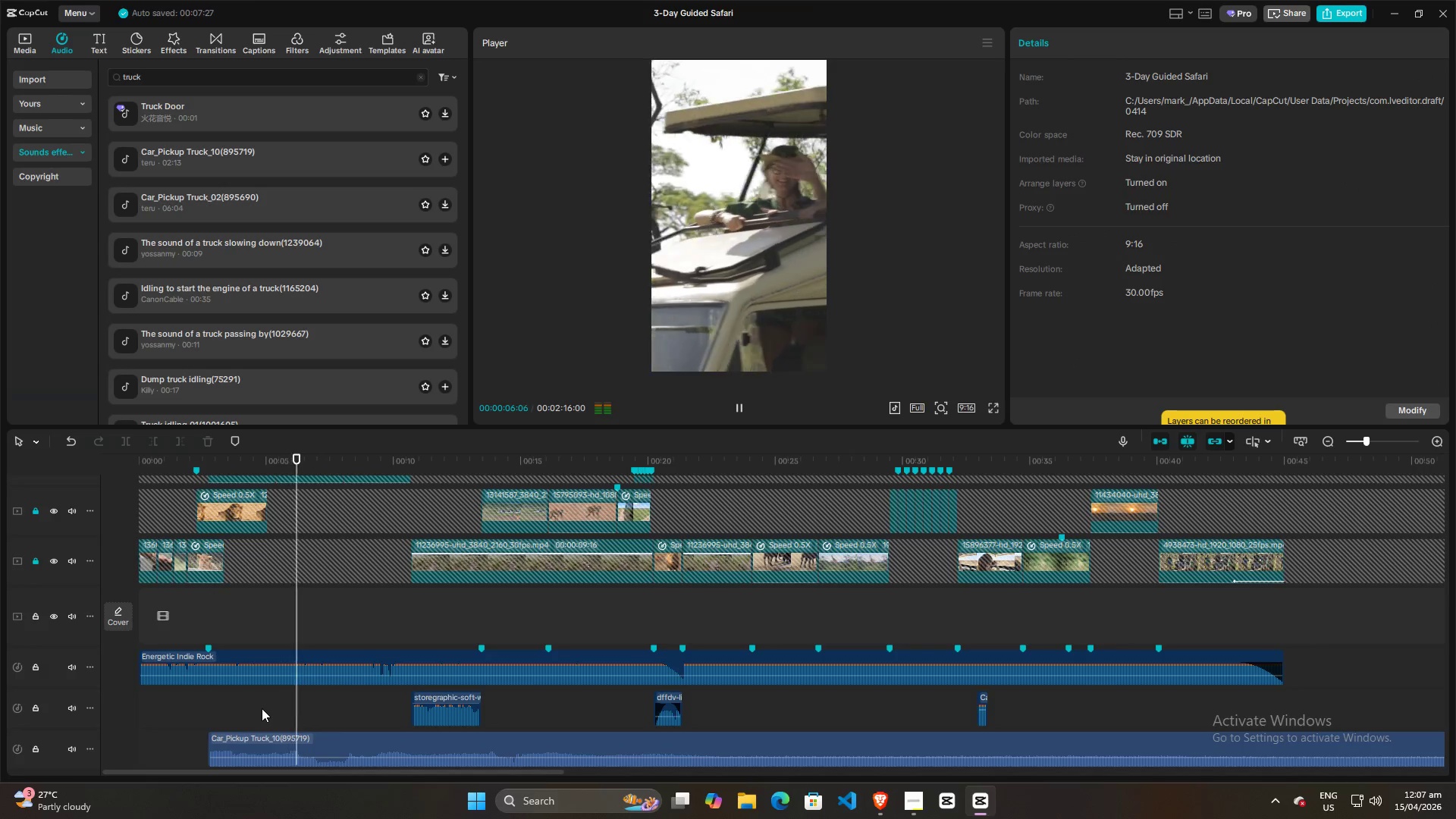 
key(Space)
 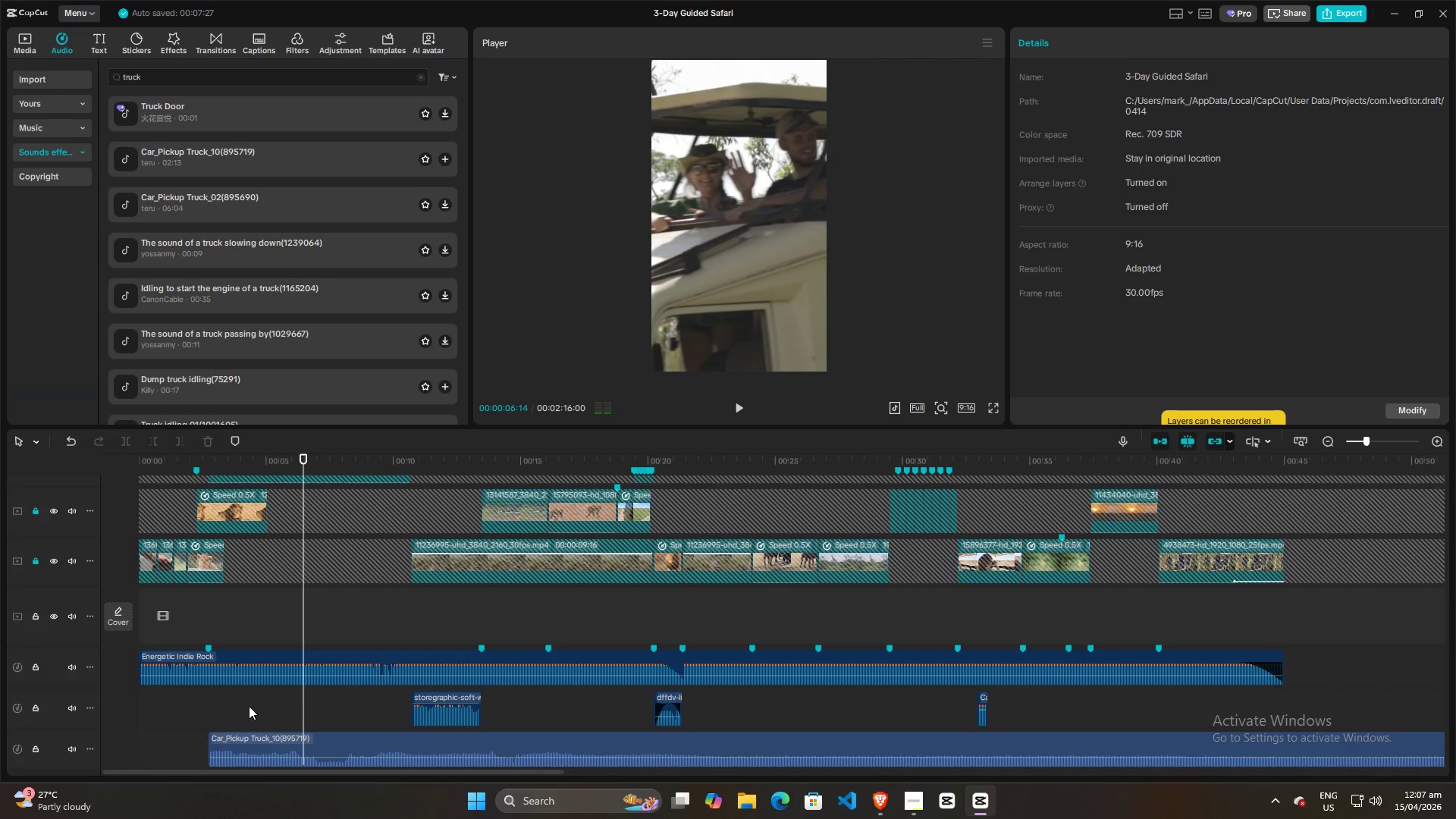 
left_click([227, 706])
 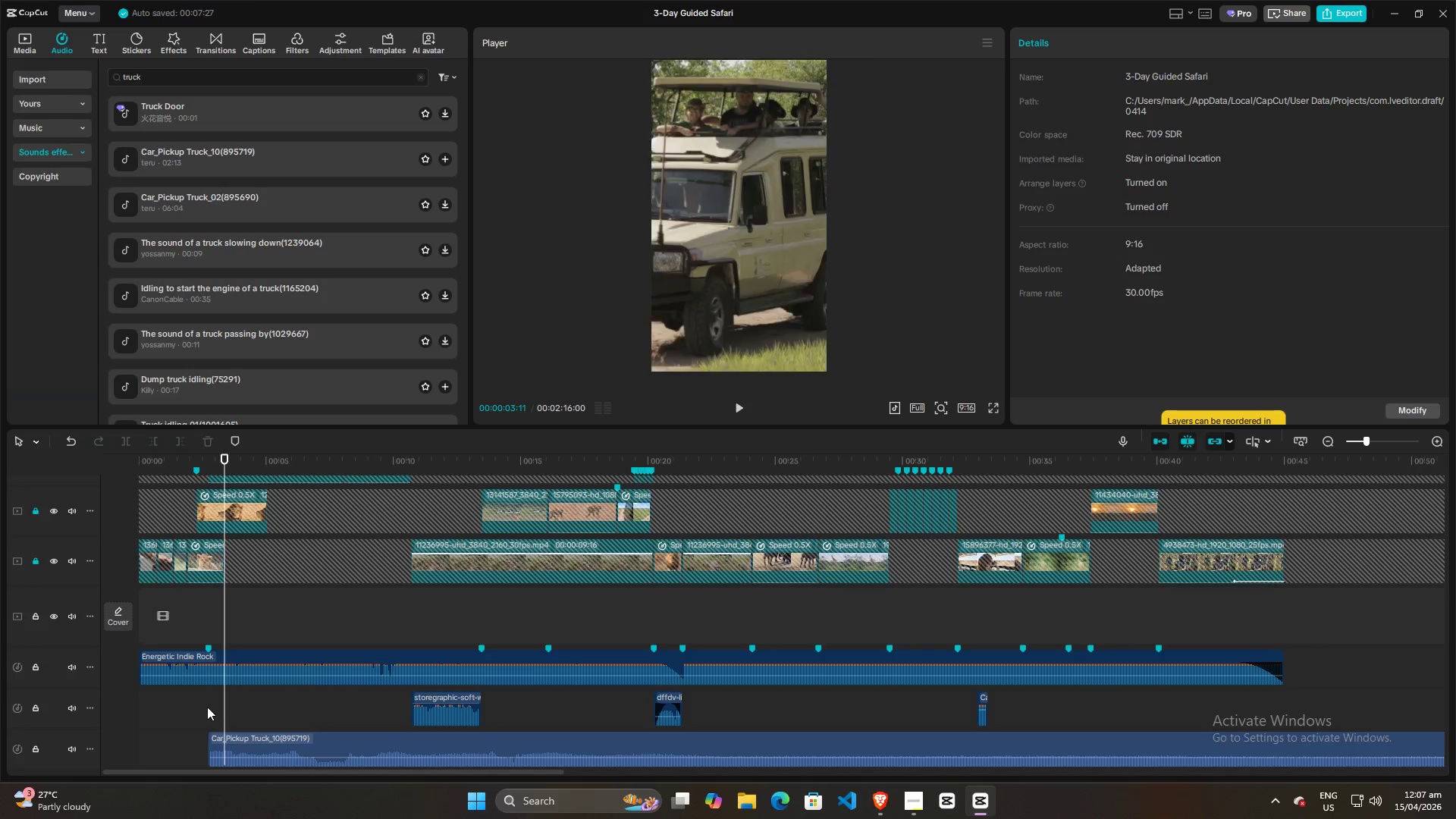 
key(Space)
 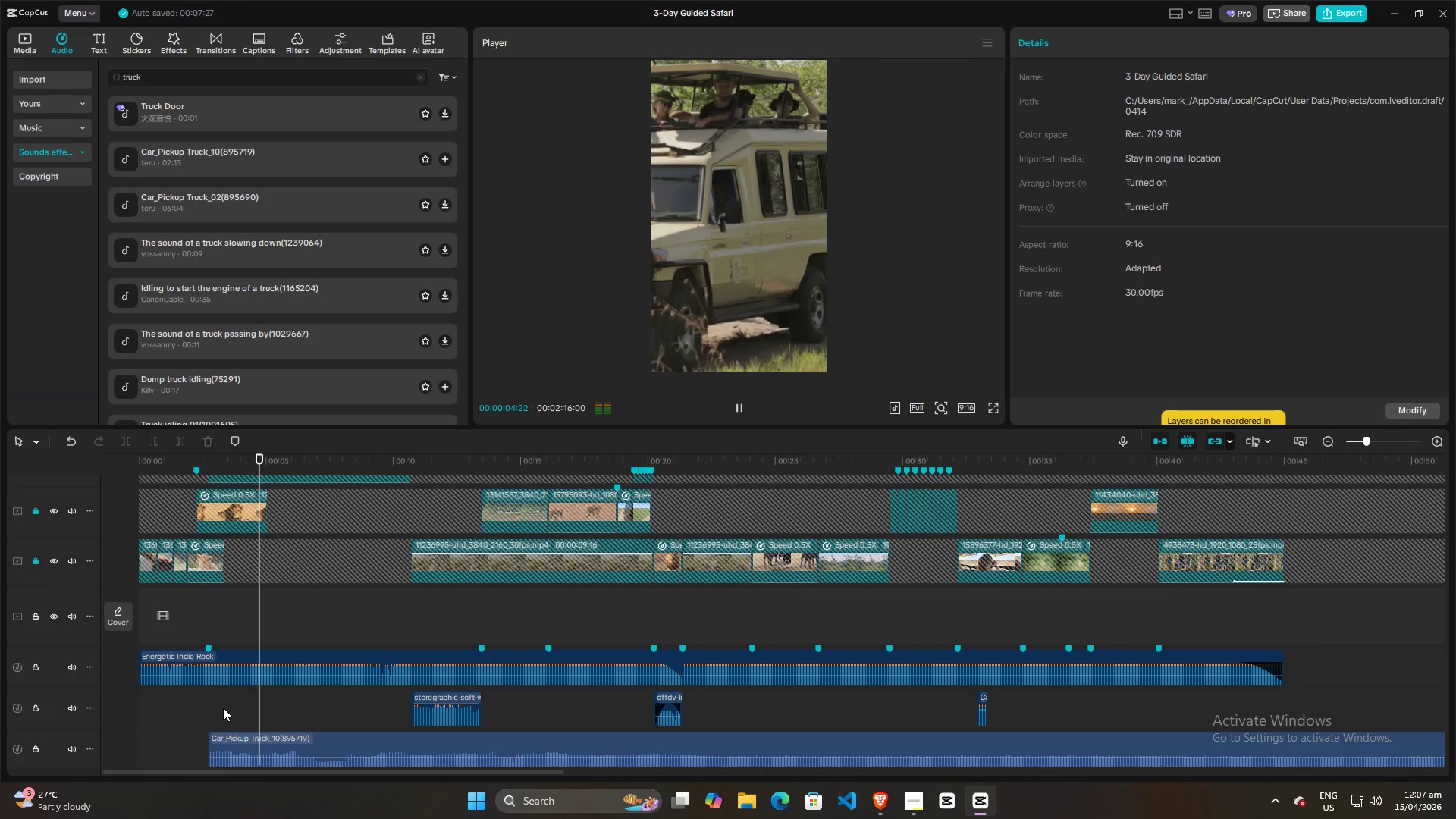 
key(Space)
 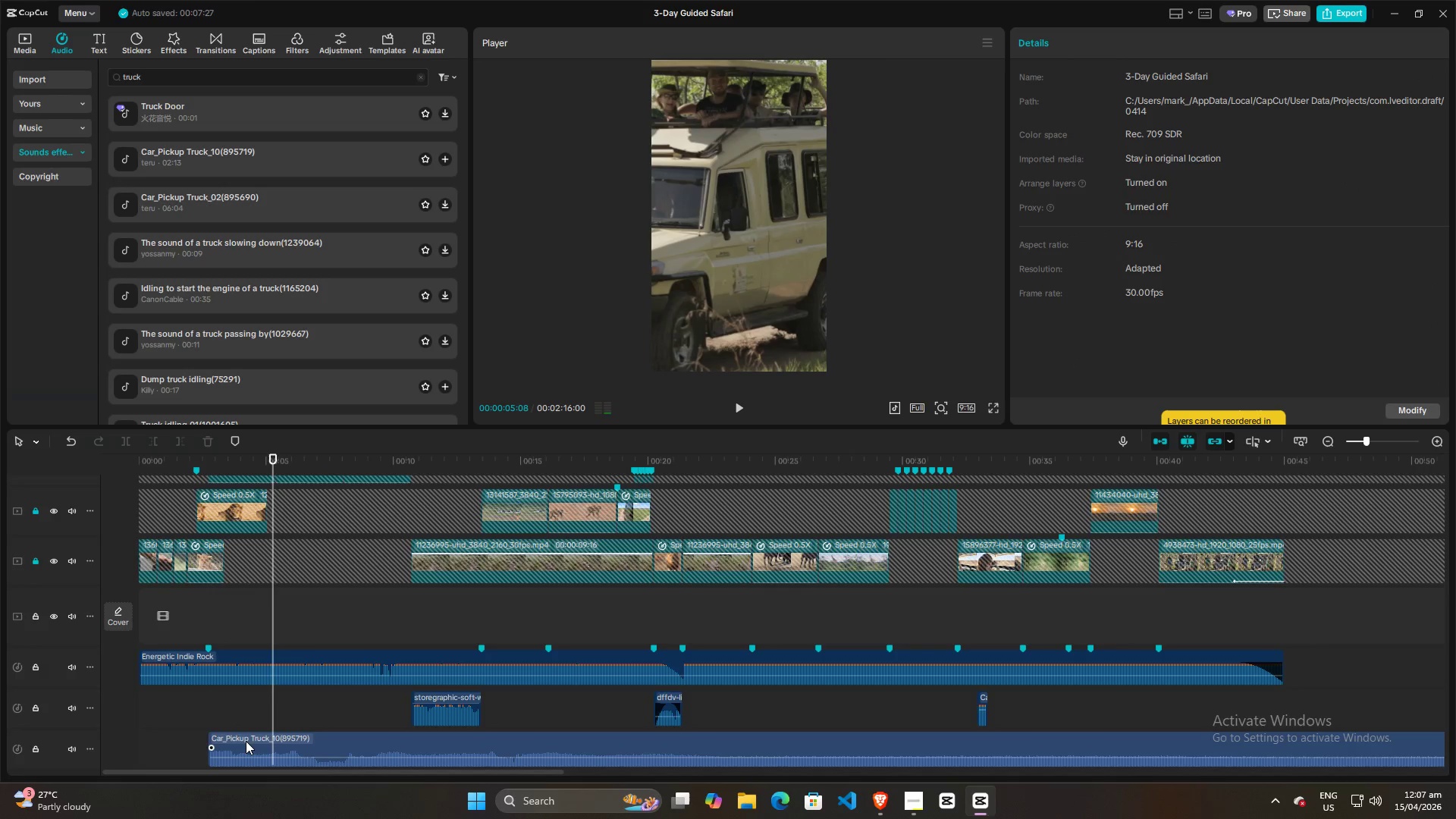 
left_click([246, 741])
 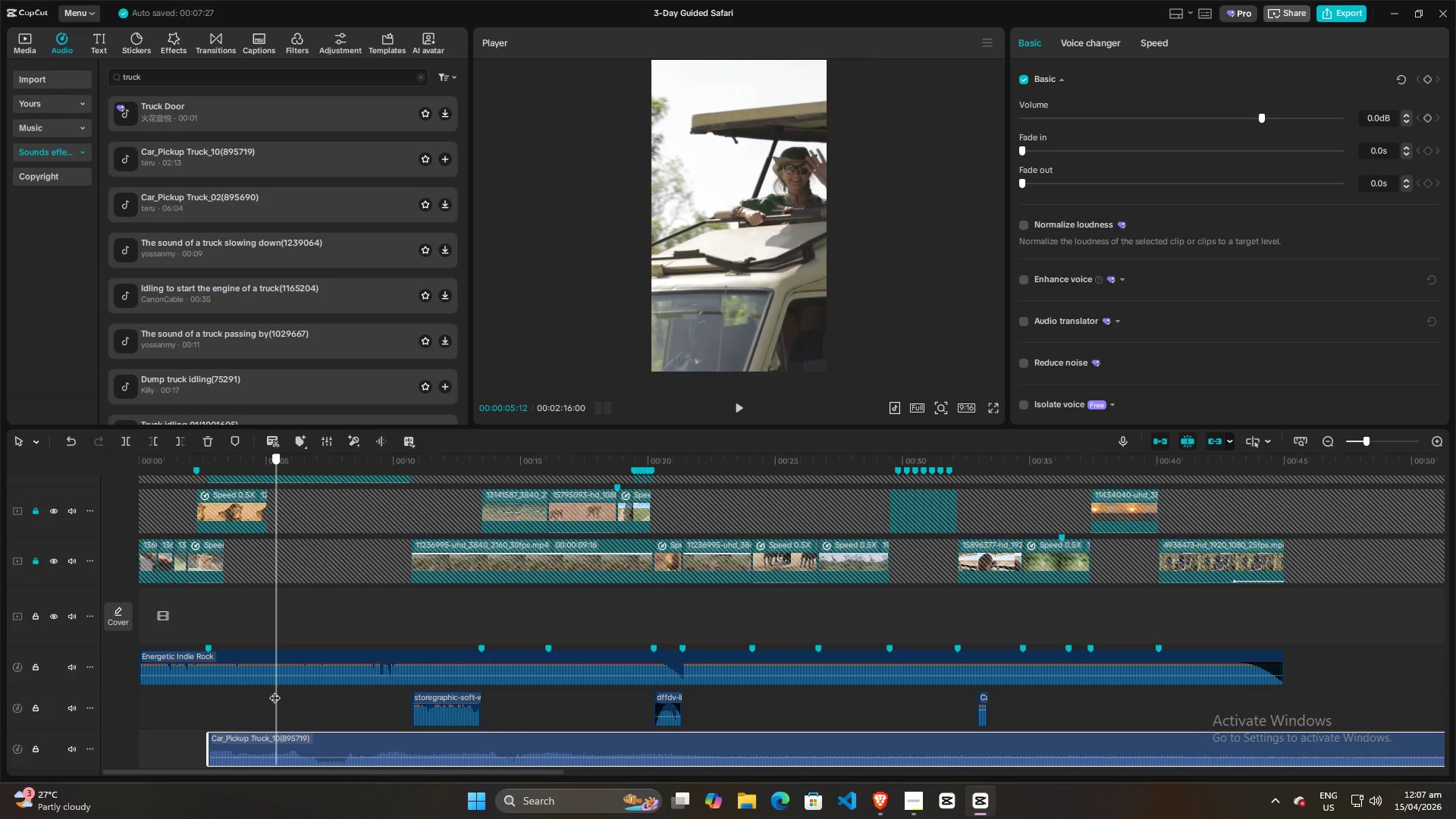 
left_click([254, 737])
 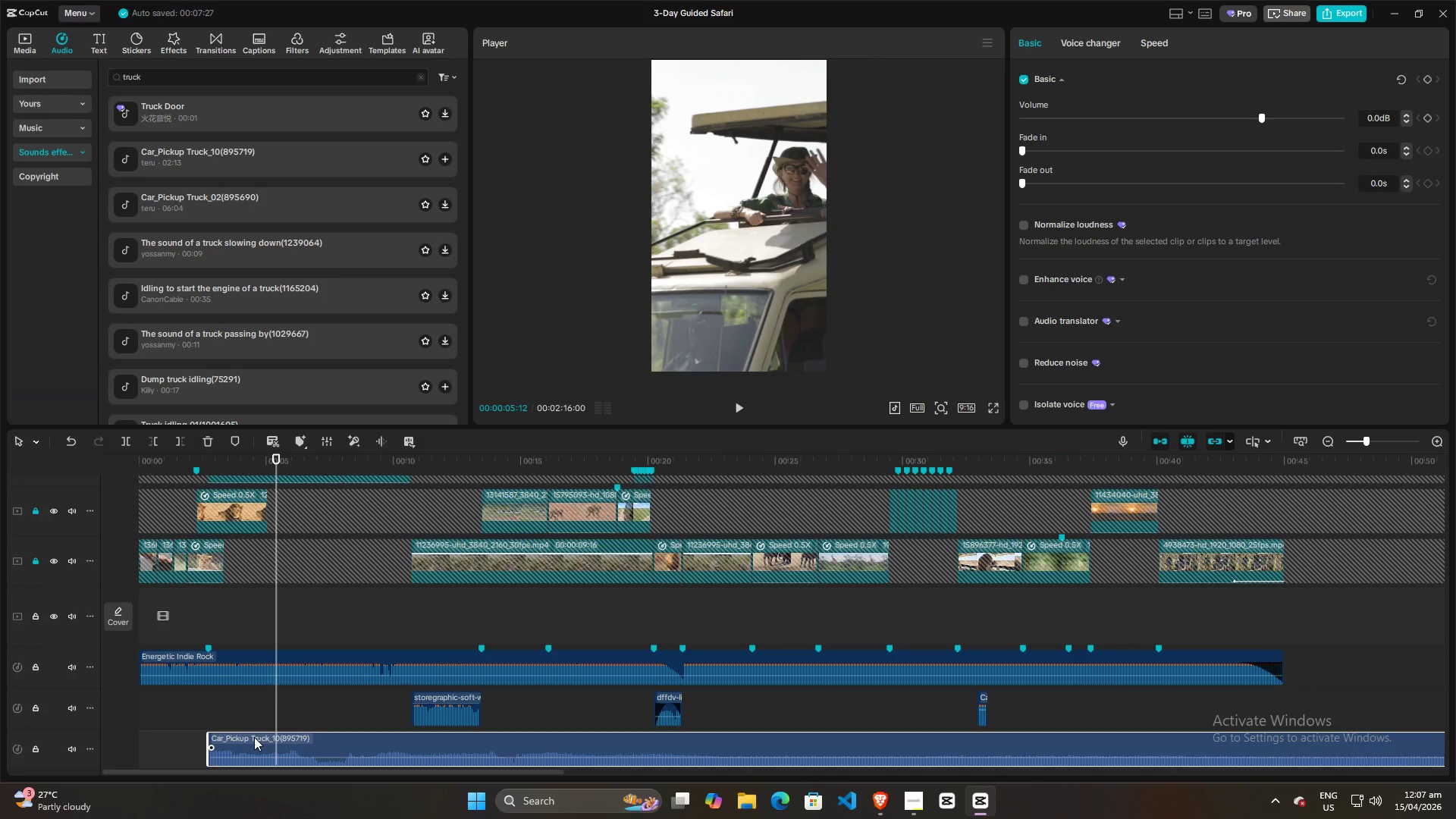 
key(W)
 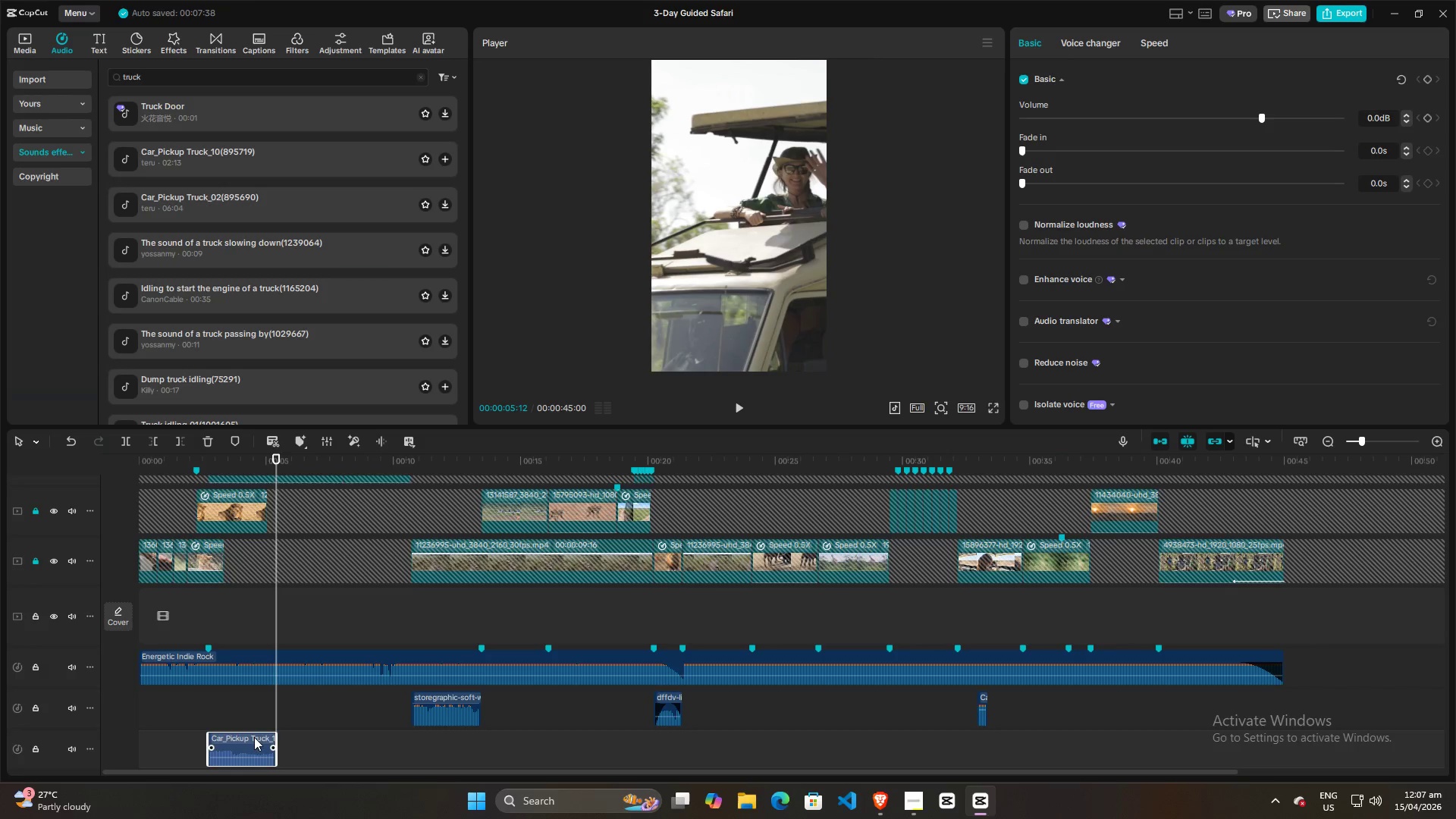 
left_click_drag(start_coordinate=[254, 738], to_coordinate=[258, 698])
 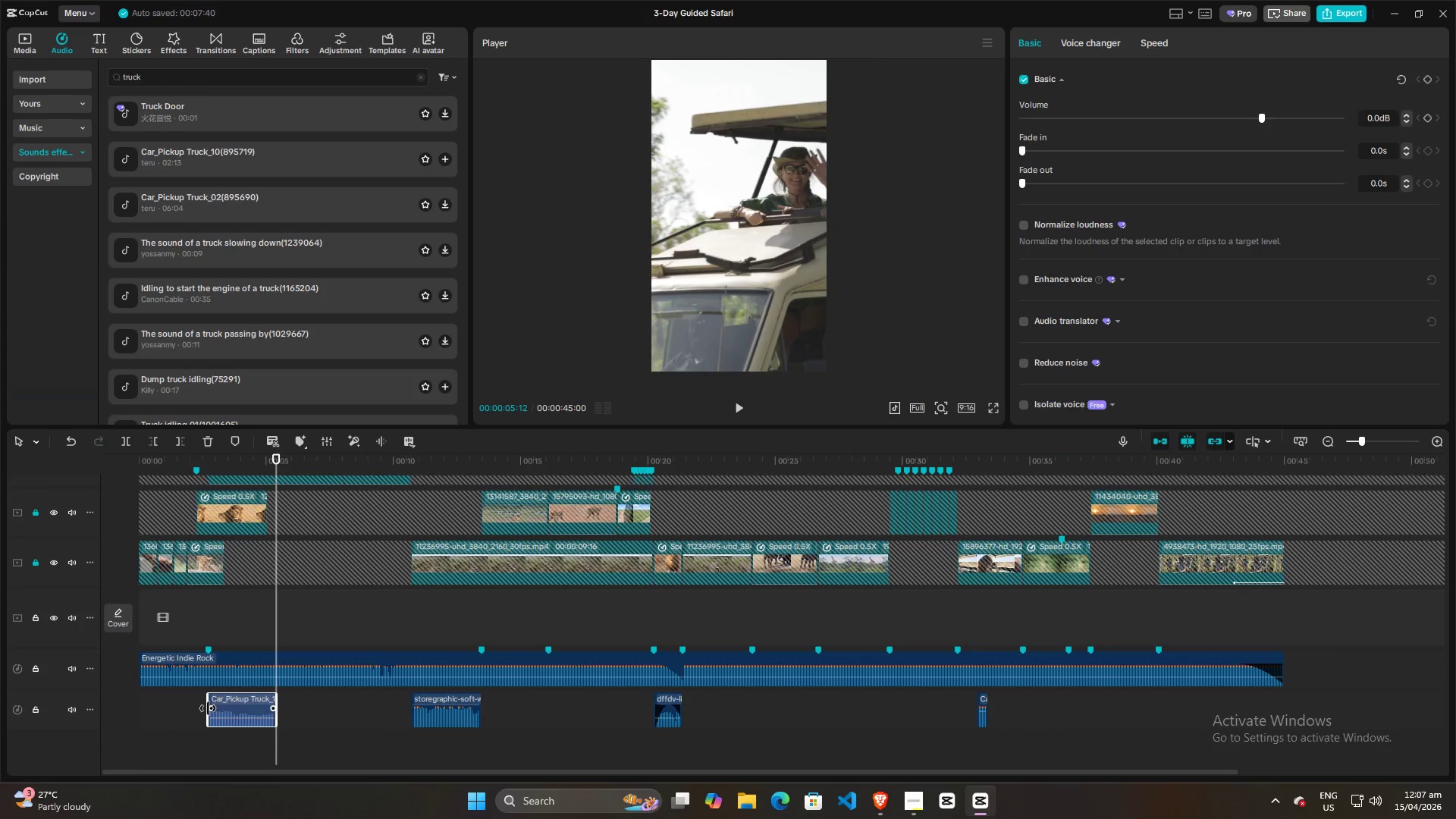 
left_click([196, 710])
 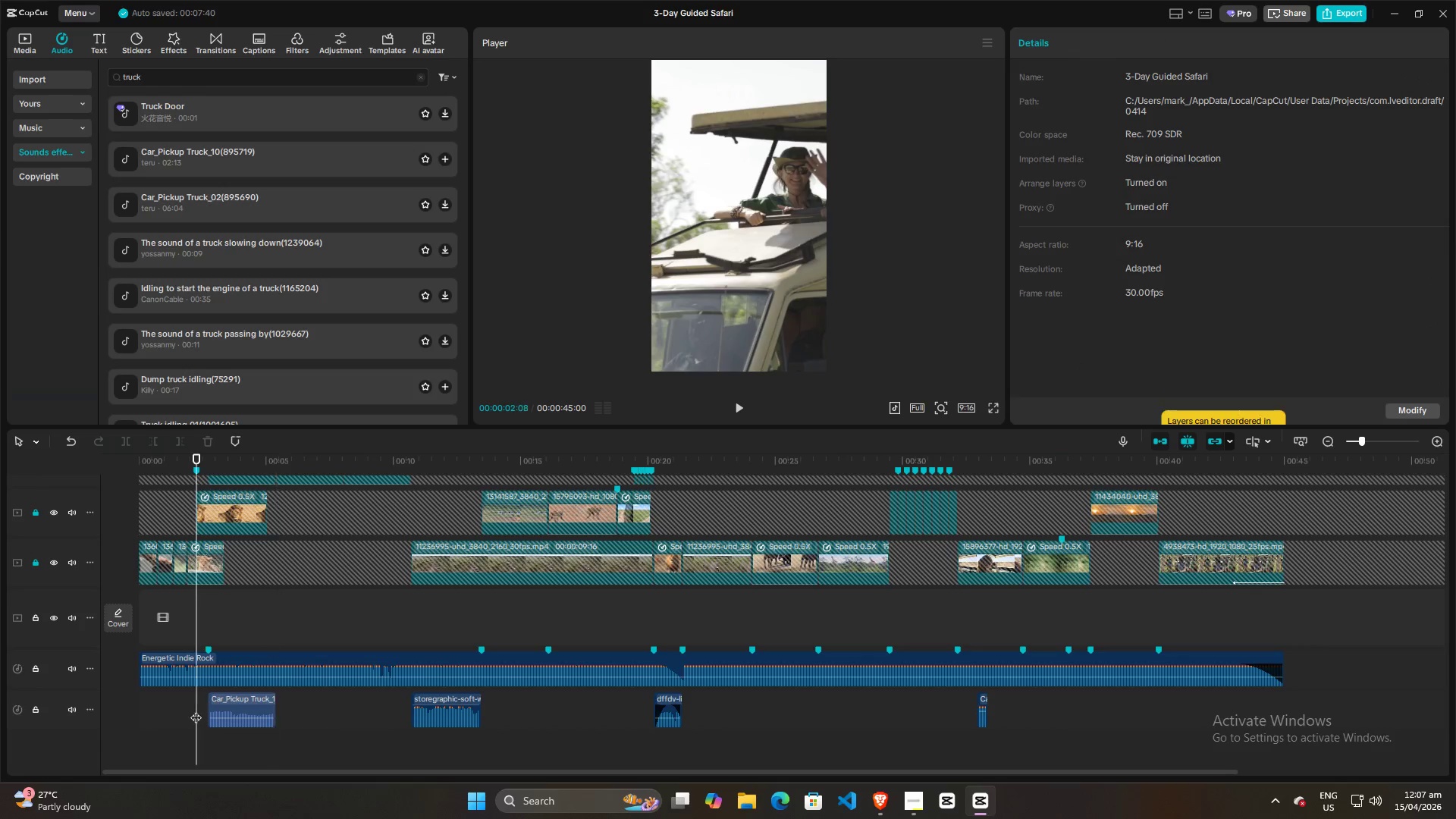 
key(Space)
 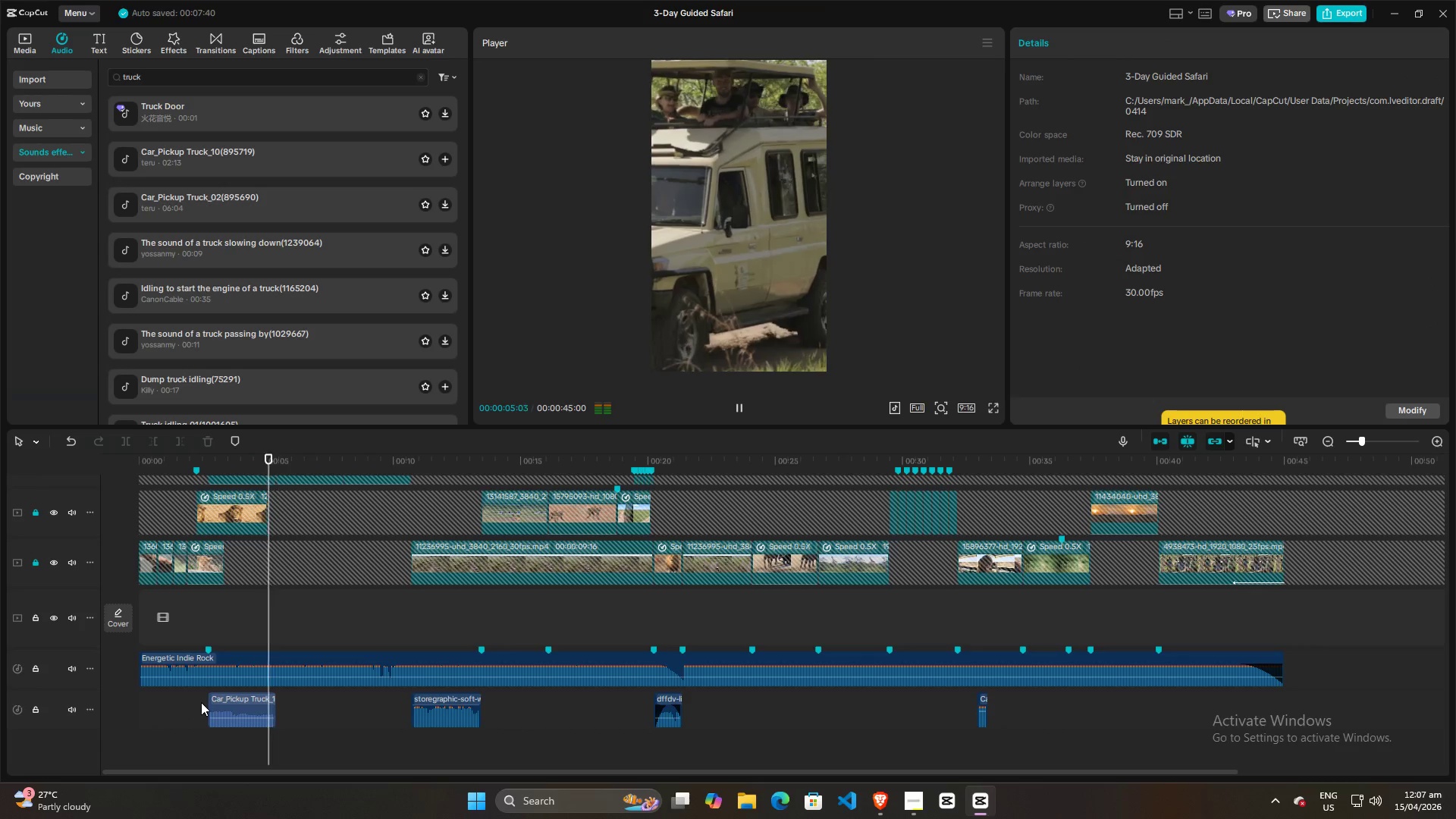 
key(Space)
 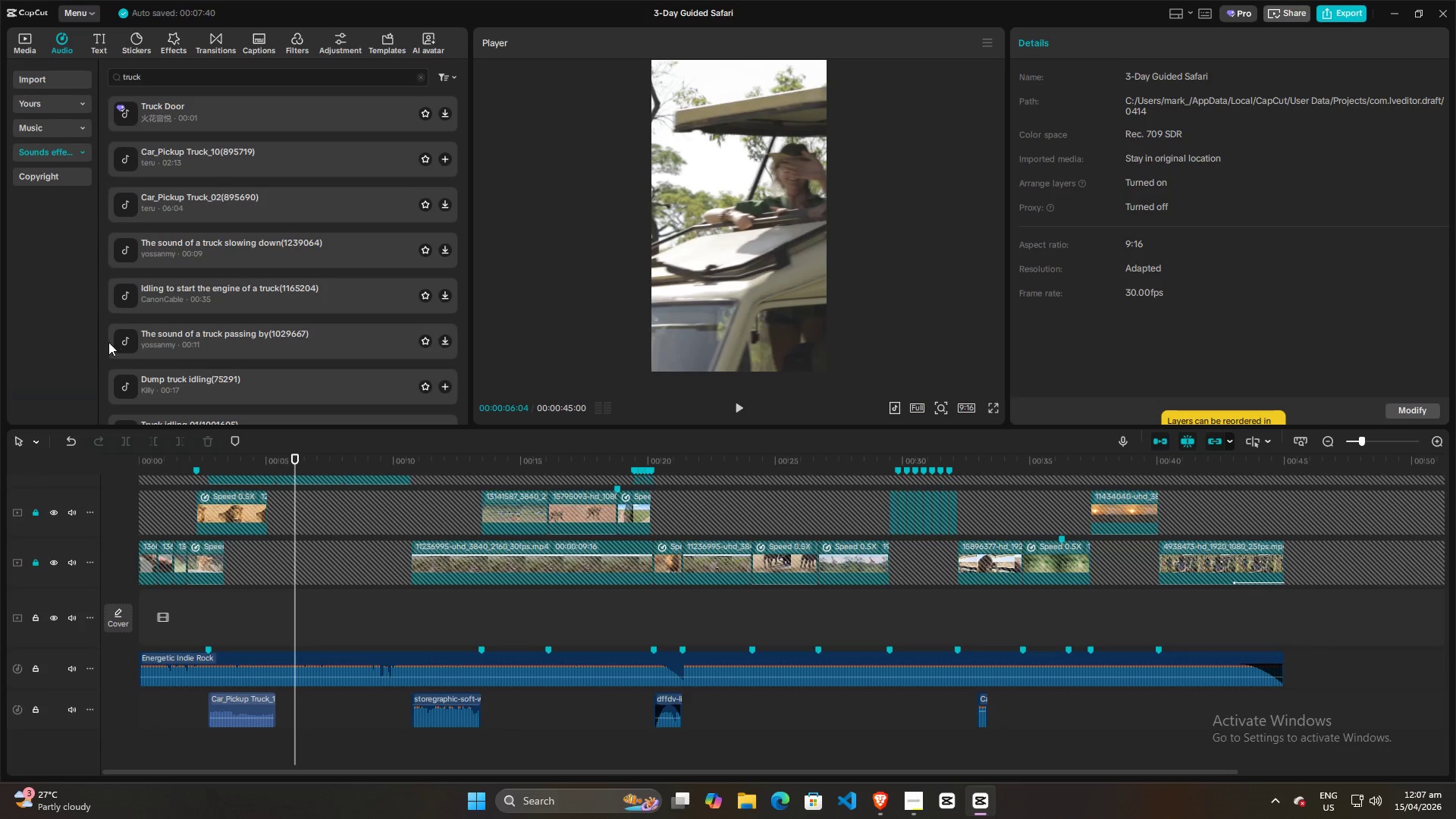 
left_click([120, 342])
 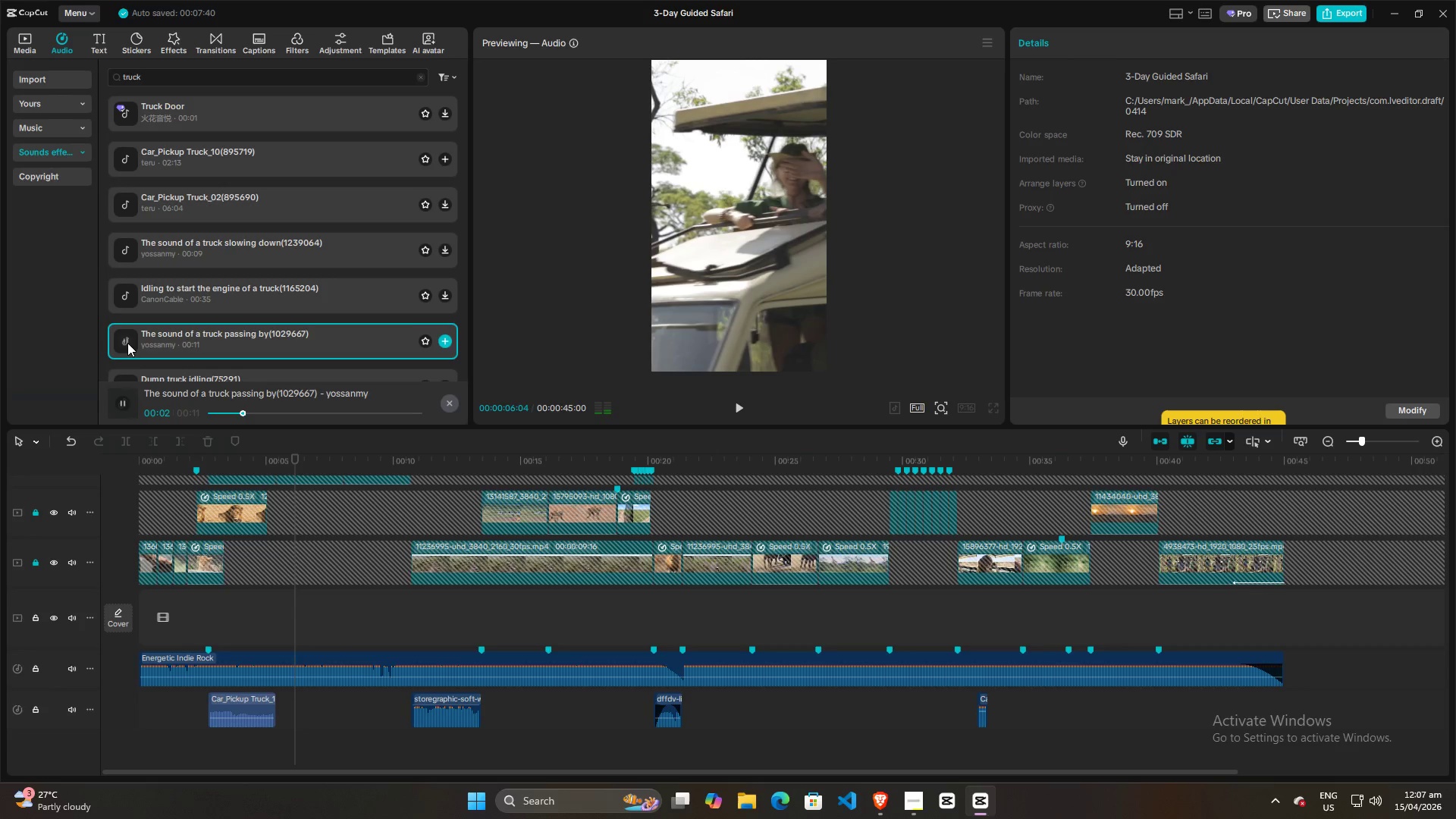 
scroll: coordinate [141, 339], scroll_direction: down, amount: 3.0
 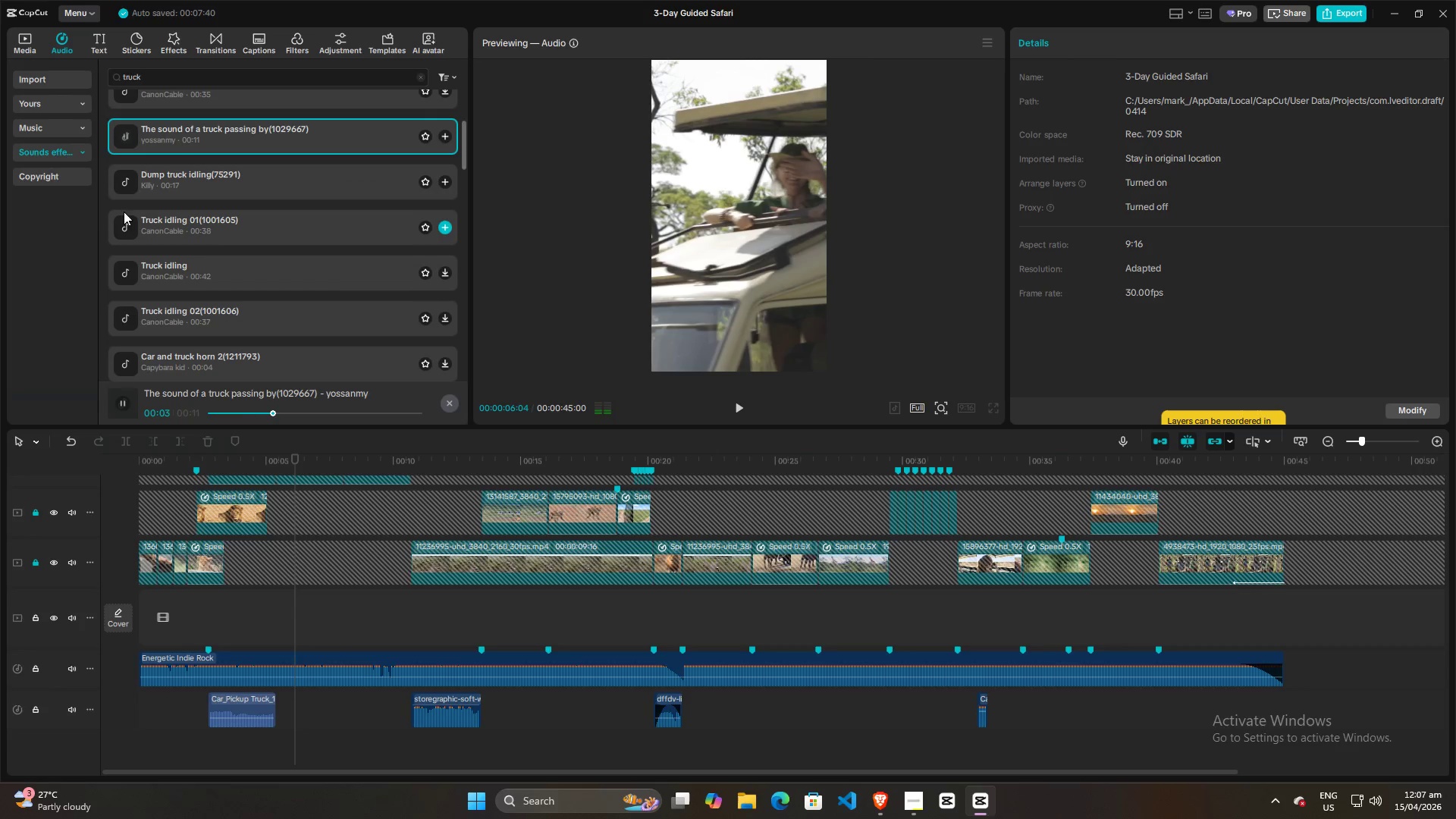 
left_click([123, 230])
 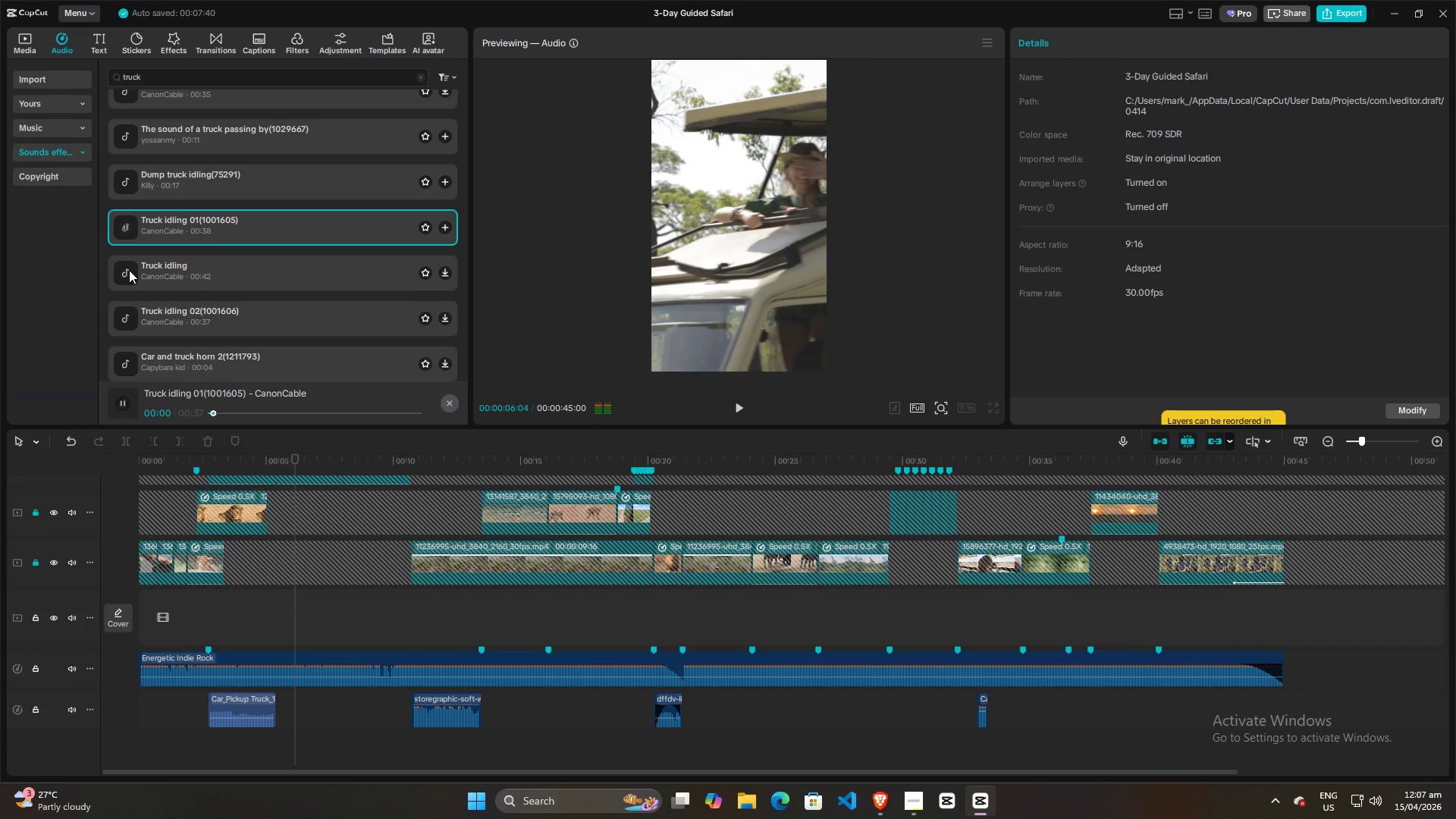 
left_click([126, 272])
 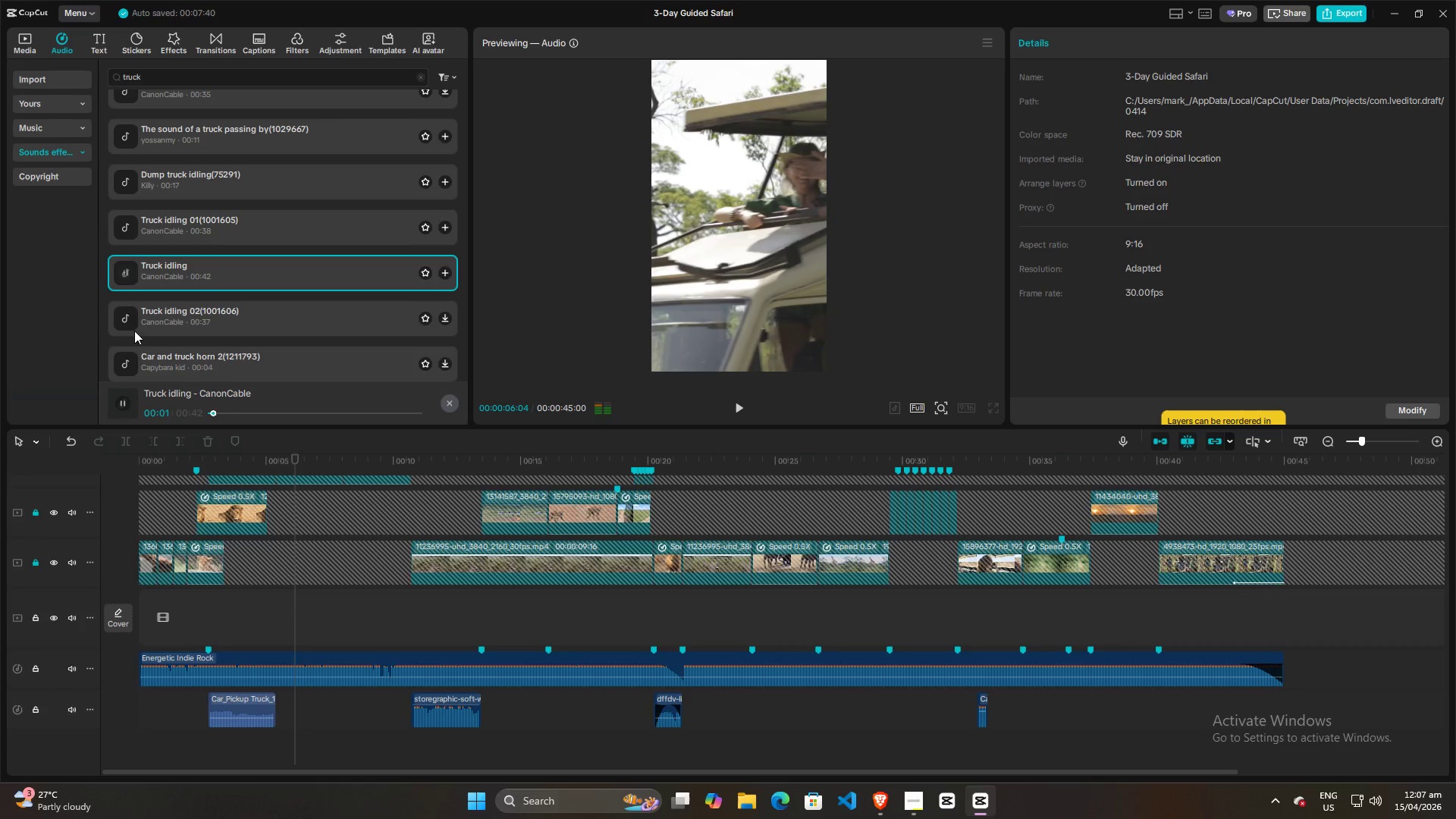 
left_click([128, 362])
 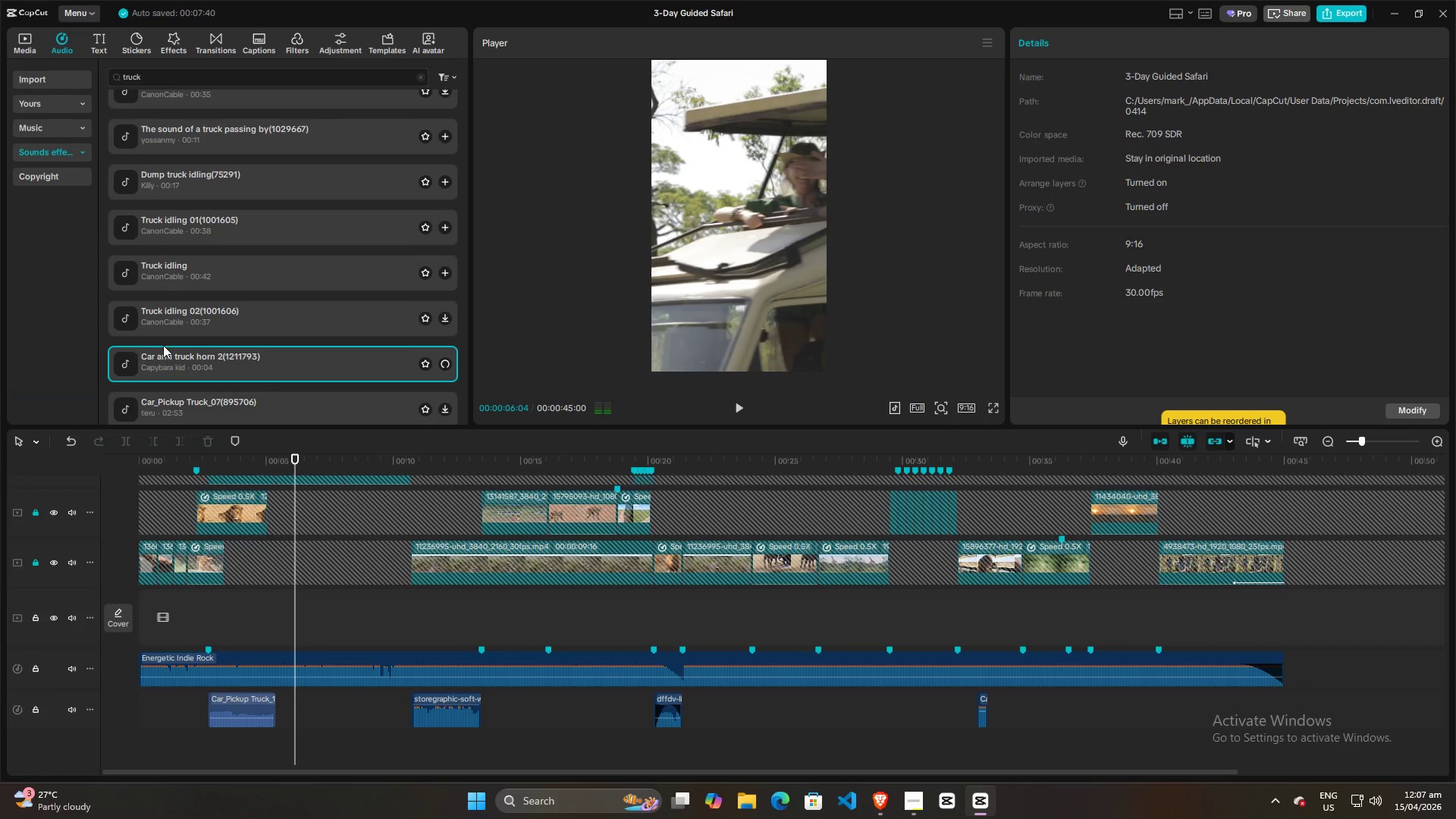 
left_click([125, 199])
 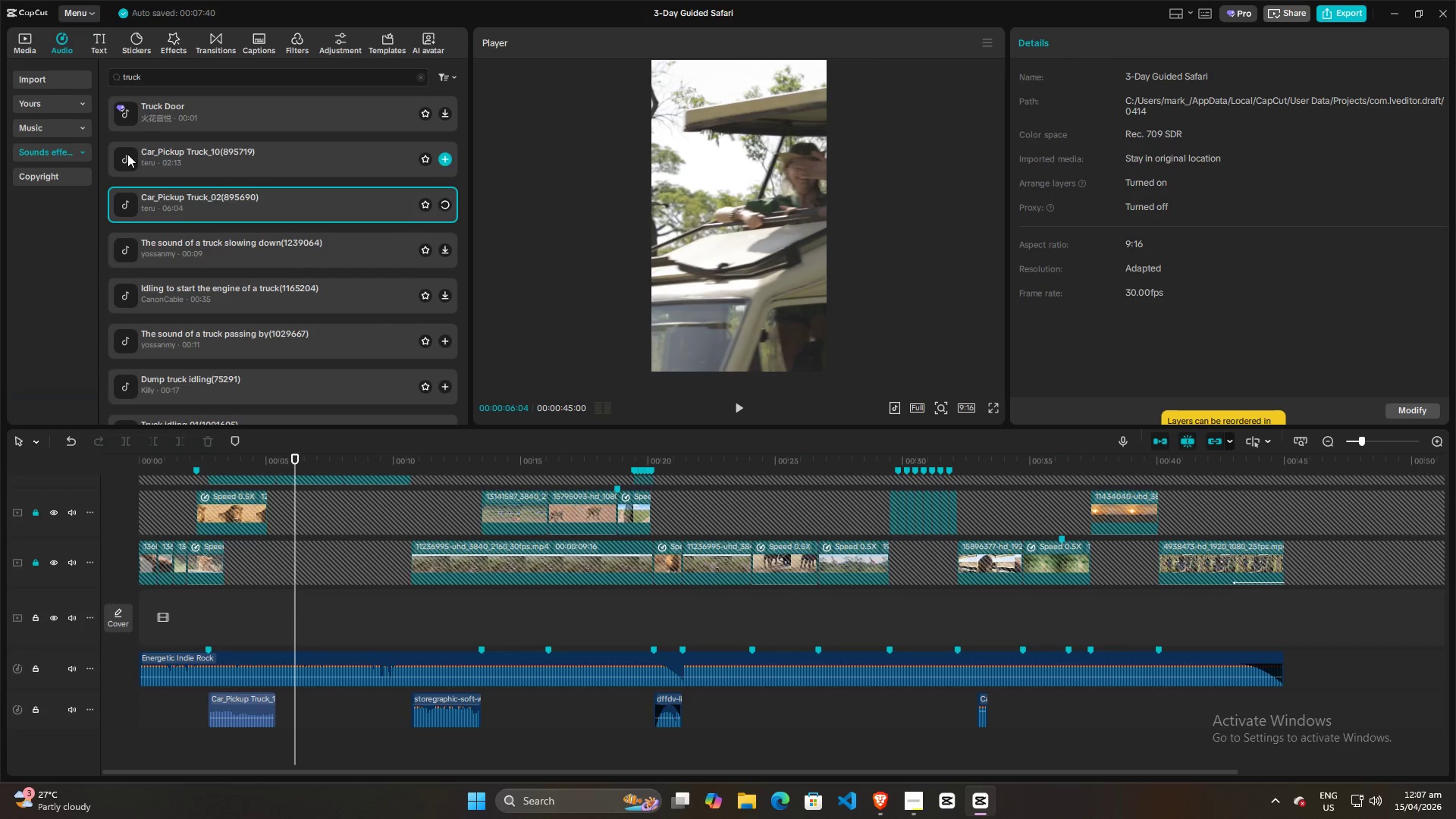 
scroll: coordinate [162, 341], scroll_direction: up, amount: 6.0
 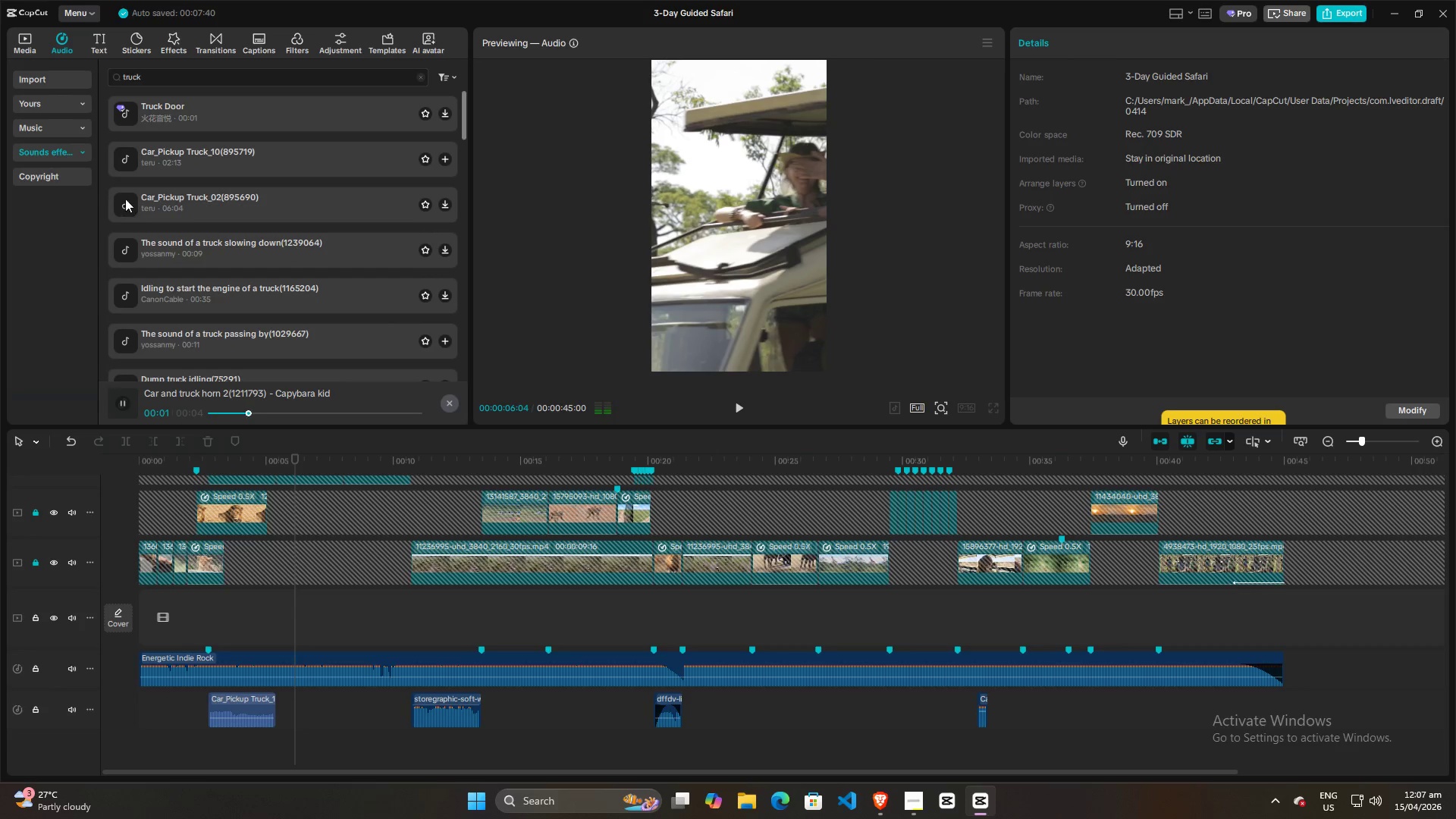 
left_click([121, 155])
 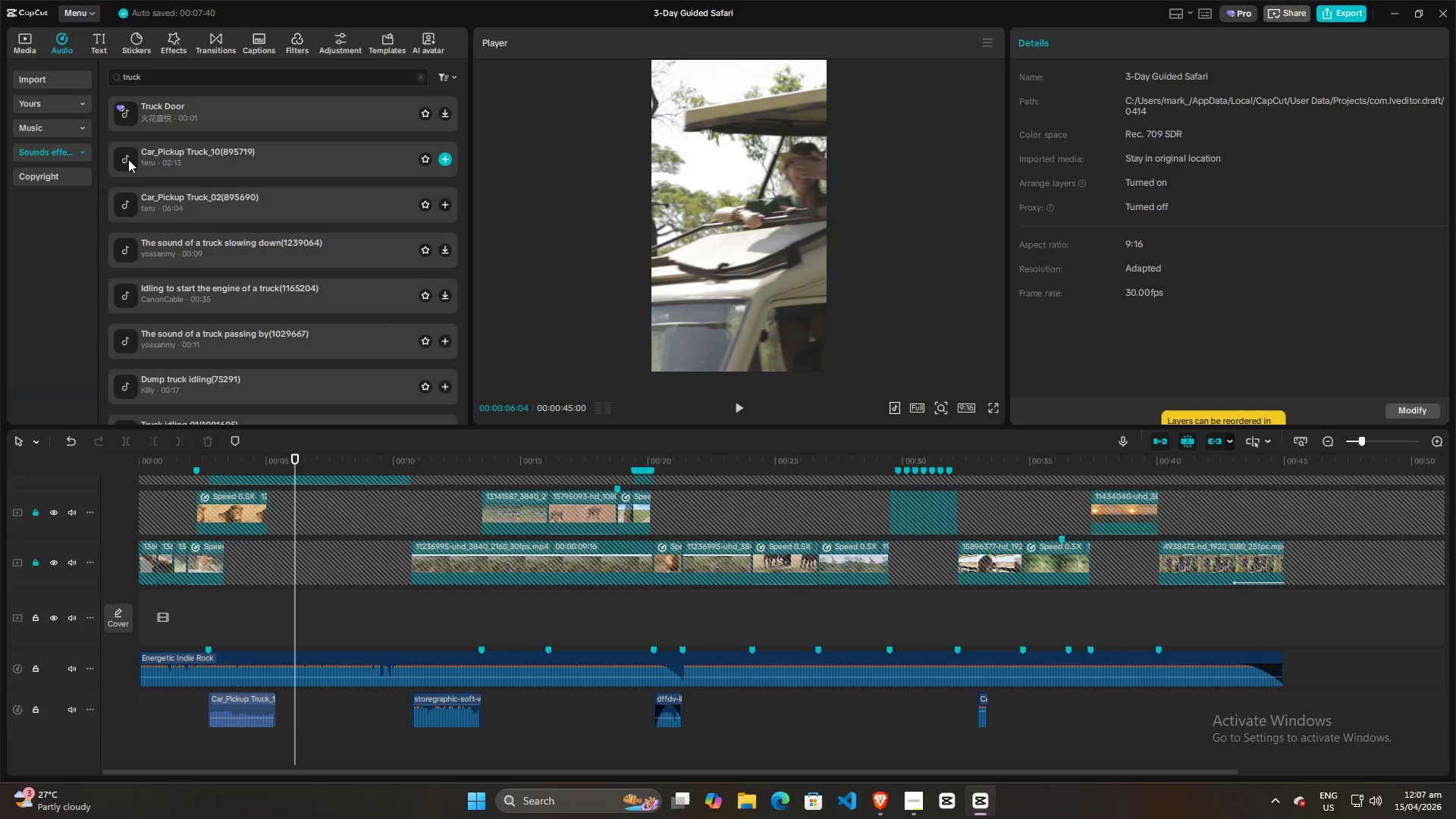 
left_click([126, 159])
 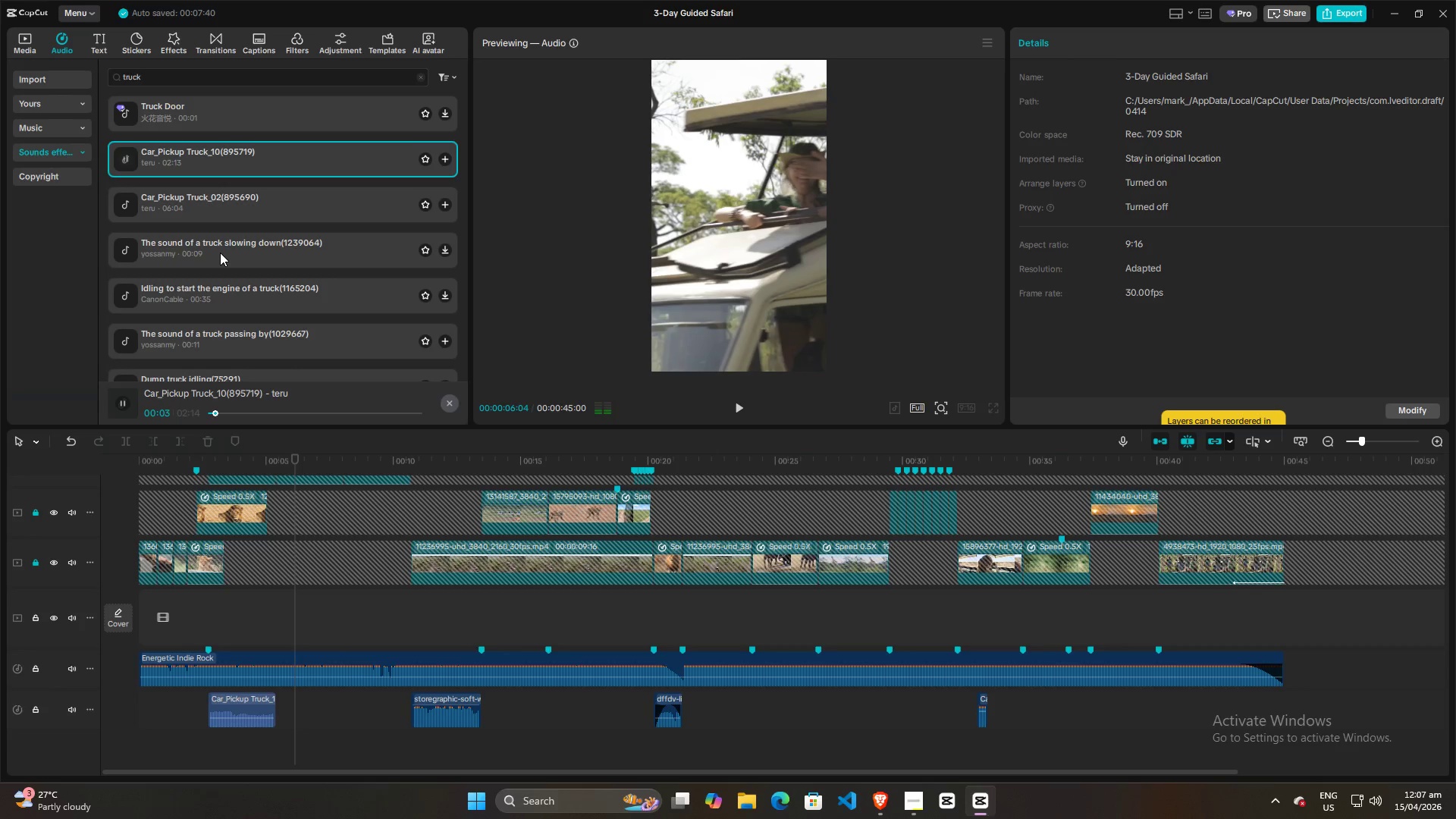 
key(Space)
 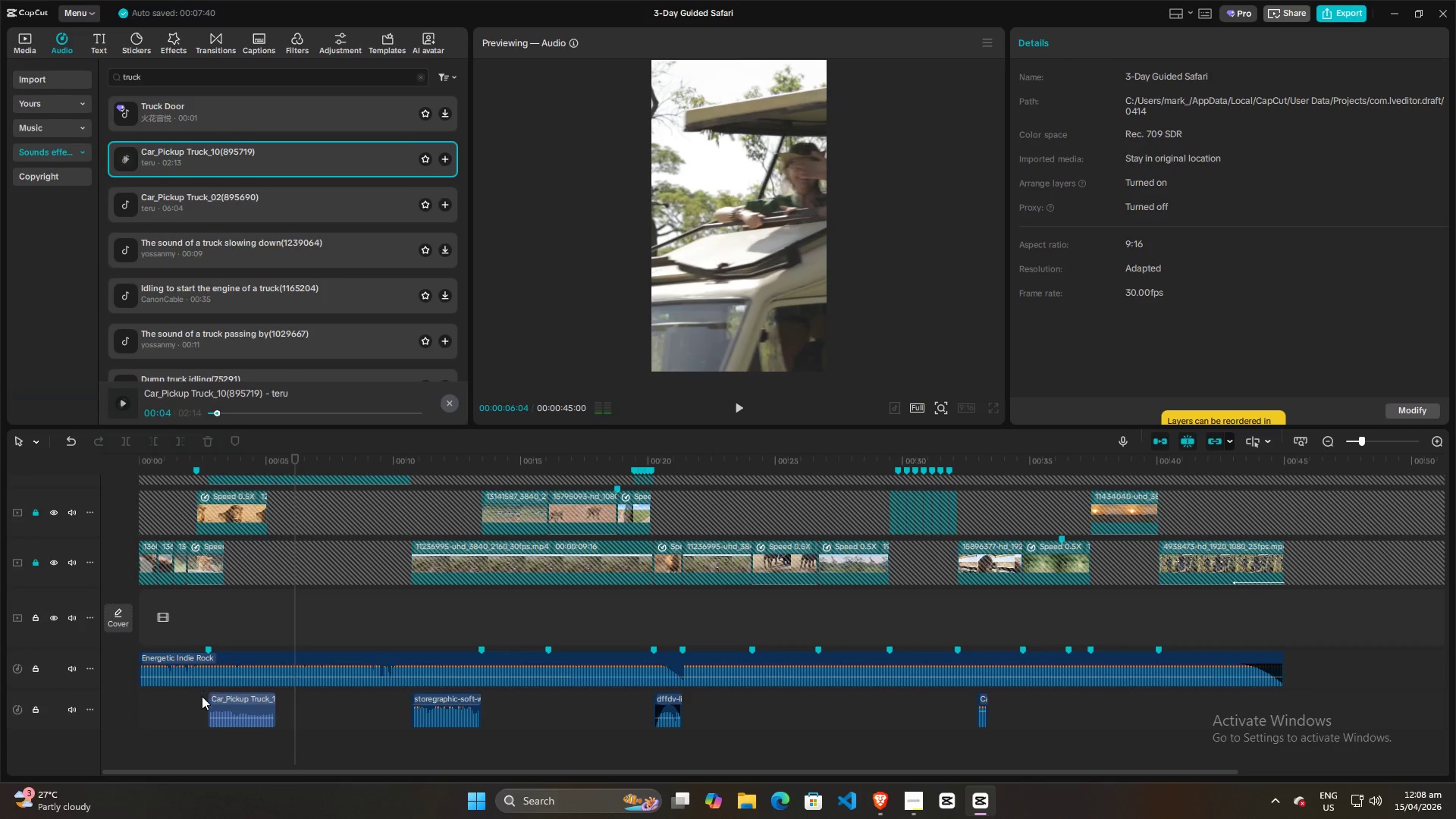 
left_click([202, 696])
 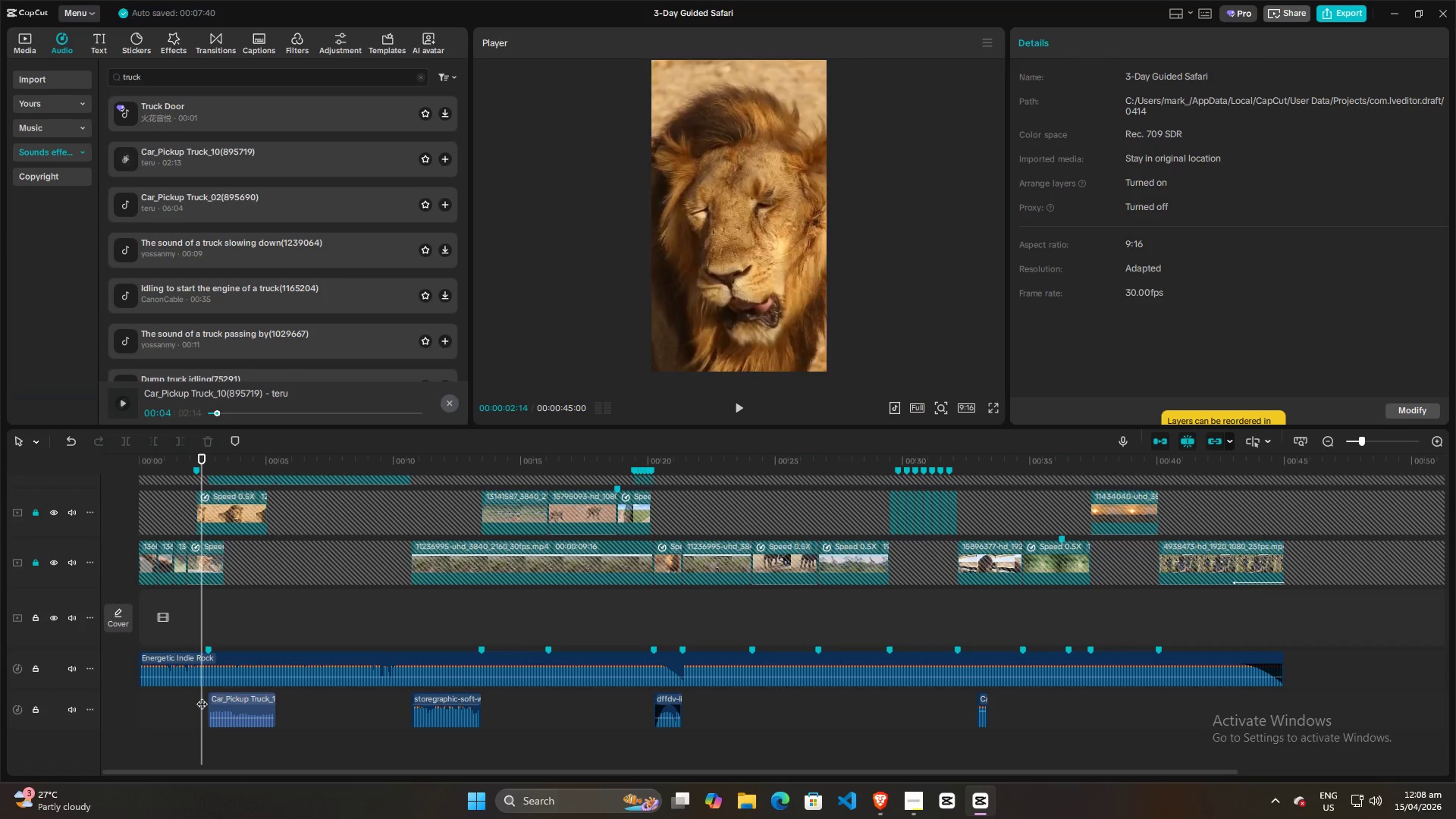 
key(Space)
 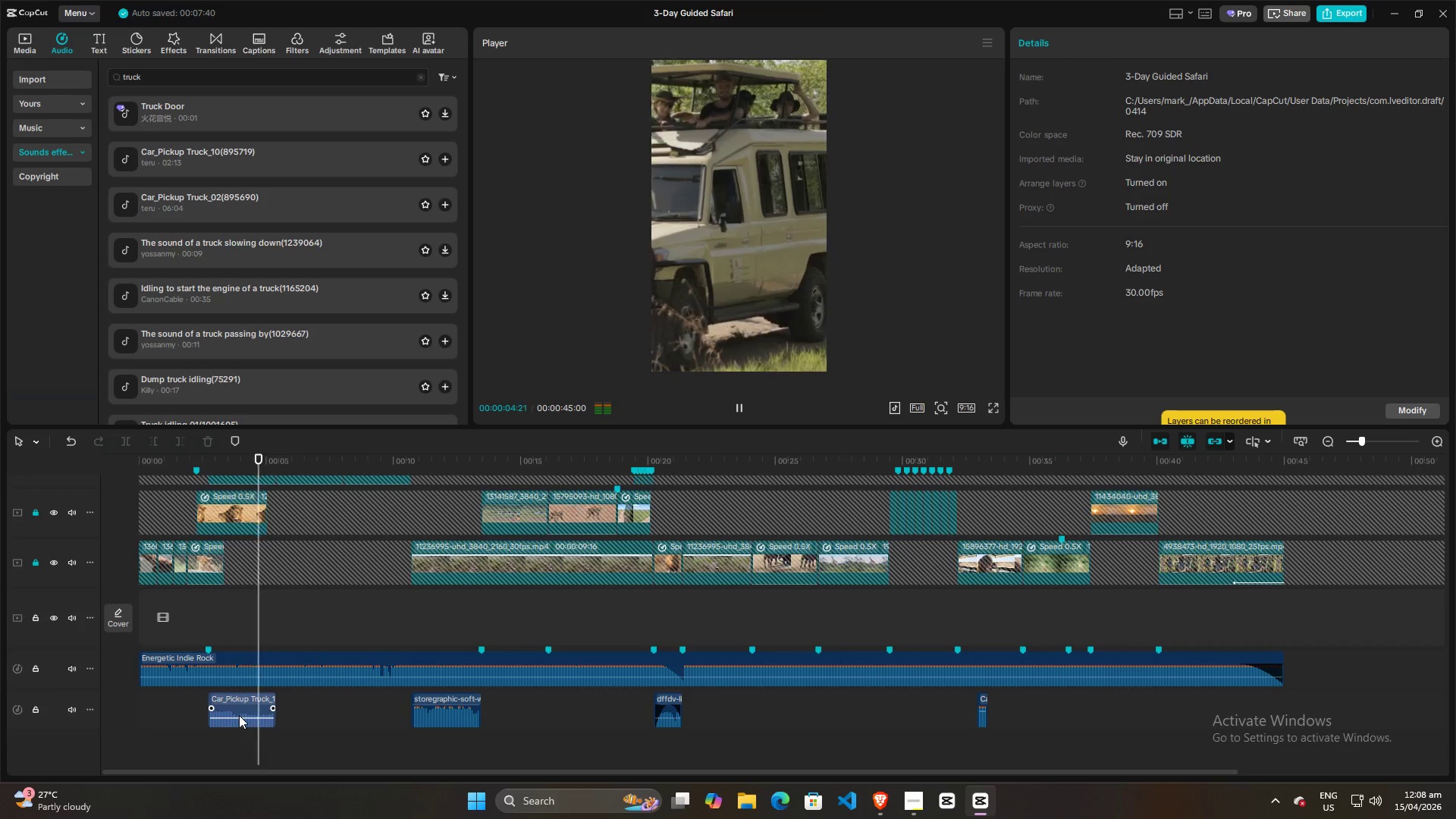 
key(Space)
 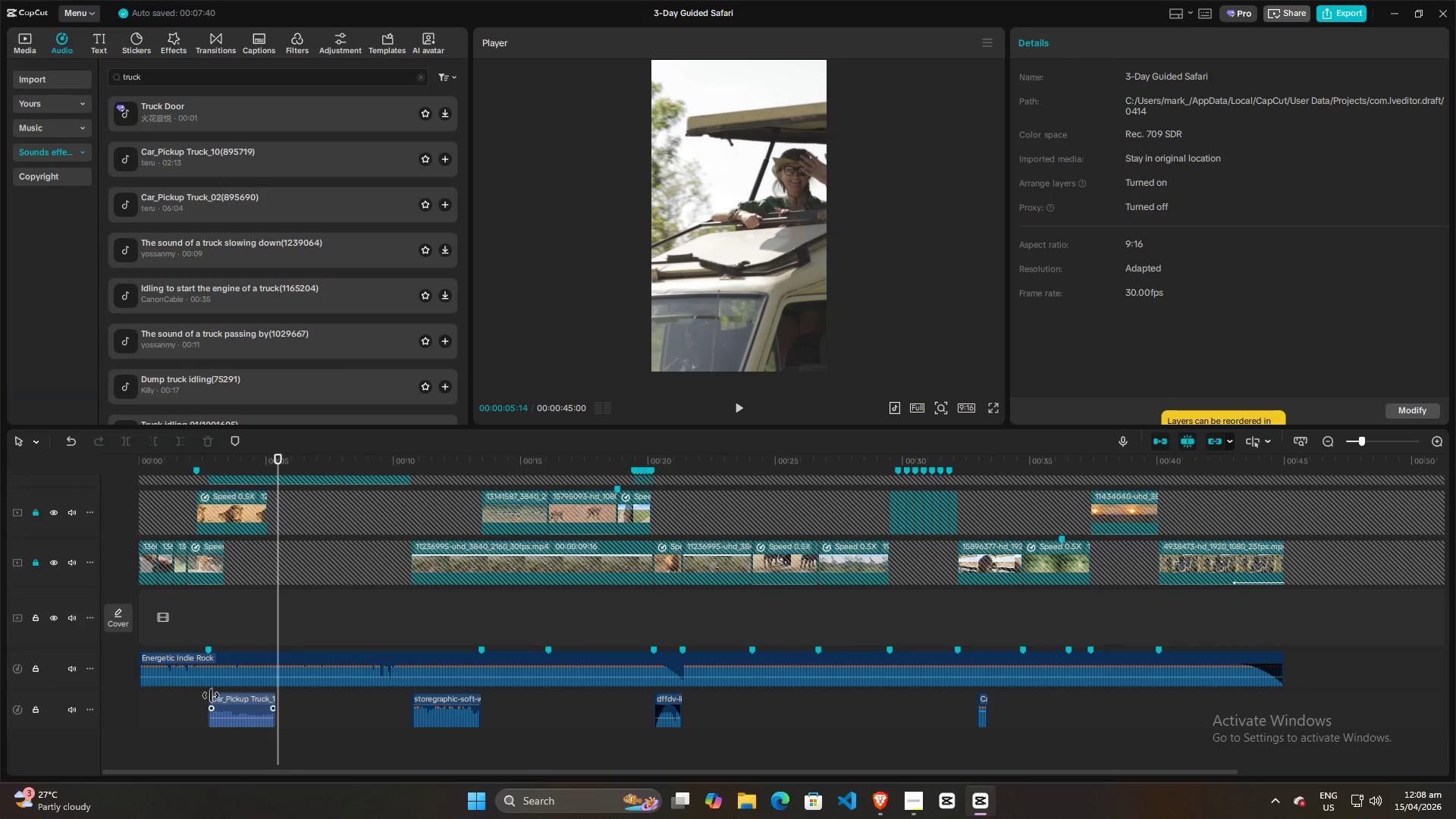 
left_click_drag(start_coordinate=[211, 695], to_coordinate=[139, 697])
 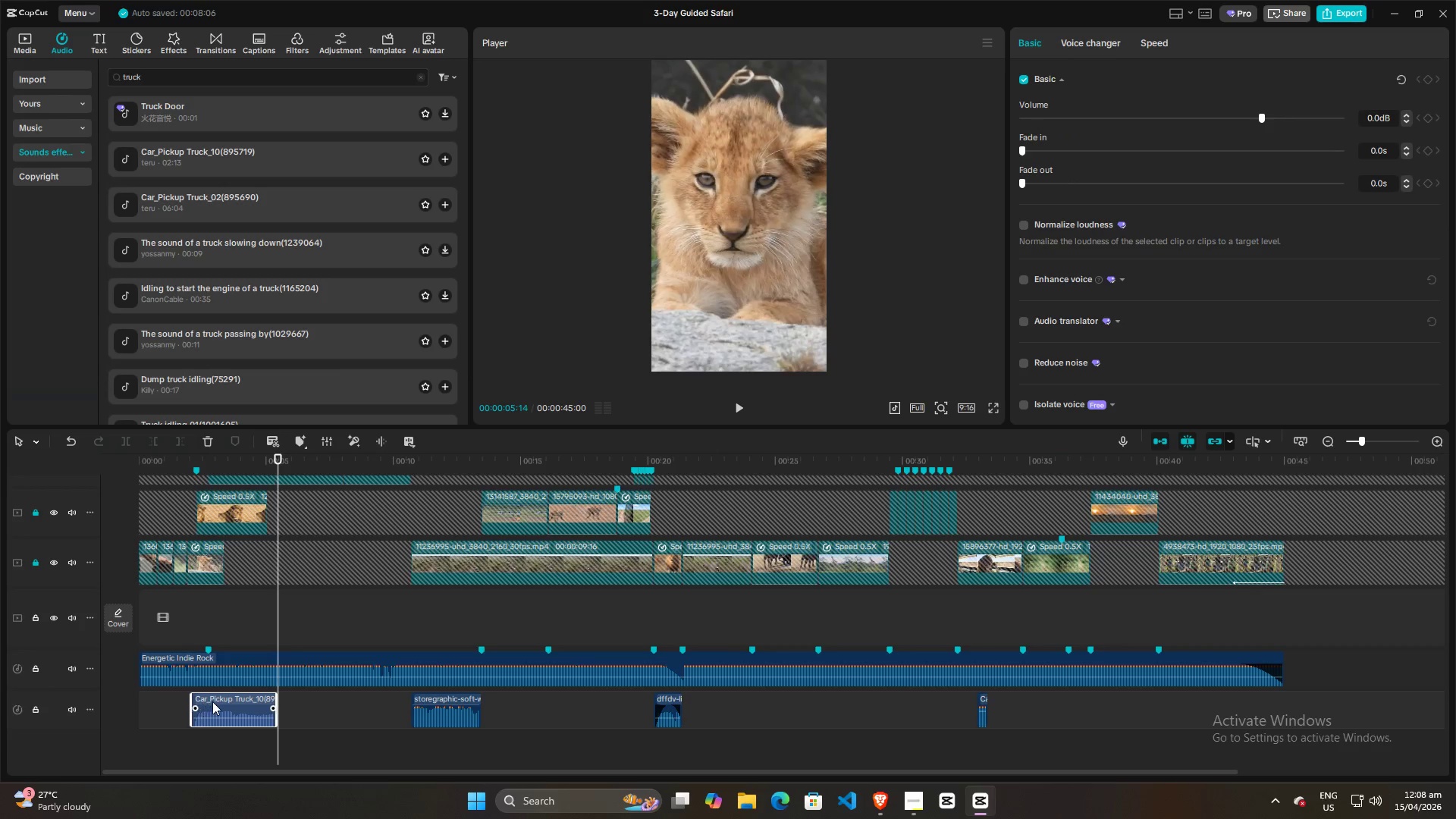 
left_click_drag(start_coordinate=[214, 700], to_coordinate=[234, 700])
 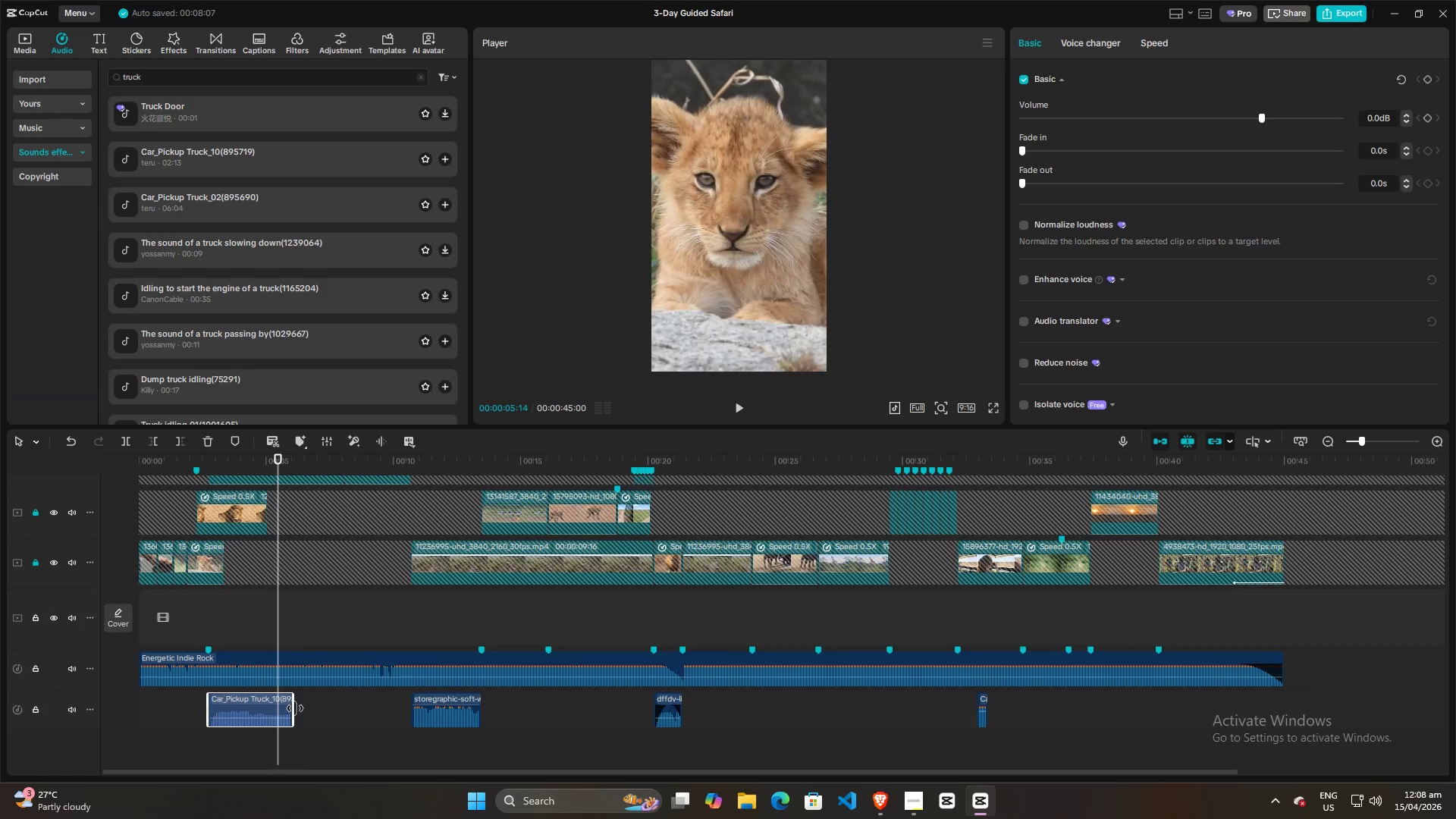 
left_click_drag(start_coordinate=[295, 708], to_coordinate=[271, 704])
 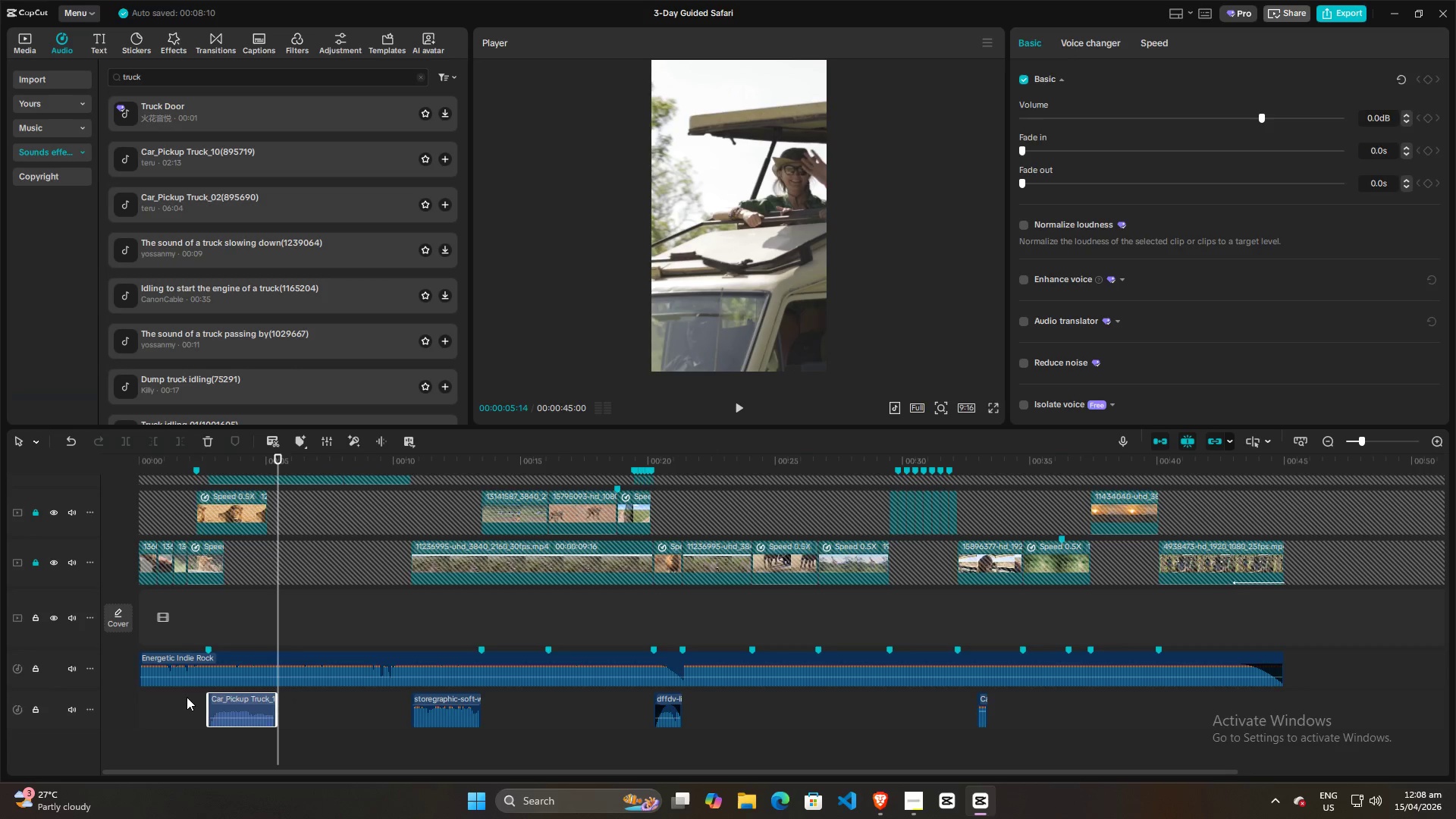 
left_click([186, 697])
 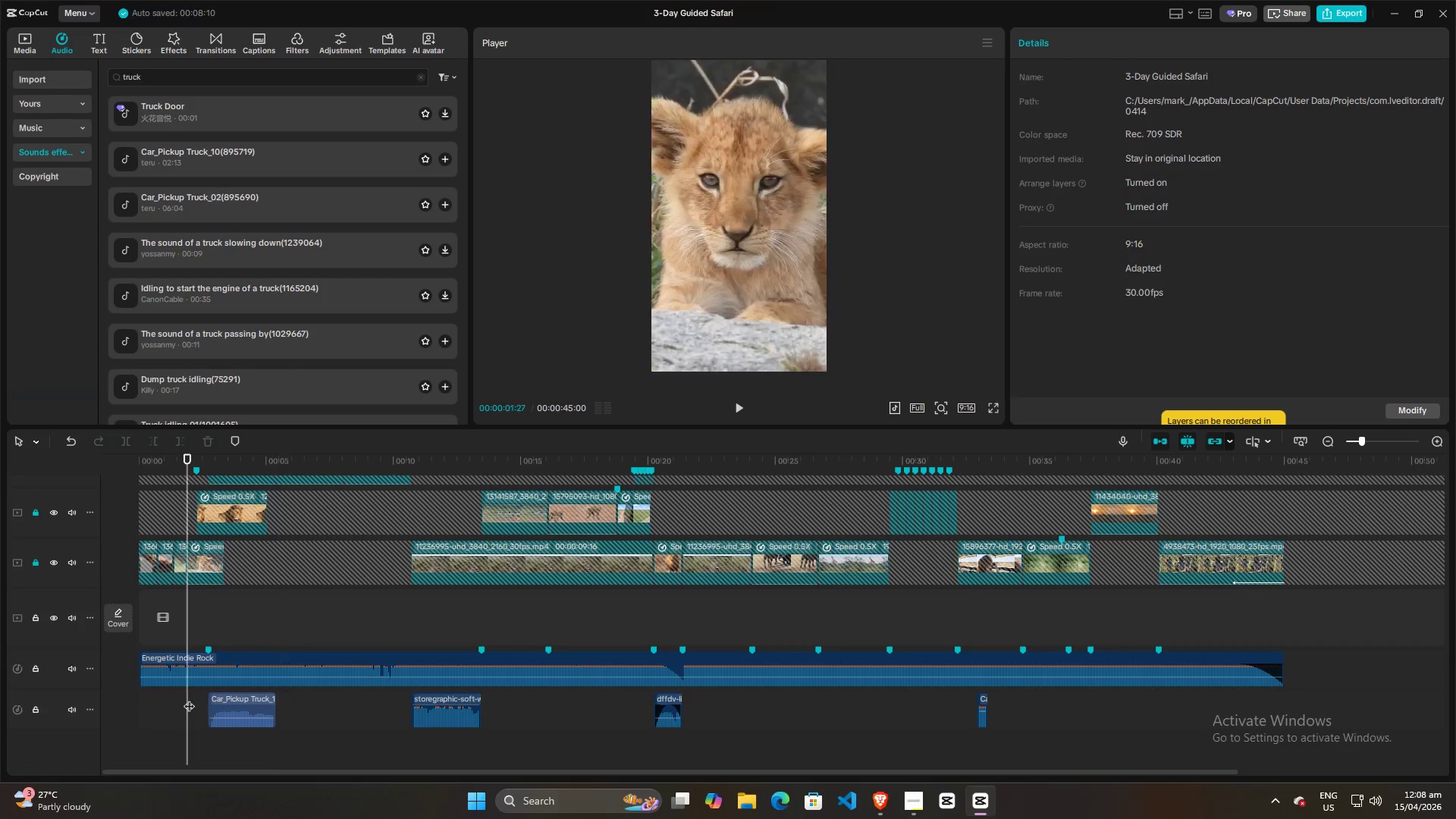 
key(Space)
 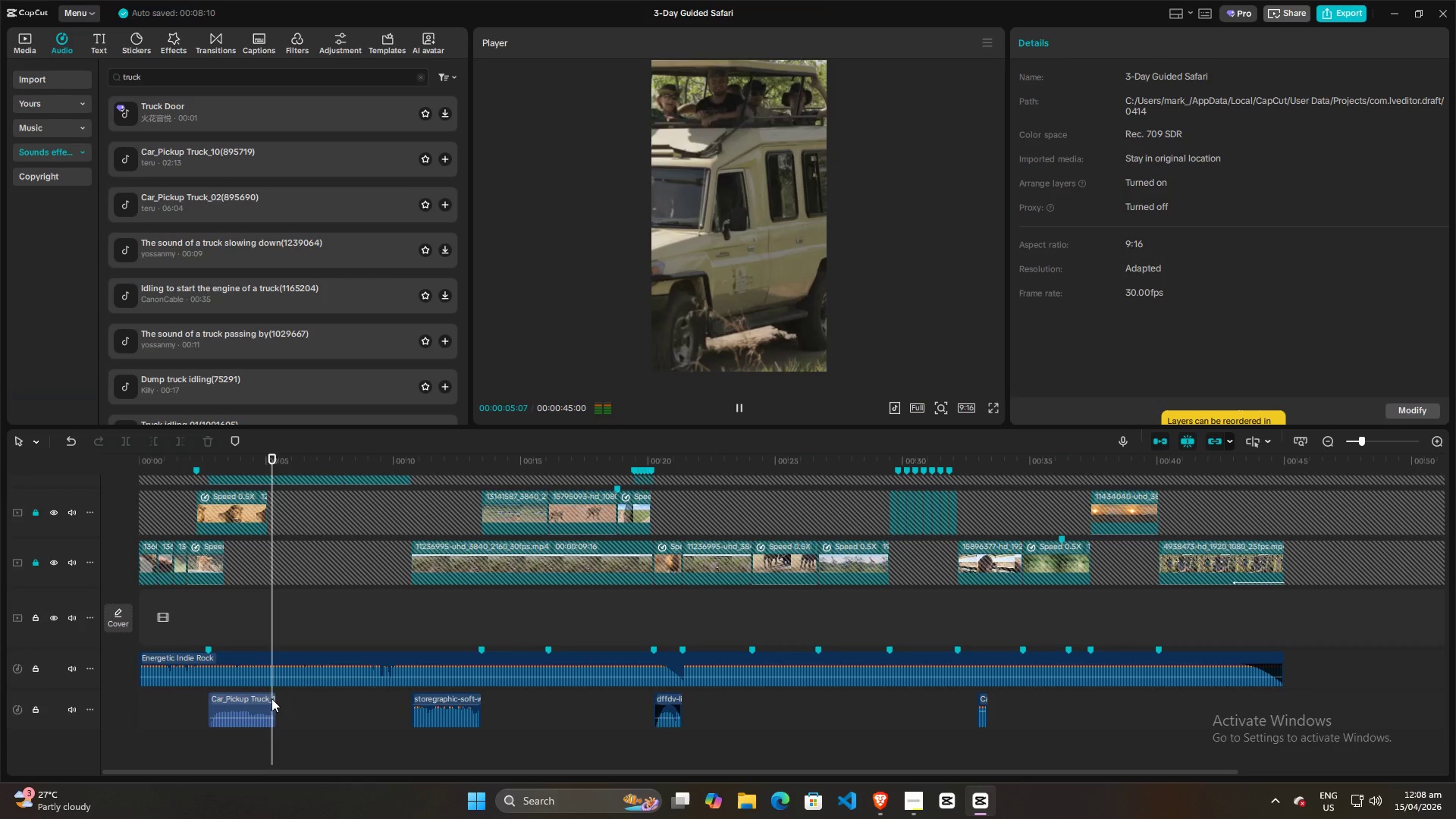 
key(Space)
 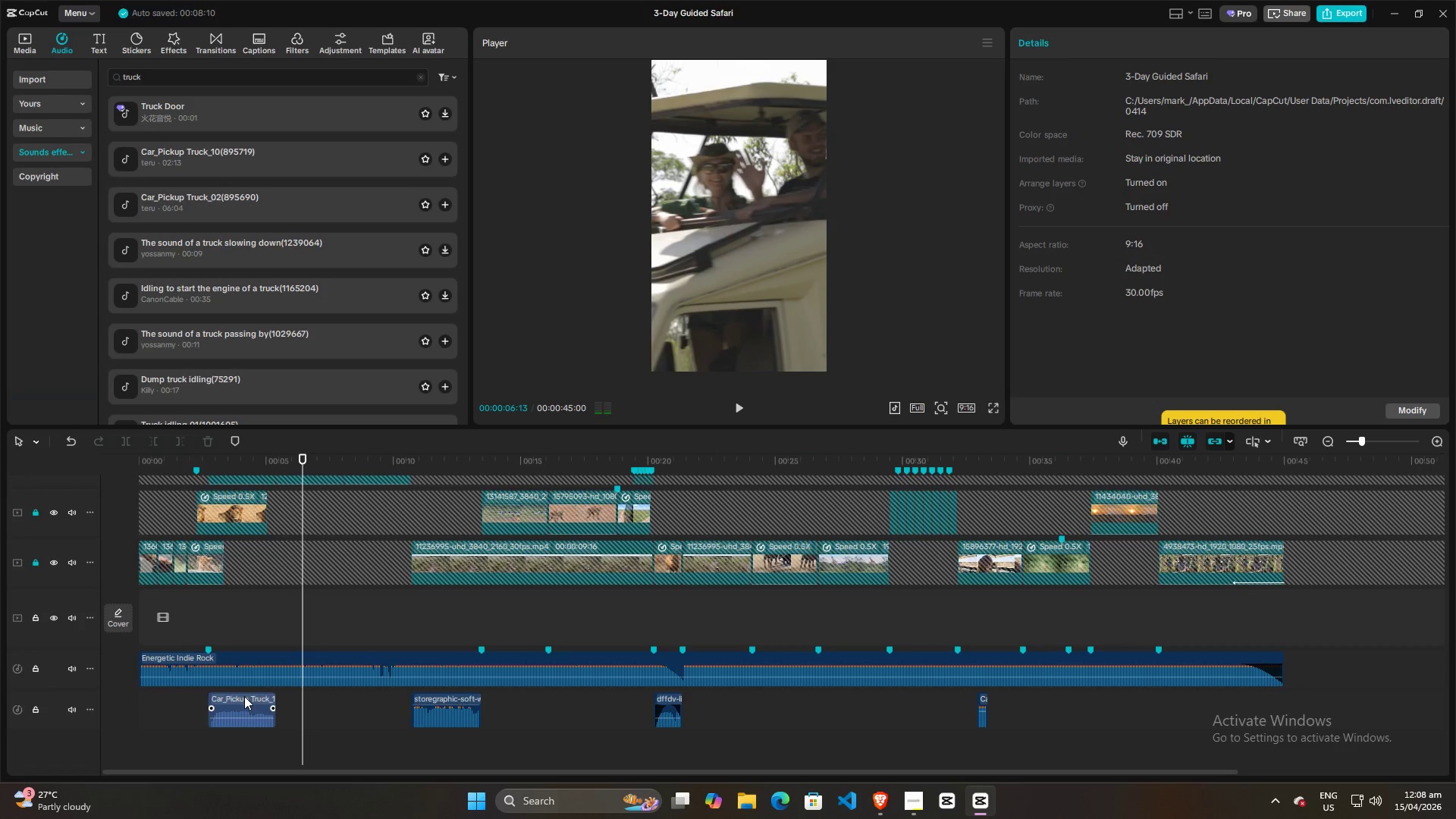 
left_click_drag(start_coordinate=[244, 696], to_coordinate=[310, 695])
 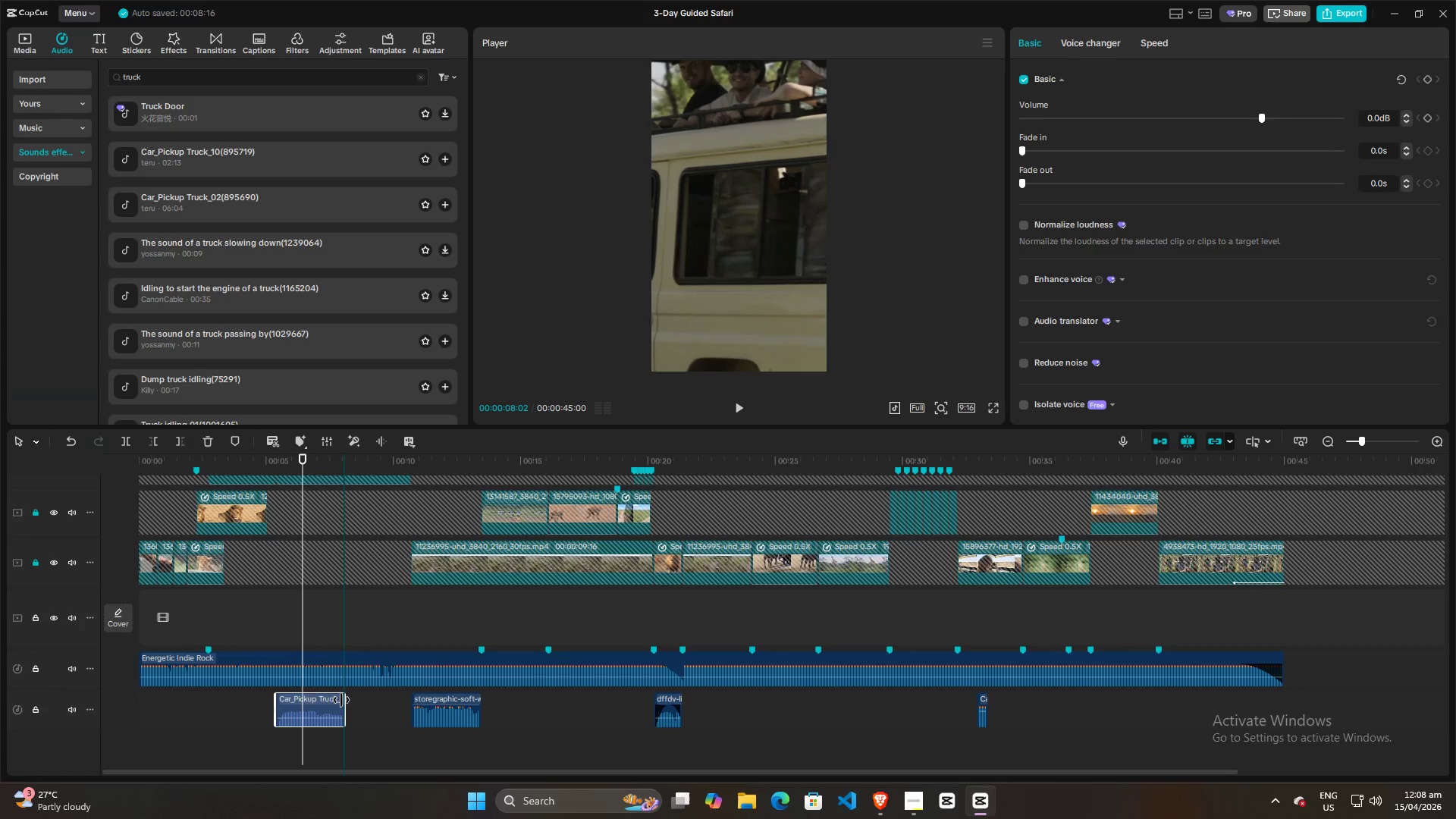 
left_click([260, 706])
 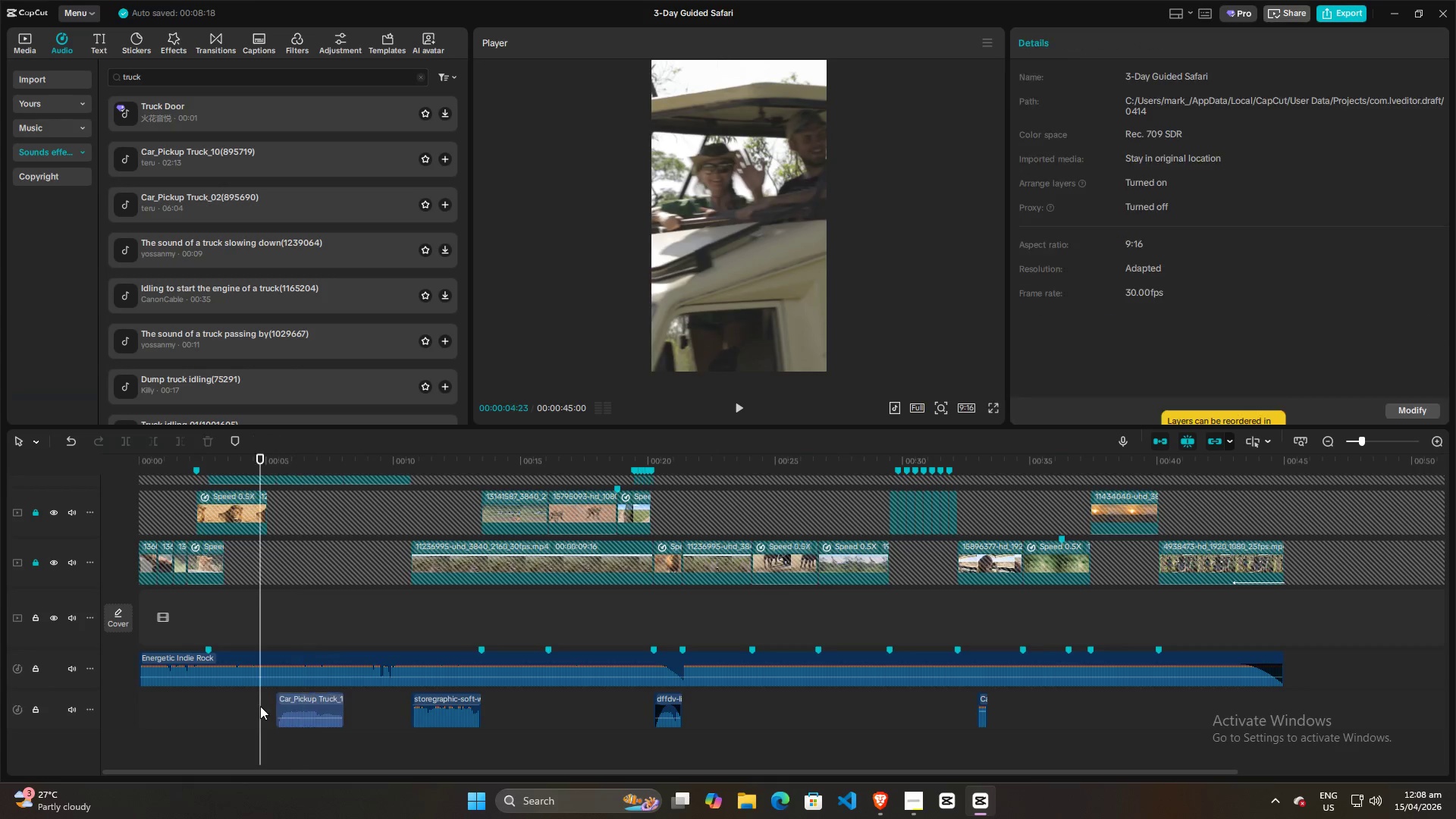 
key(Space)
 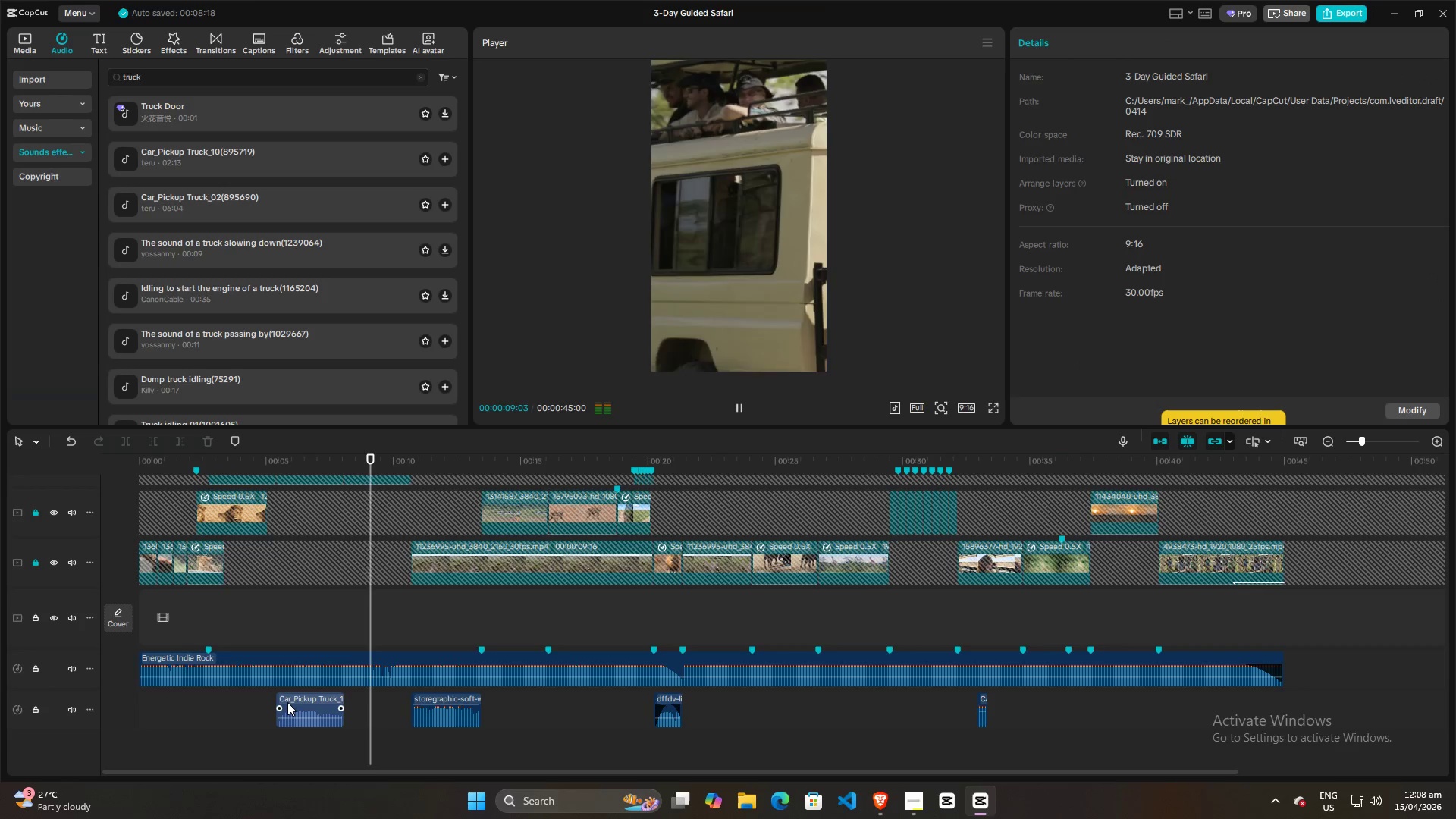 
wait(5.88)
 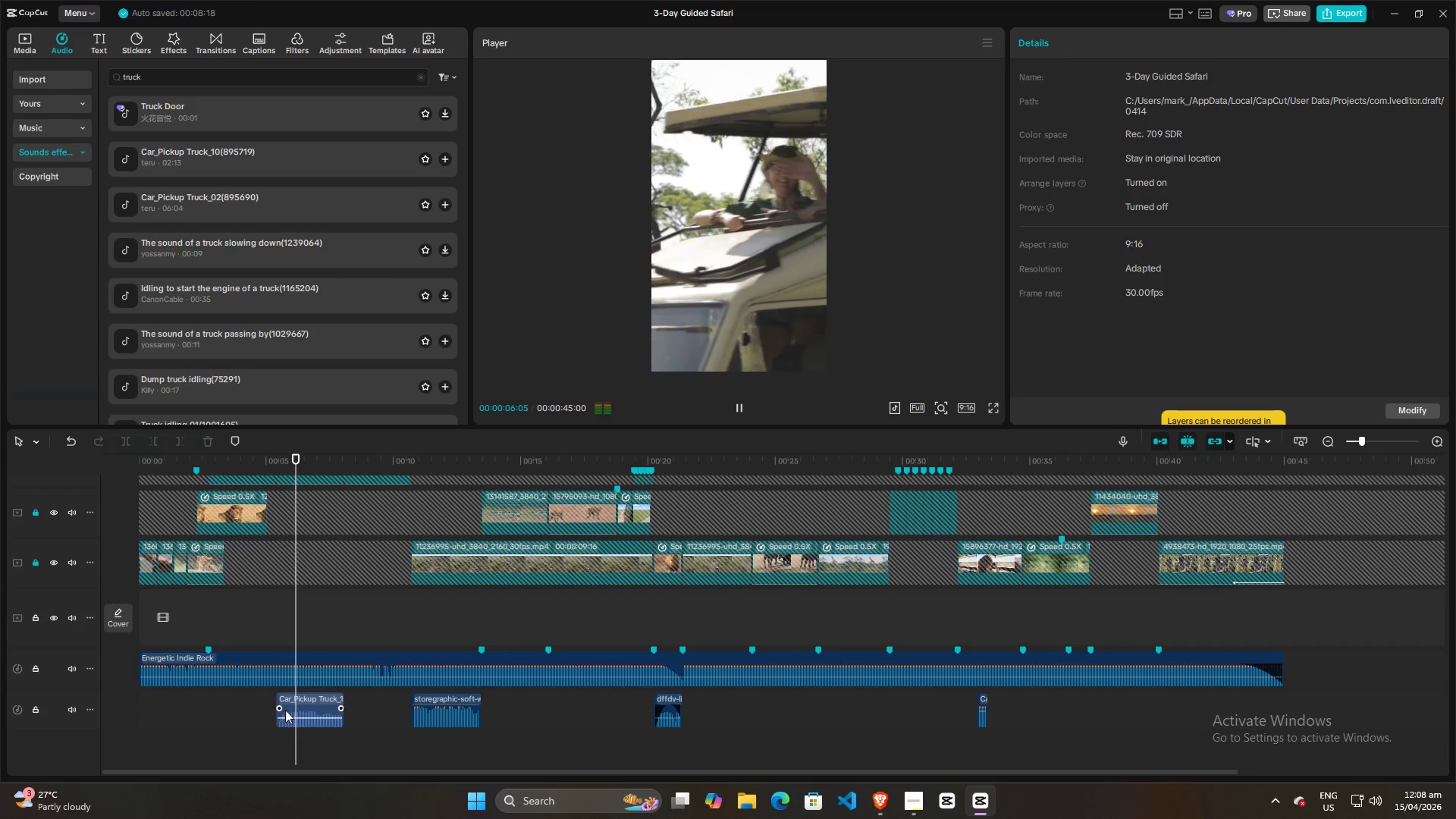 
key(Space)
 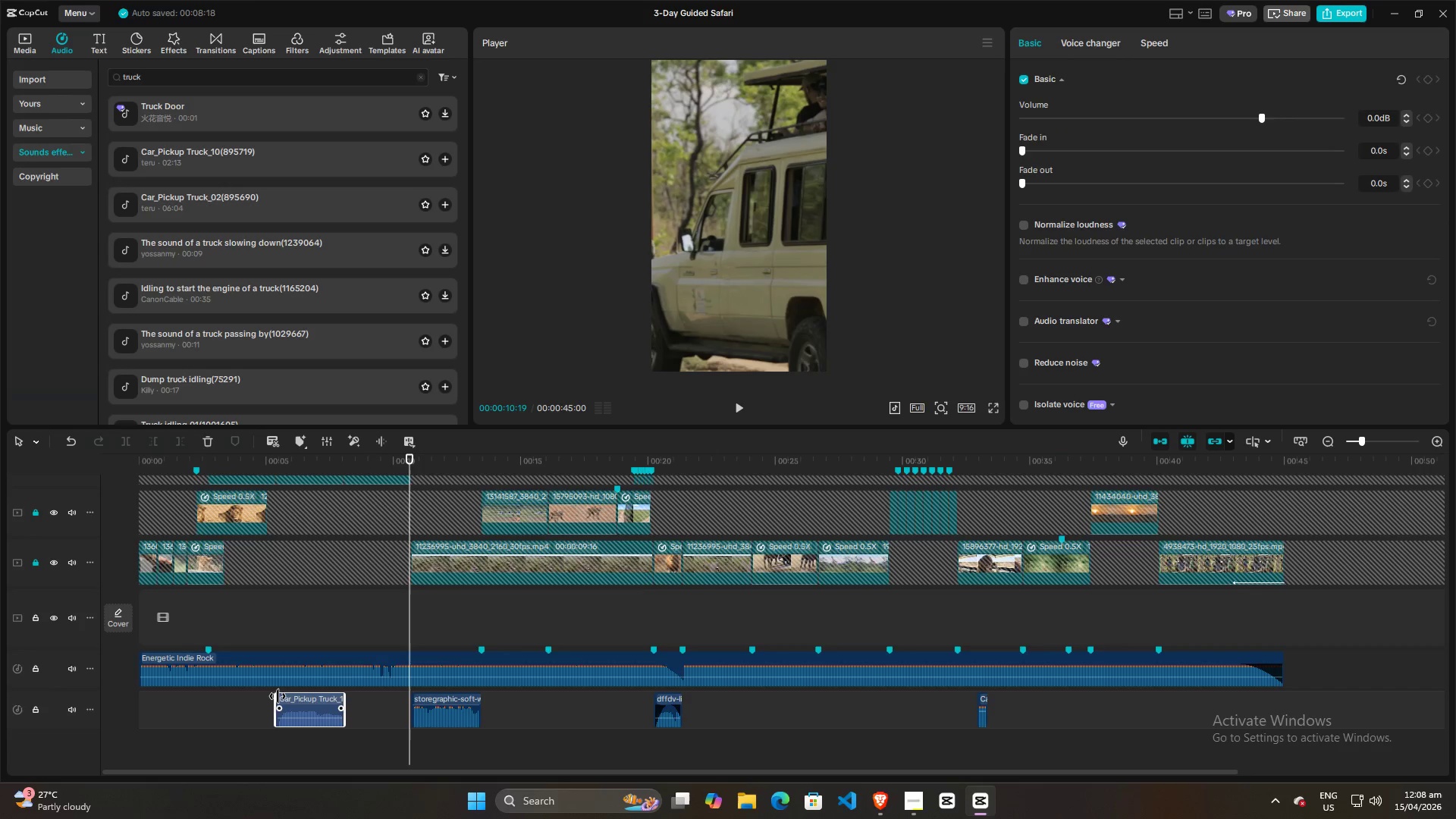 
left_click([278, 696])
 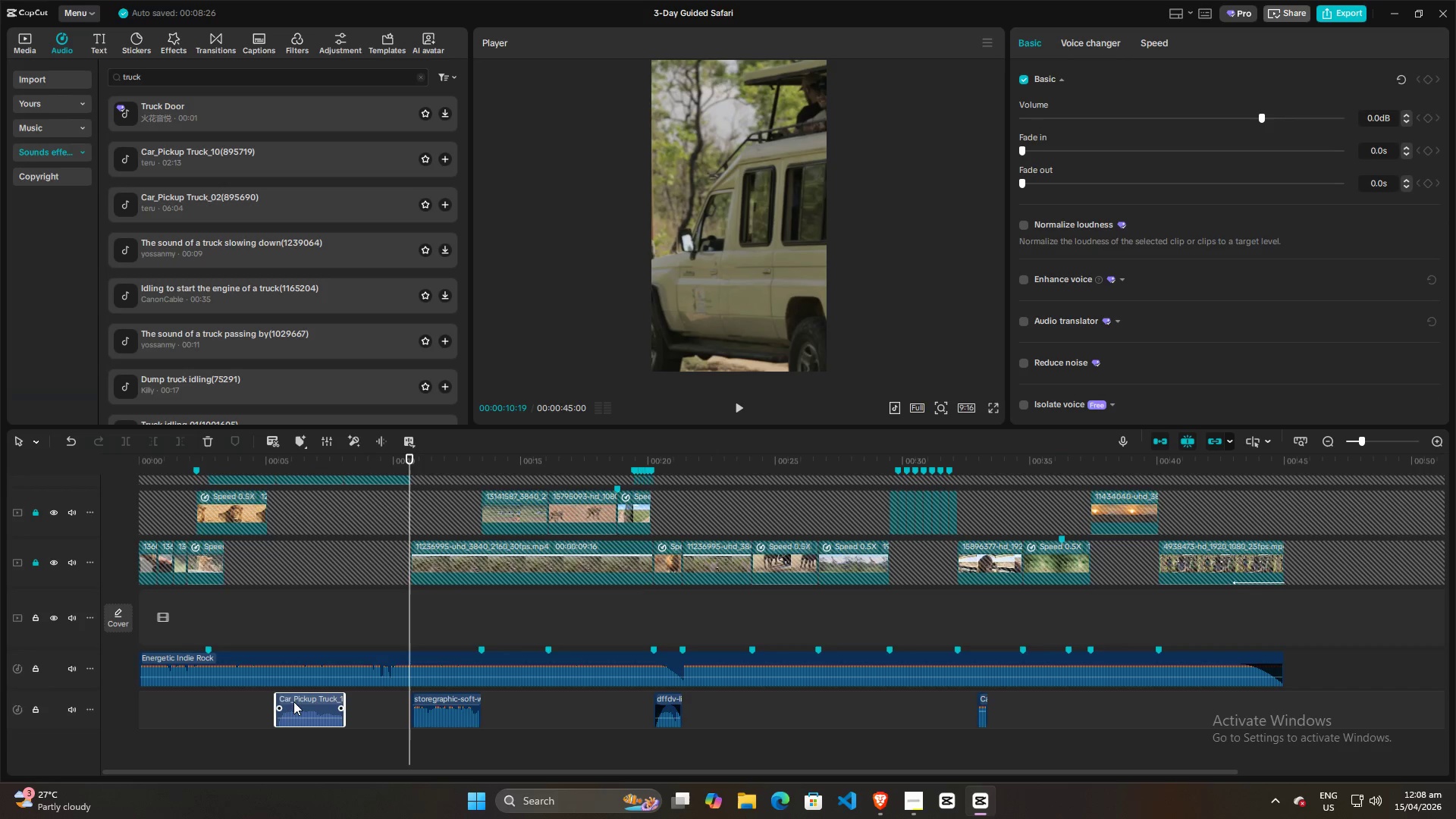 
left_click([293, 701])
 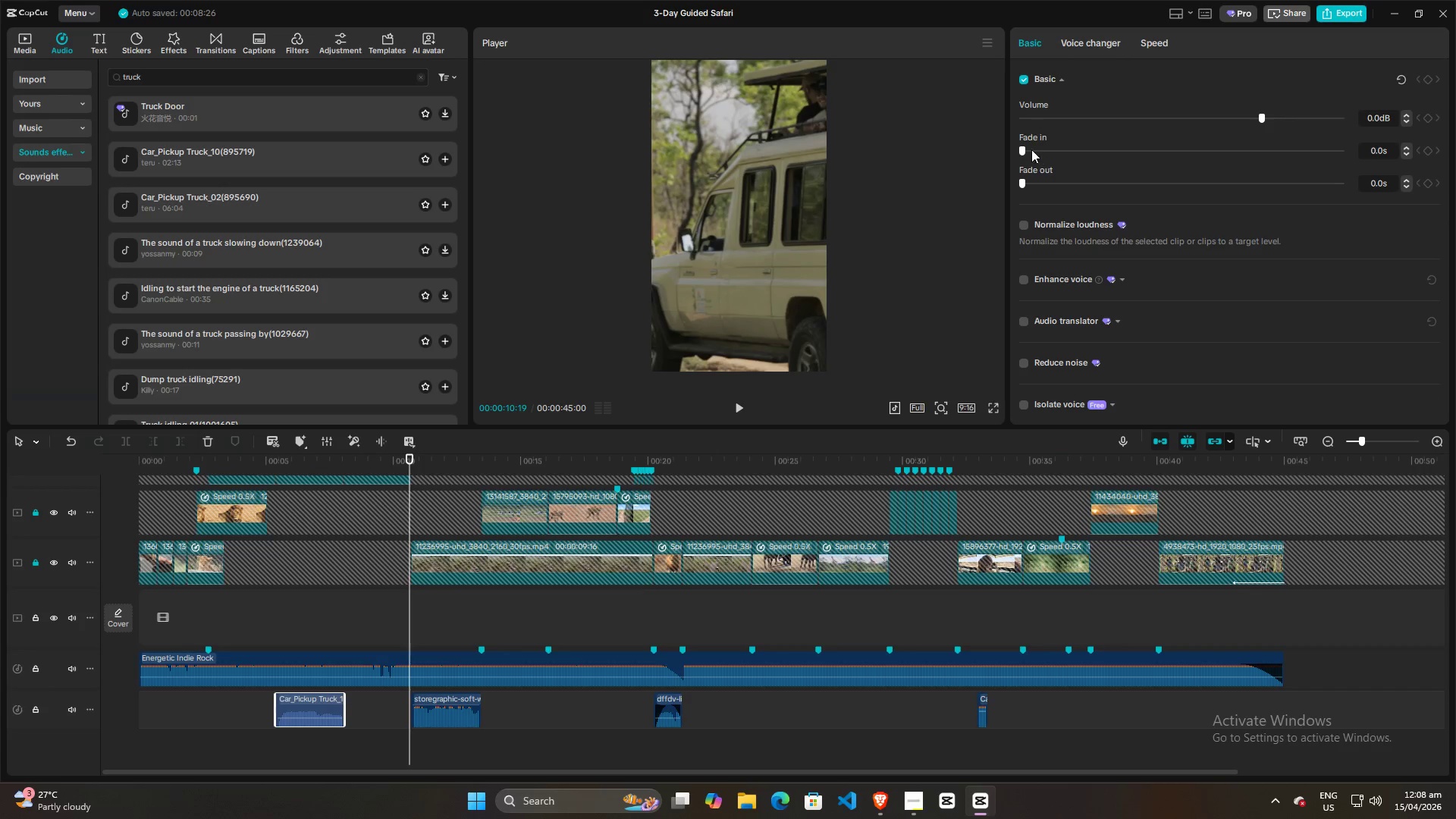 
left_click_drag(start_coordinate=[1021, 149], to_coordinate=[1087, 150])
 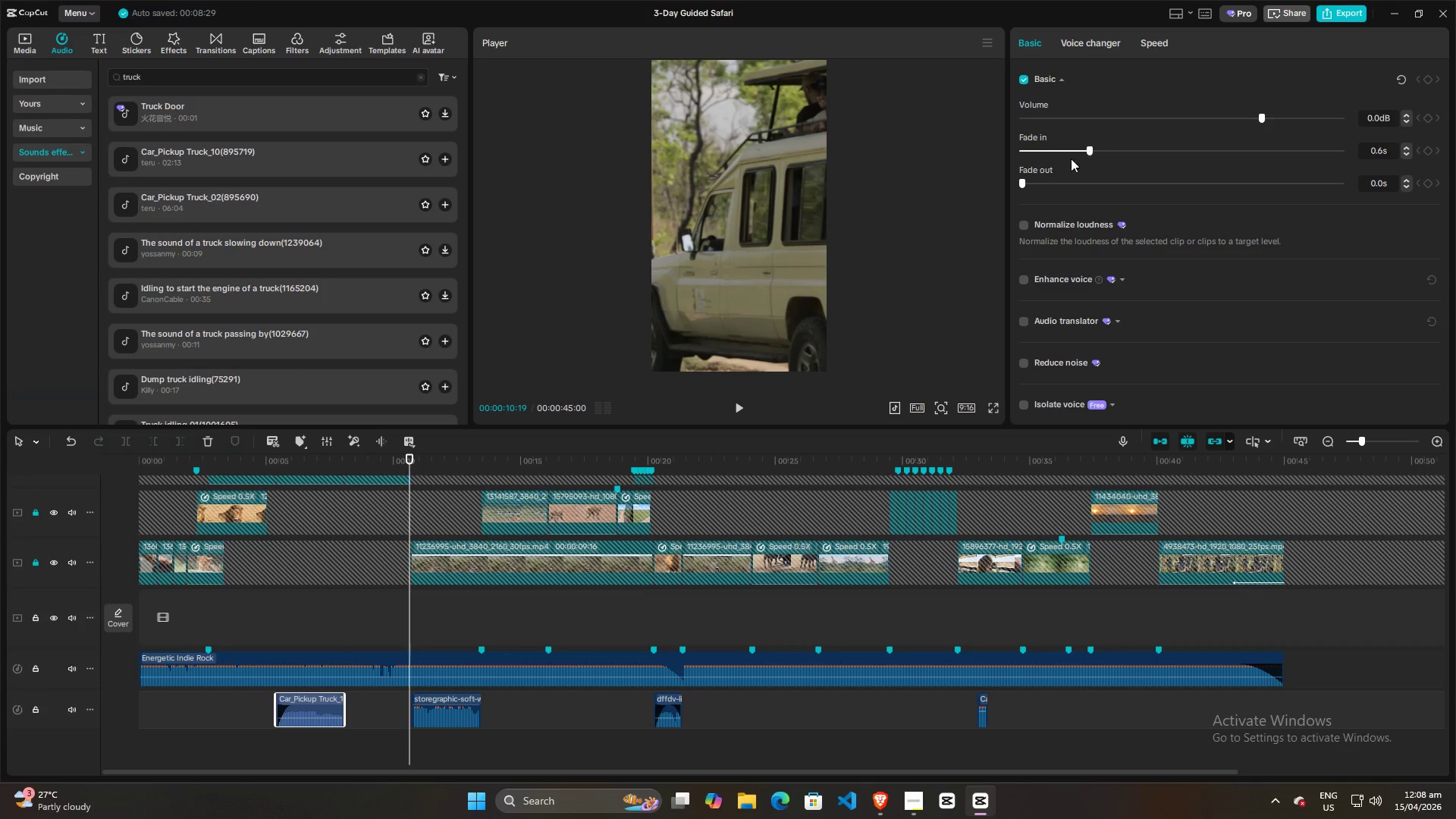 
left_click_drag(start_coordinate=[1020, 184], to_coordinate=[1084, 181])
 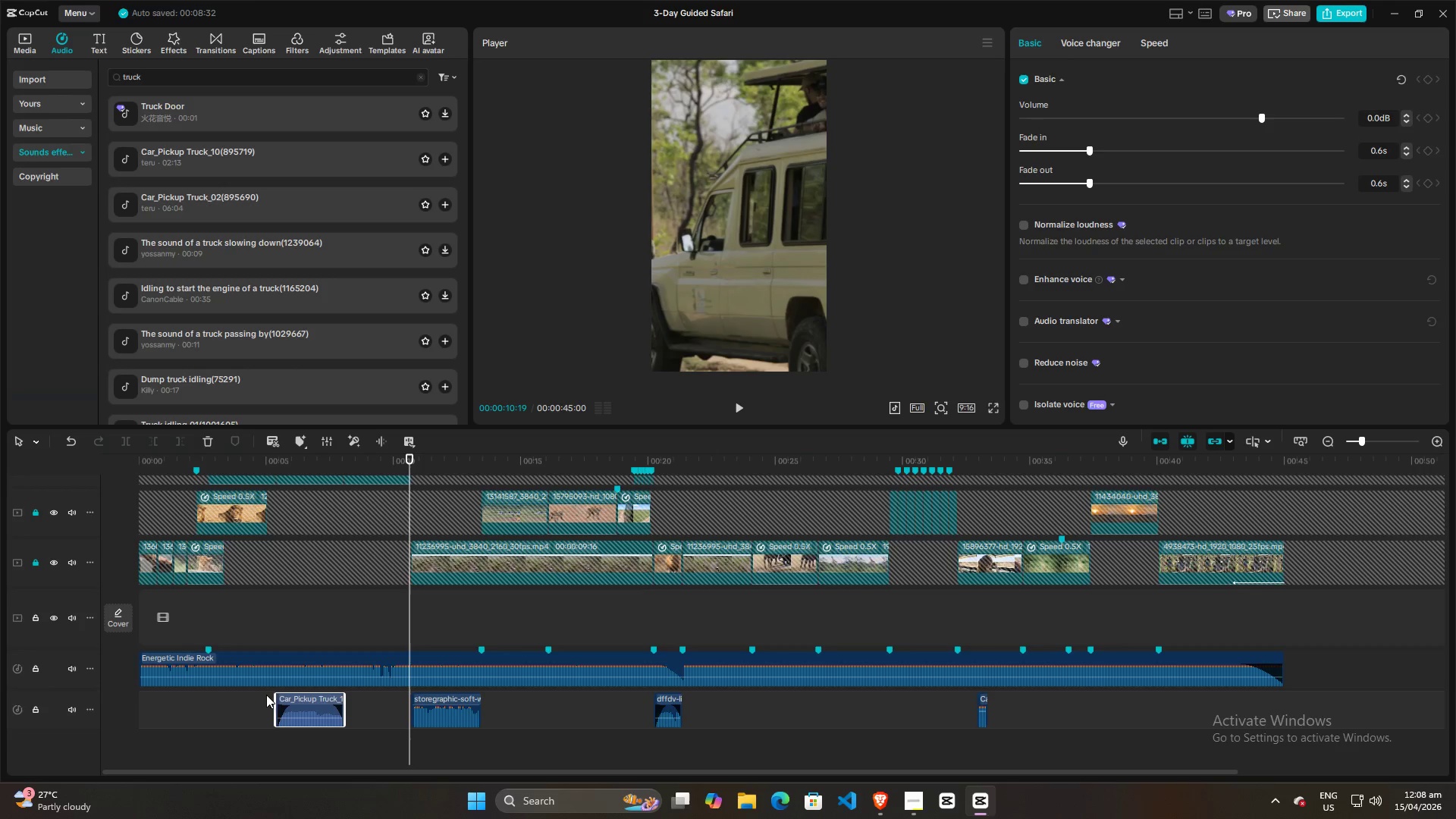 
left_click([260, 711])
 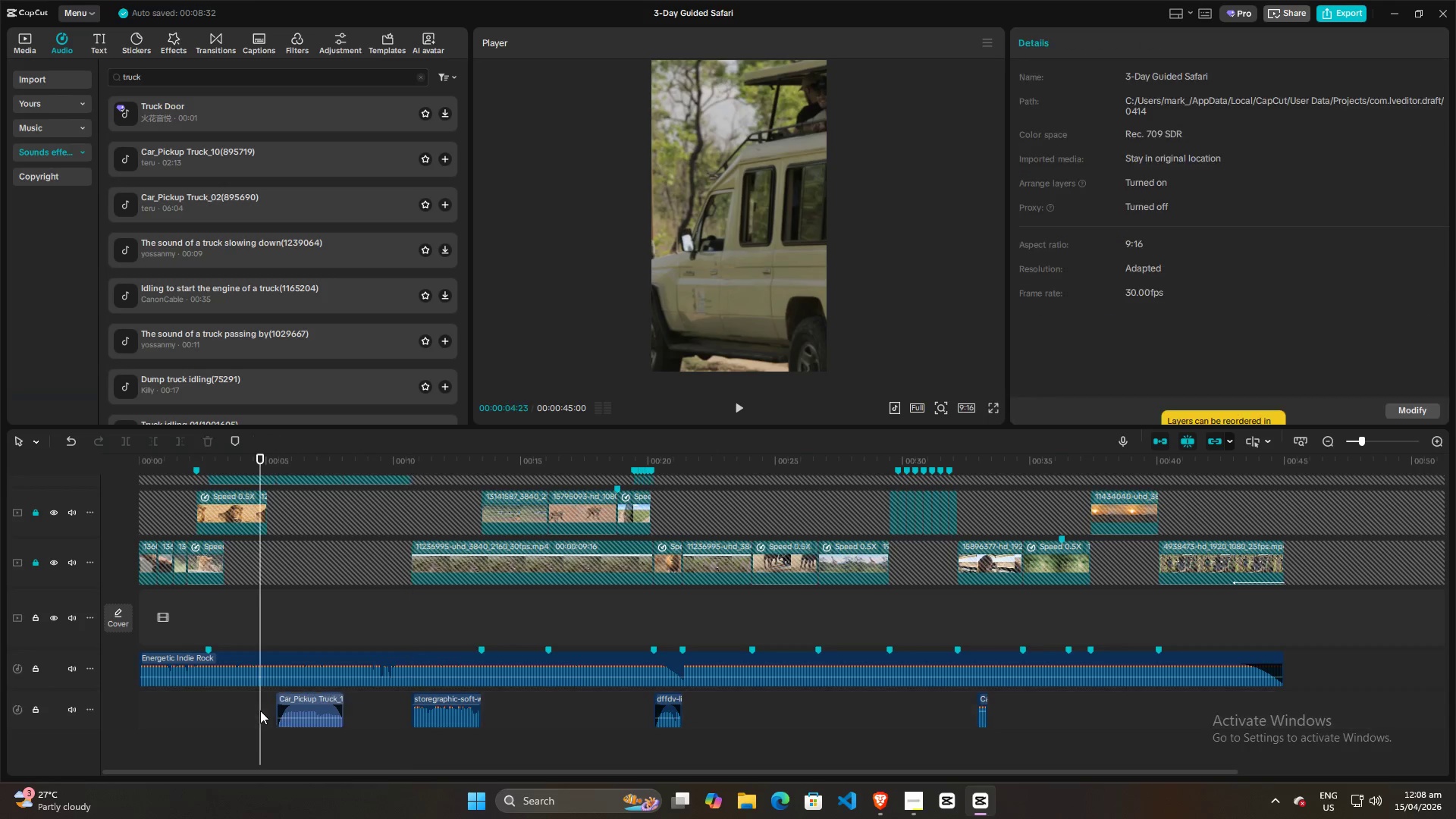 
key(Space)
 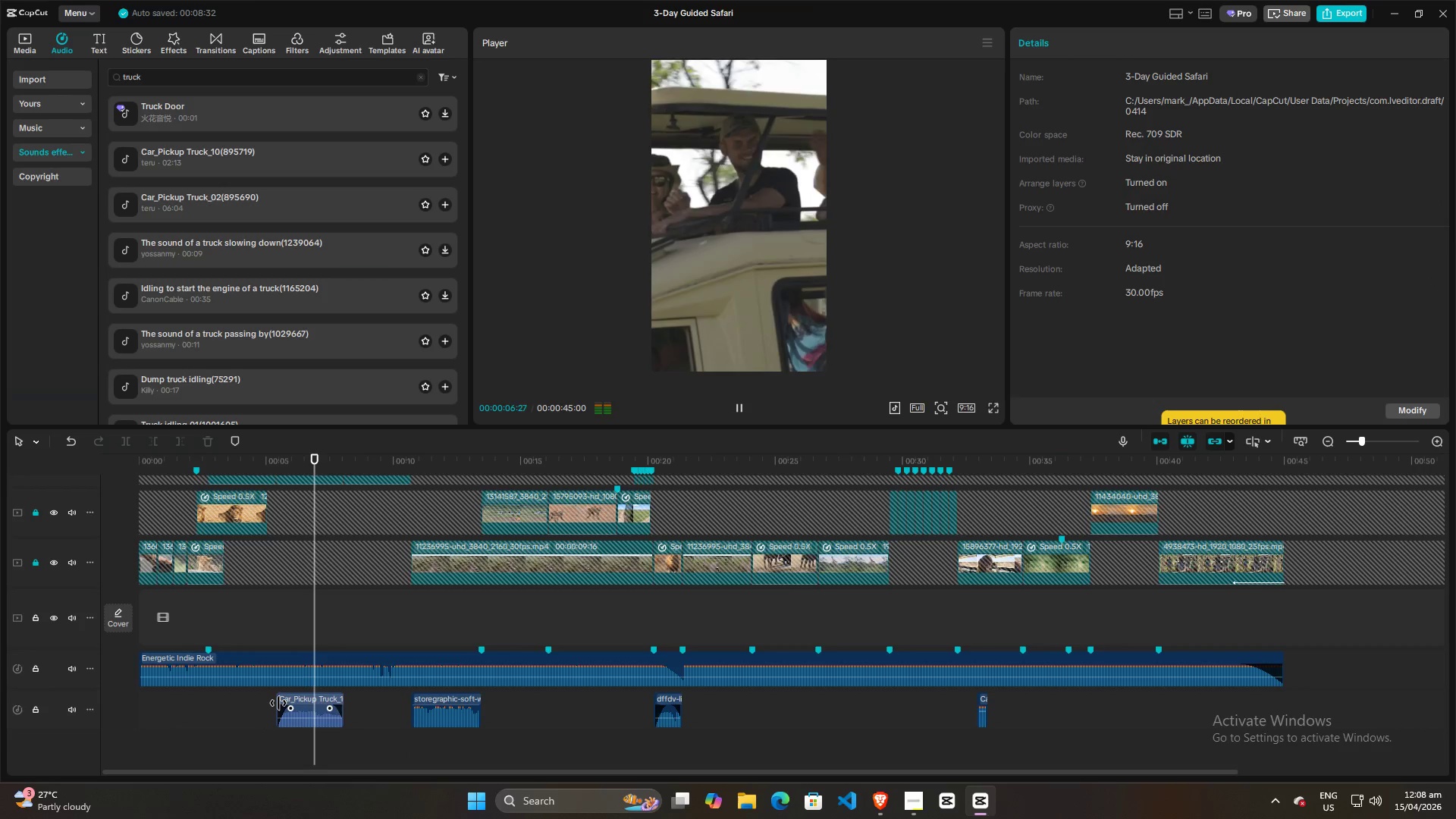 
key(Space)
 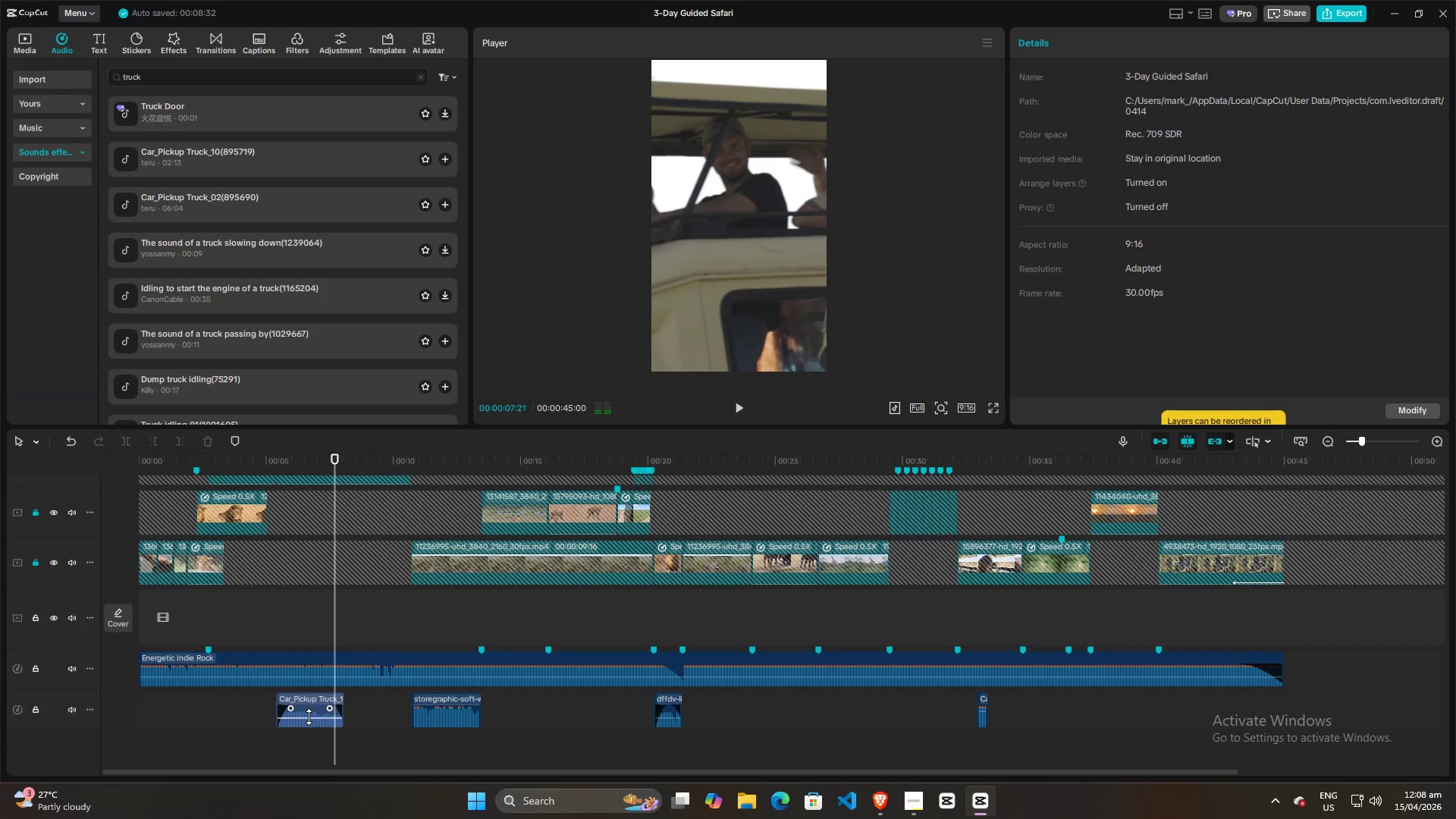 
left_click_drag(start_coordinate=[309, 717], to_coordinate=[309, 711])
 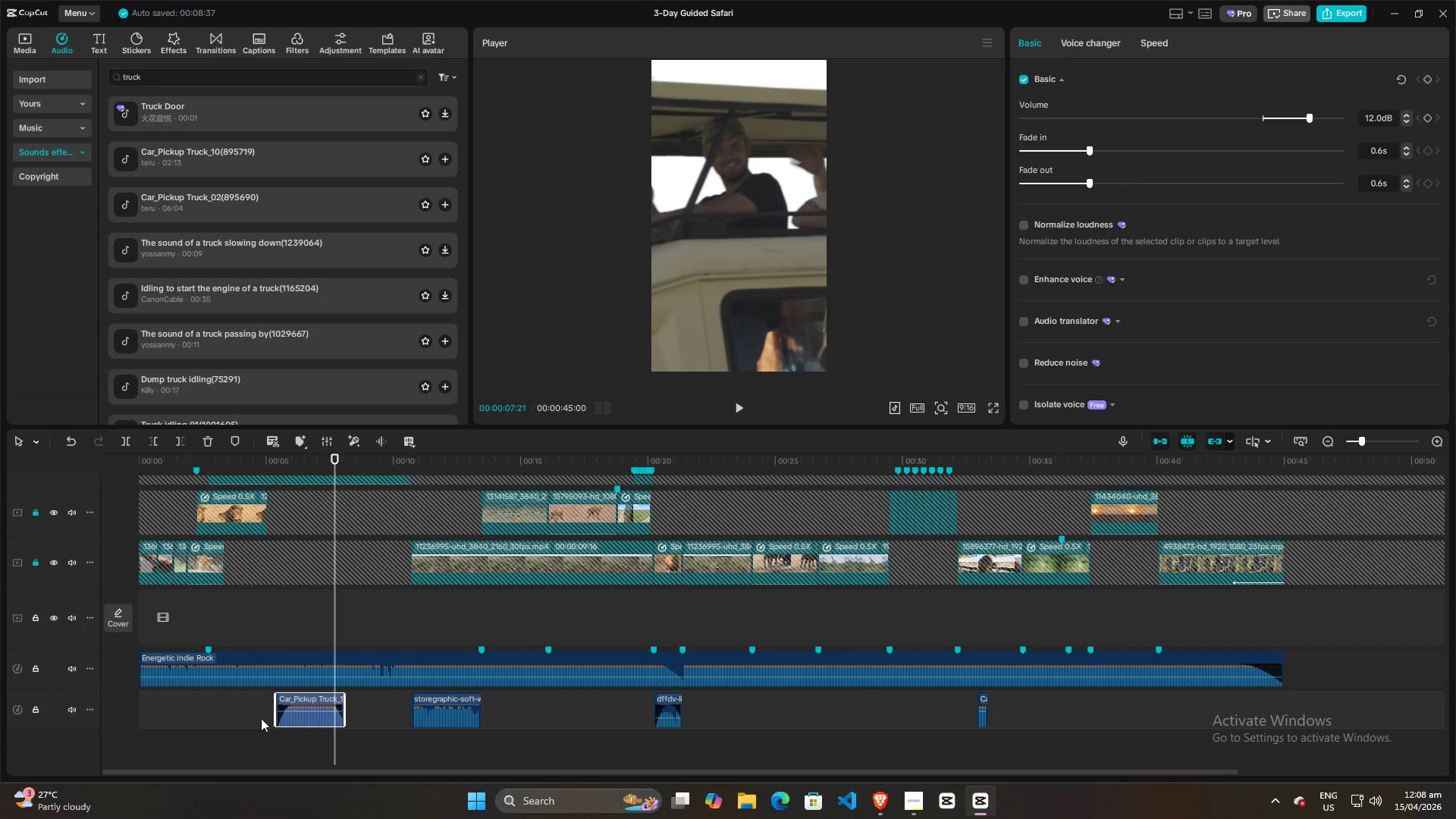 
left_click([257, 718])
 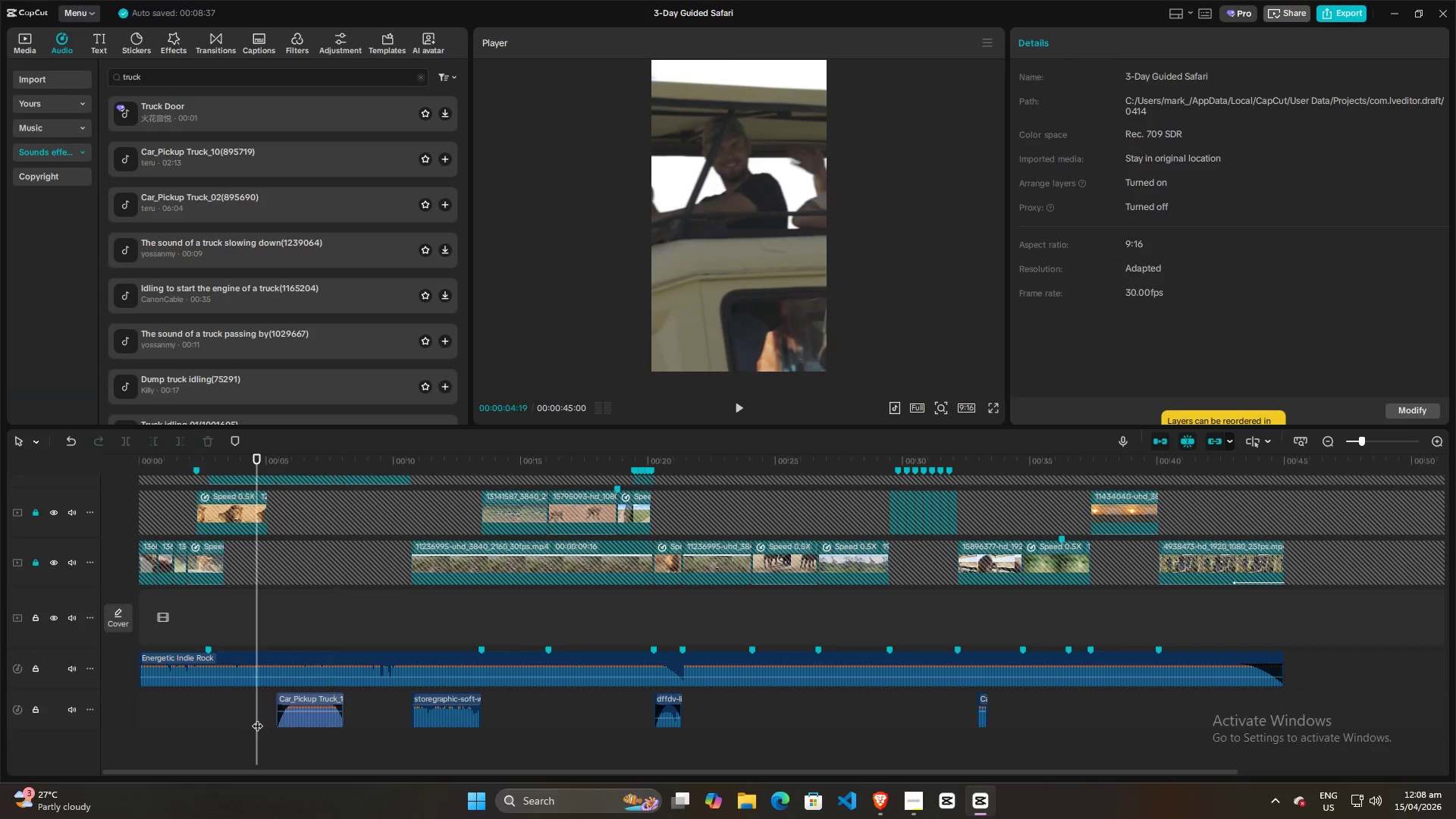 
key(Space)
 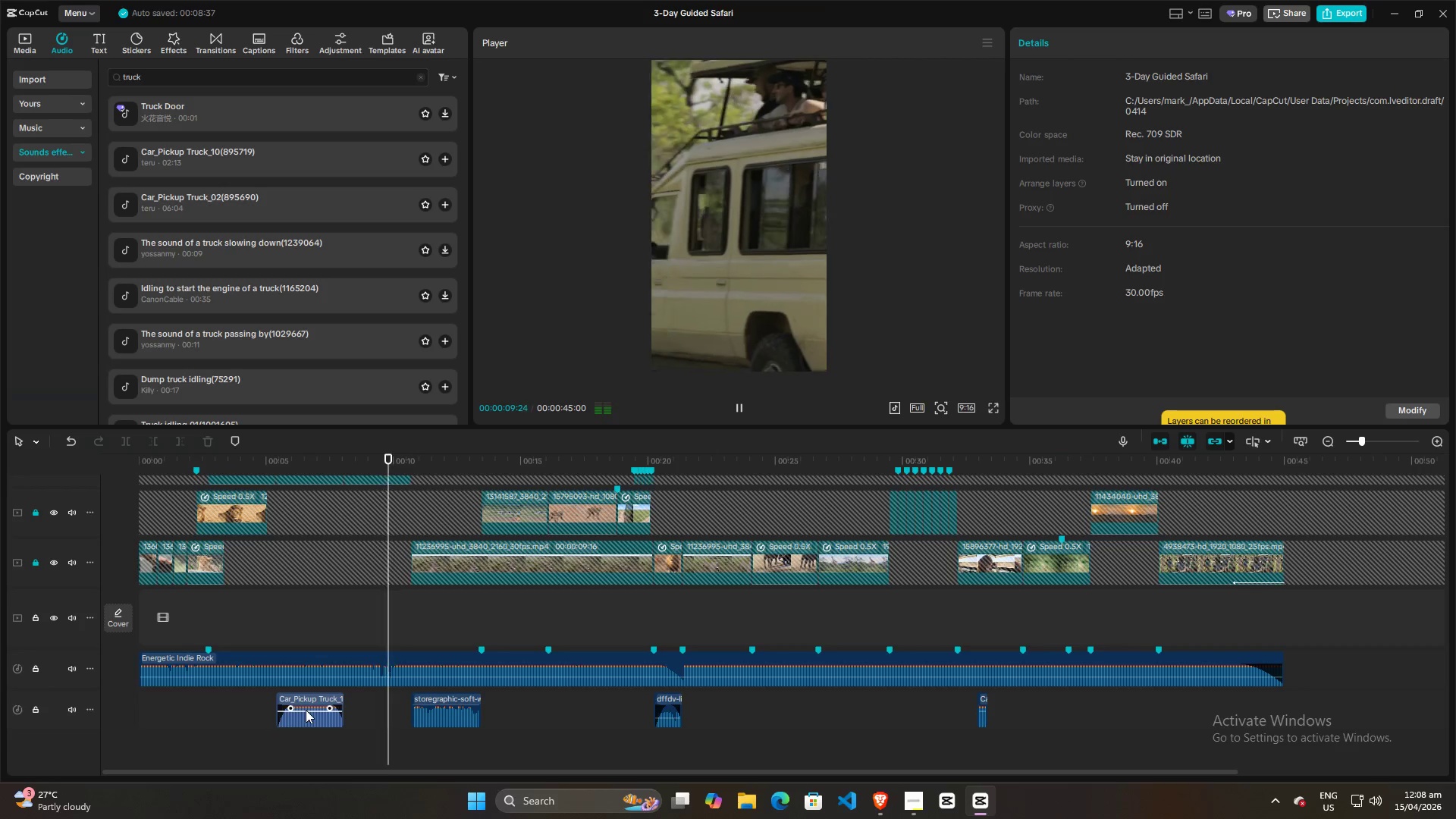 
wait(7.05)
 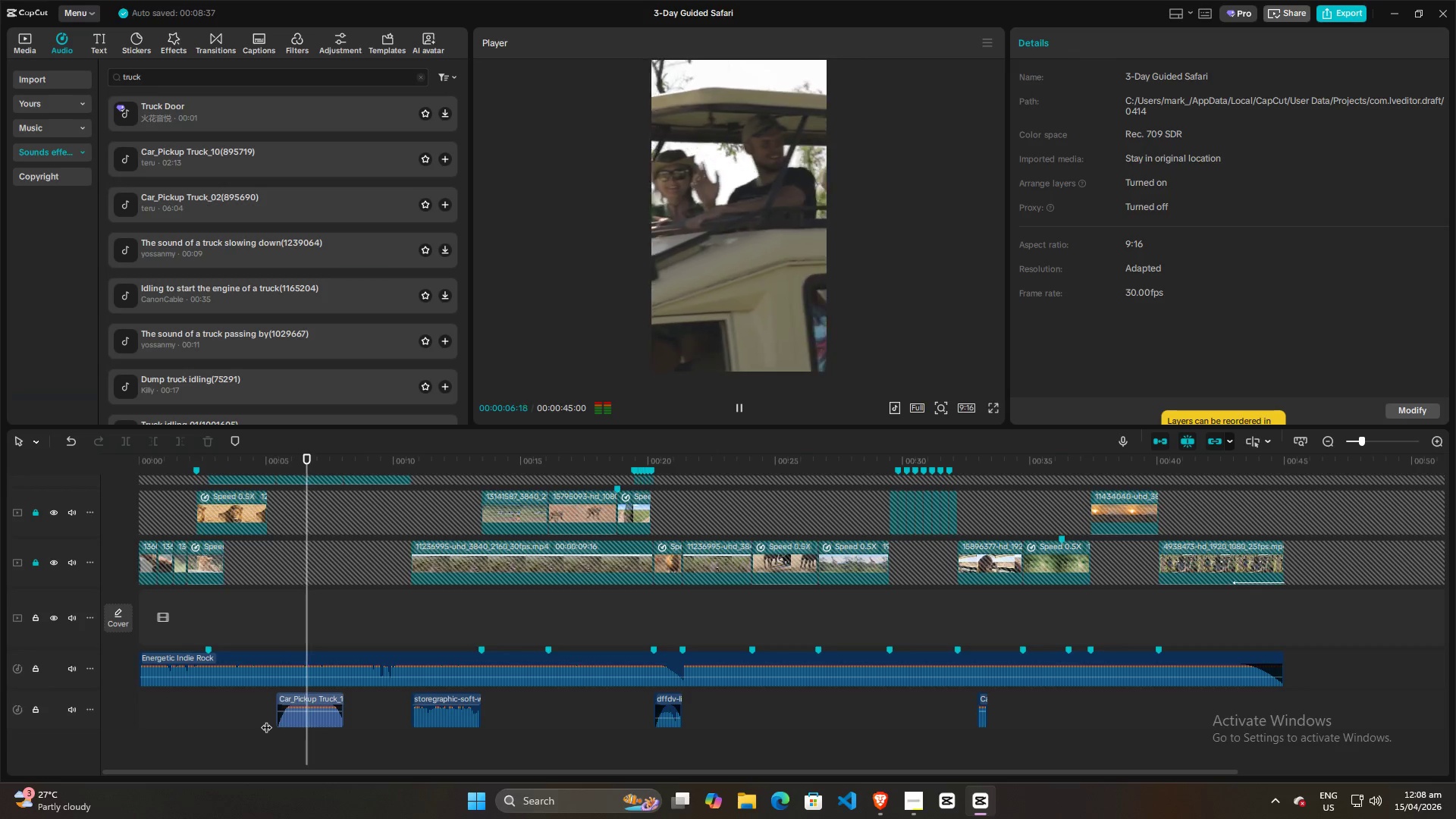 
left_click([312, 712])
 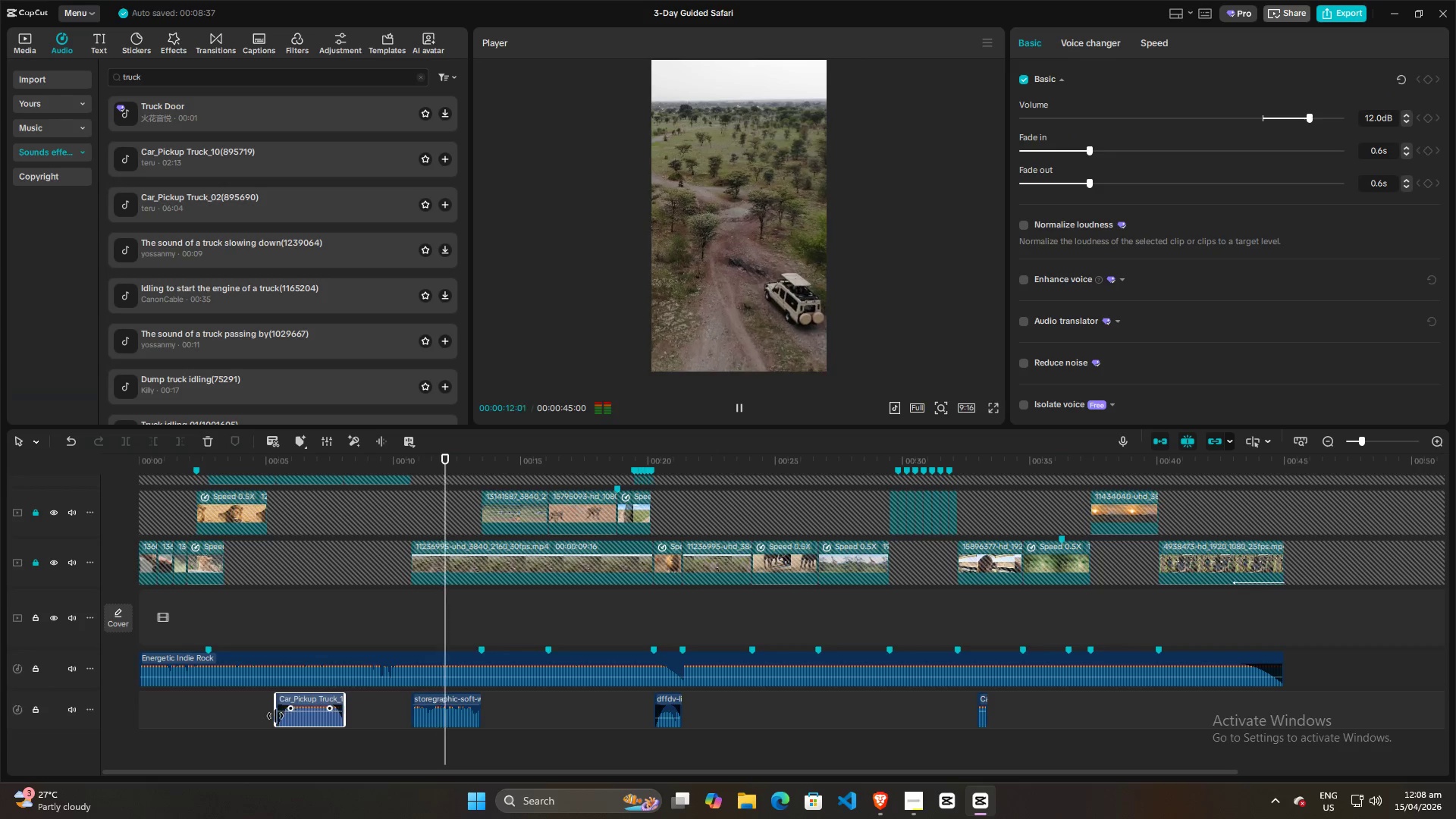 
left_click([263, 716])
 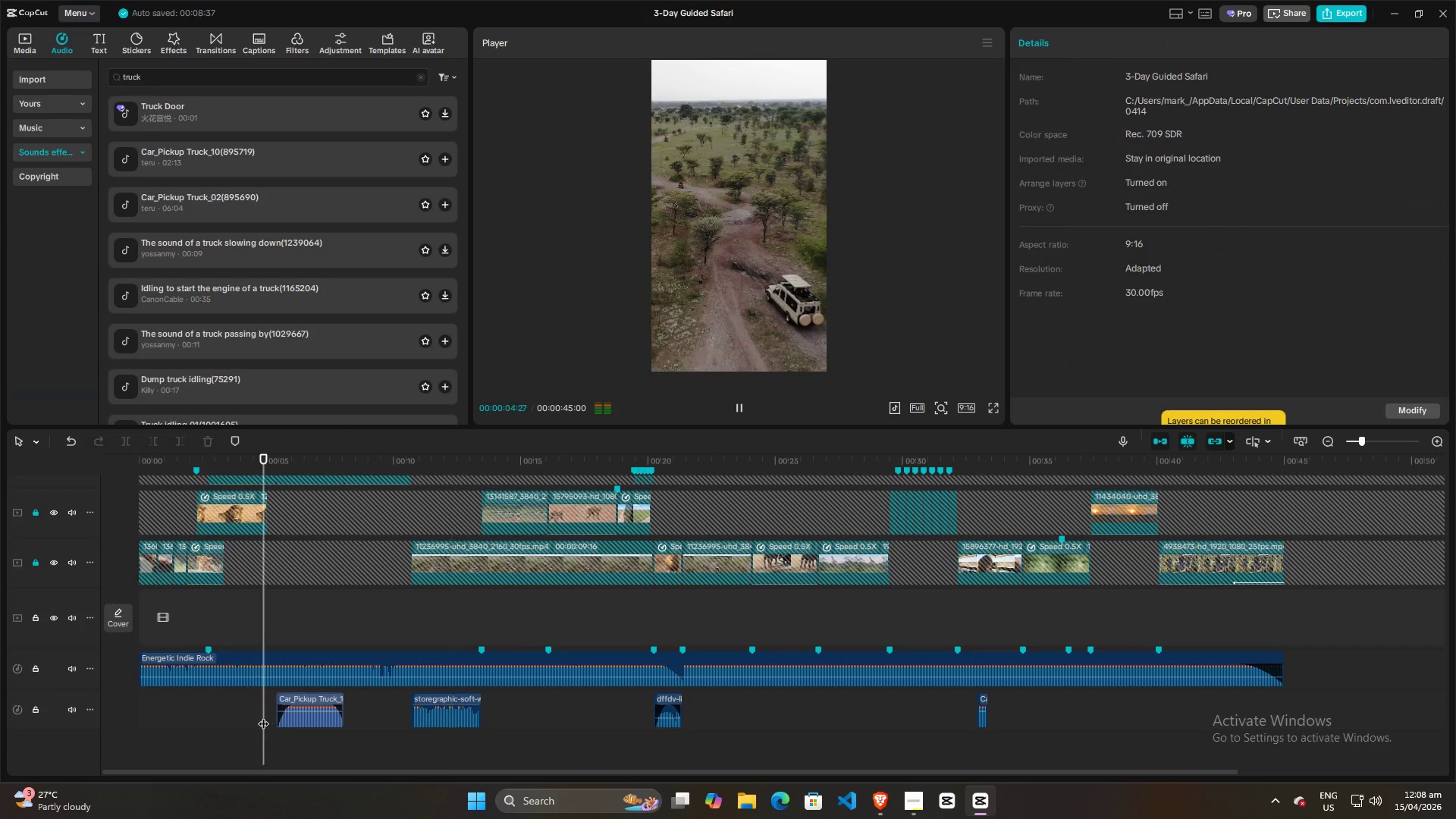 
key(Space)
 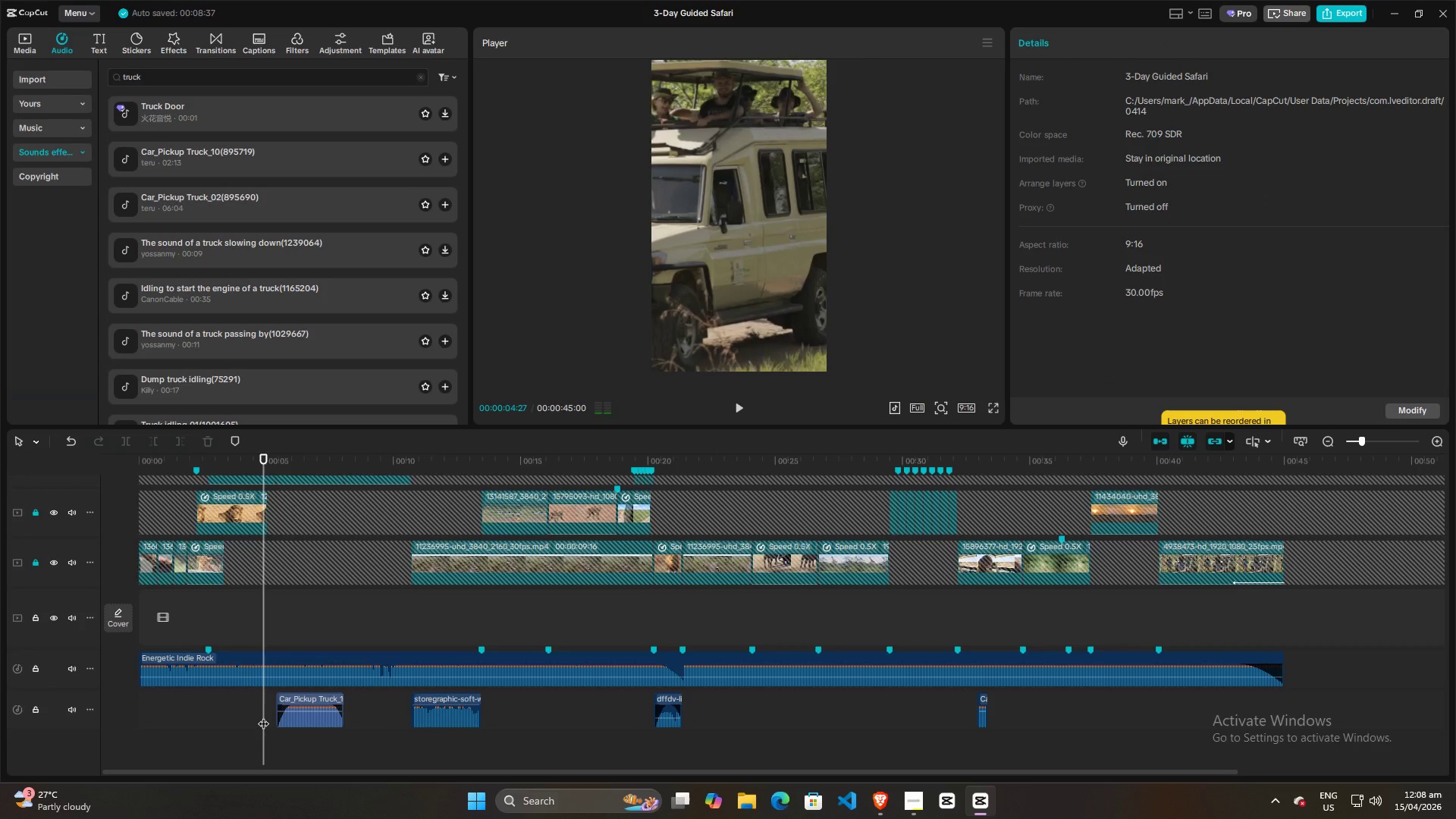 
key(Space)
 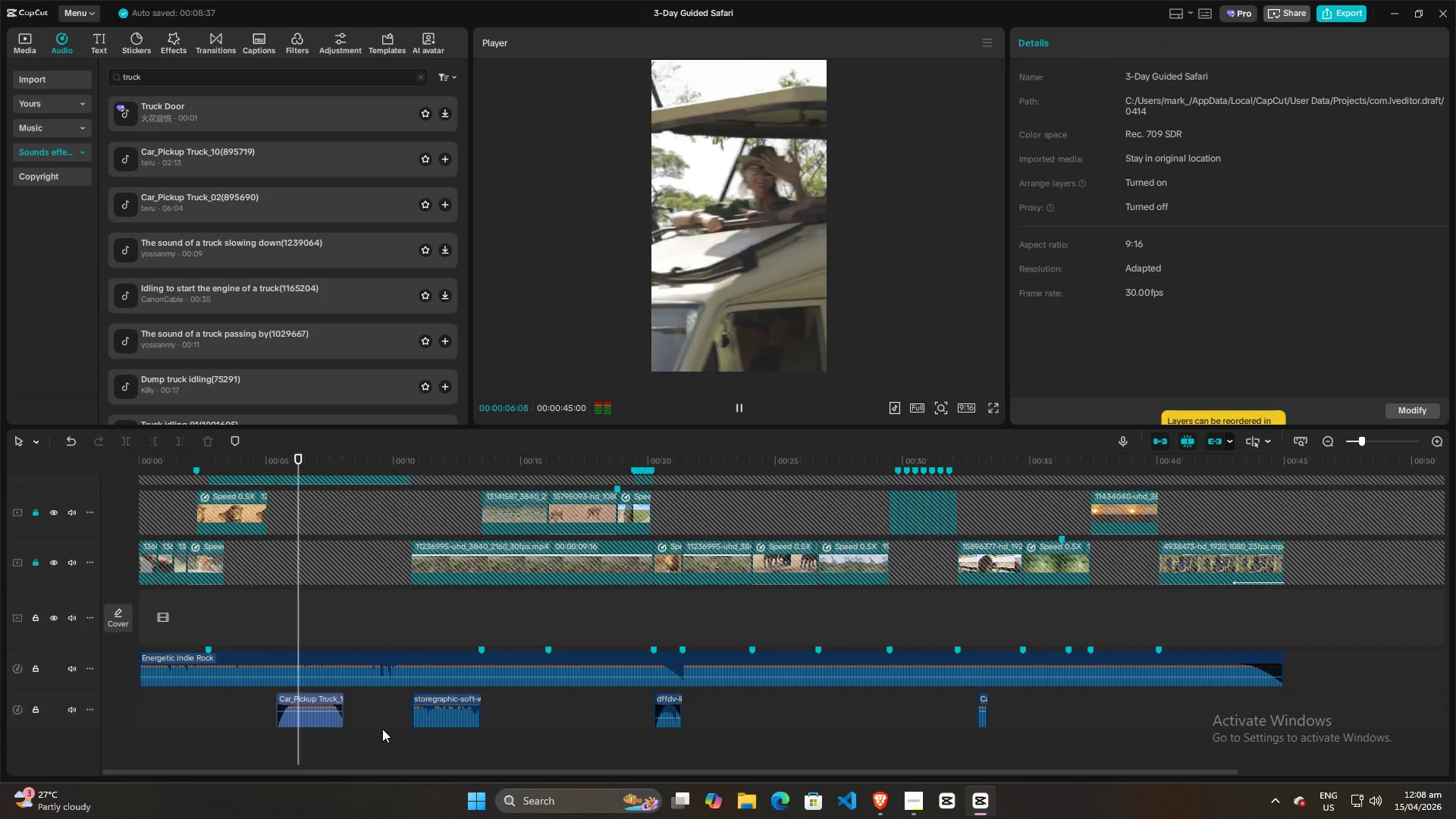 
key(Space)
 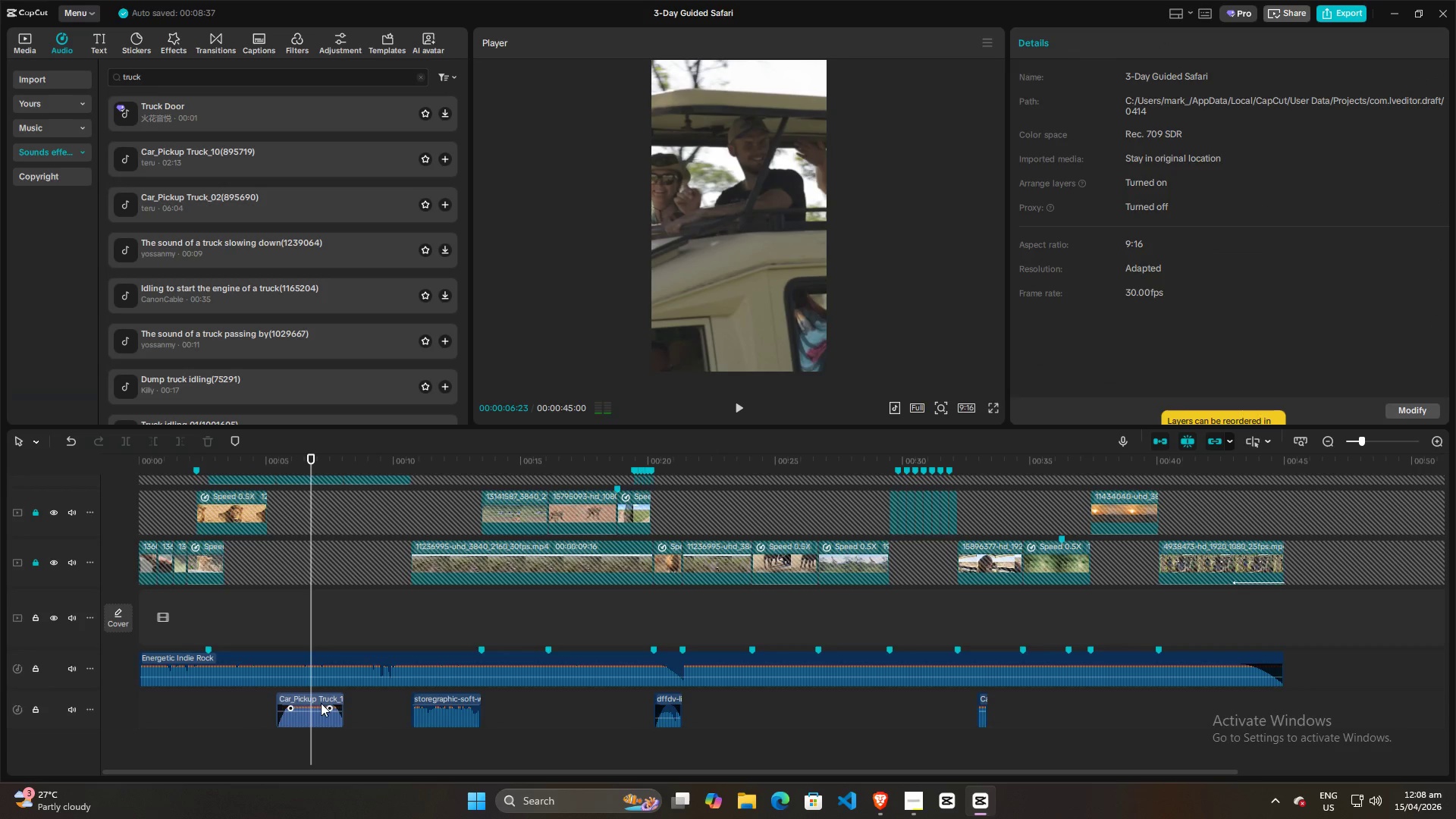 
left_click([320, 701])
 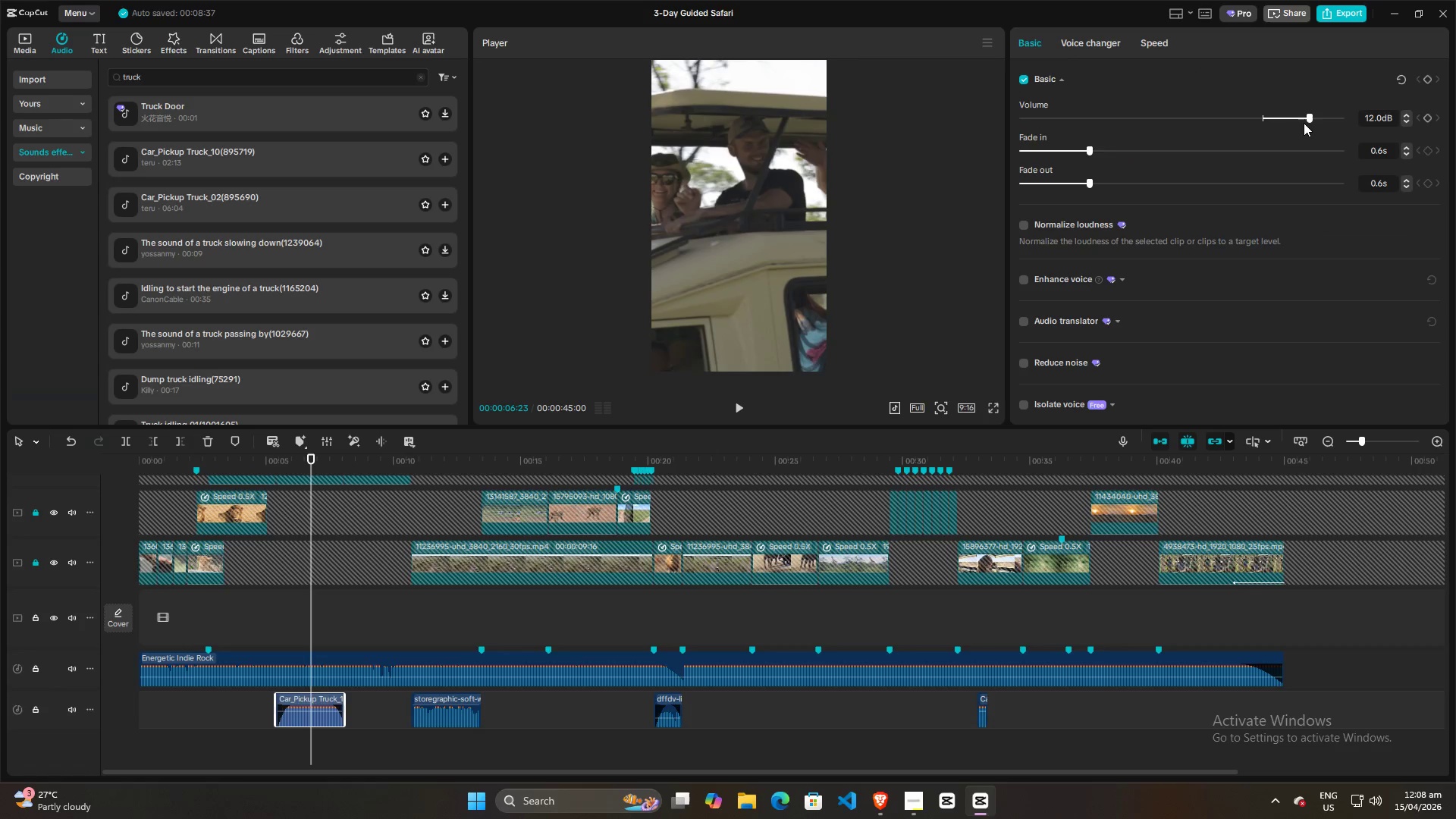 
left_click_drag(start_coordinate=[1308, 121], to_coordinate=[1291, 120])
 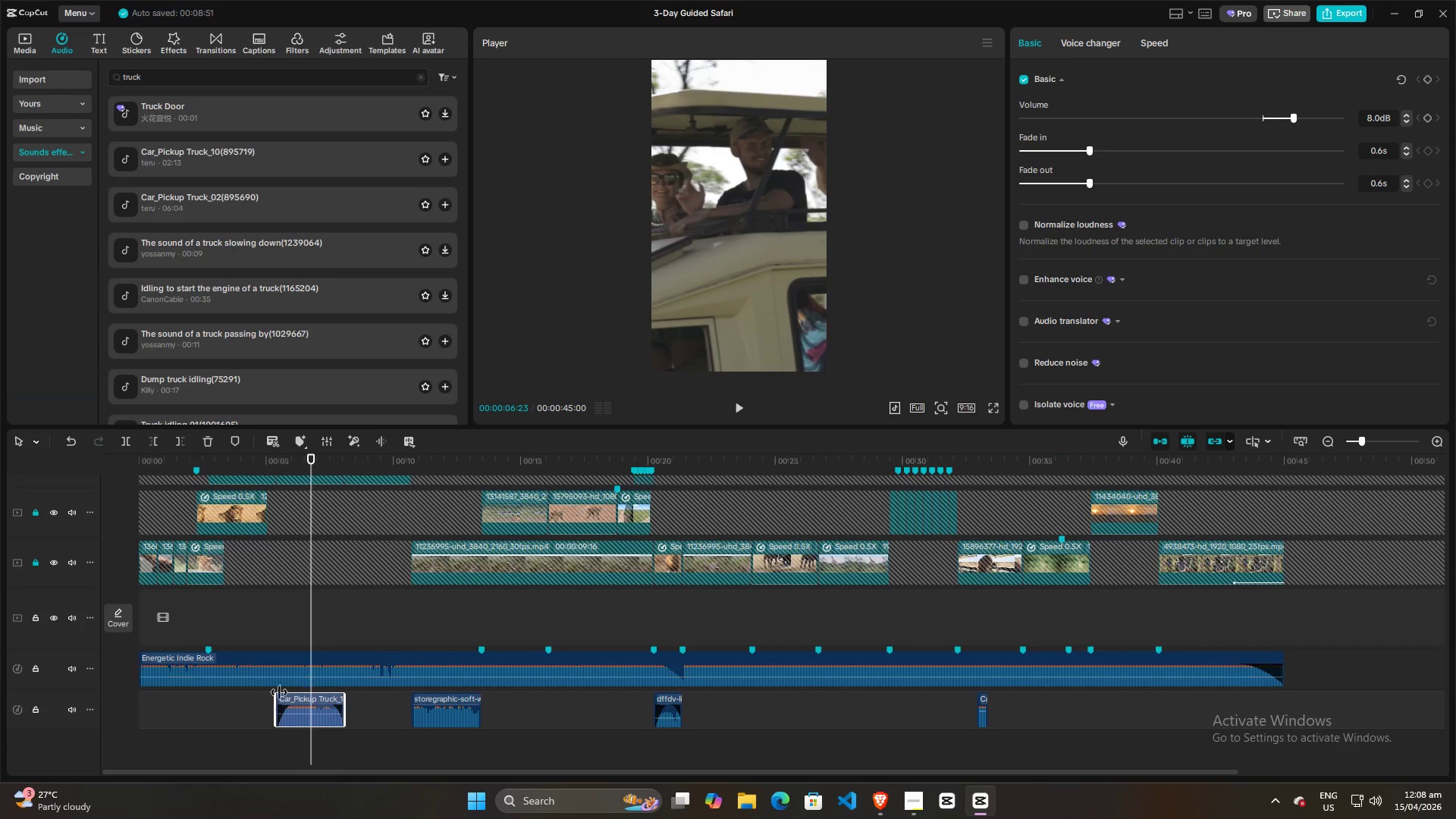 
left_click([268, 698])
 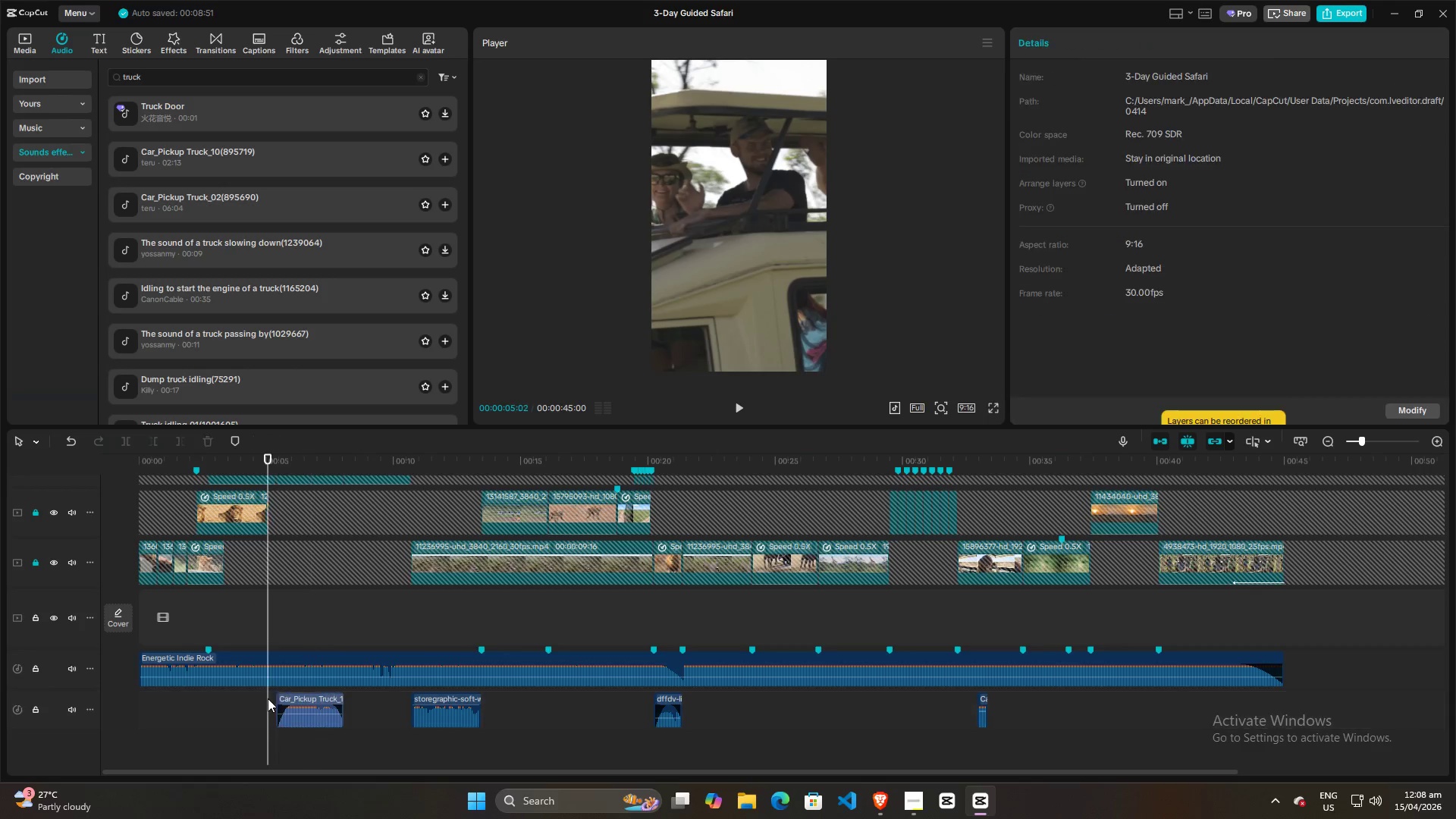 
key(Space)
 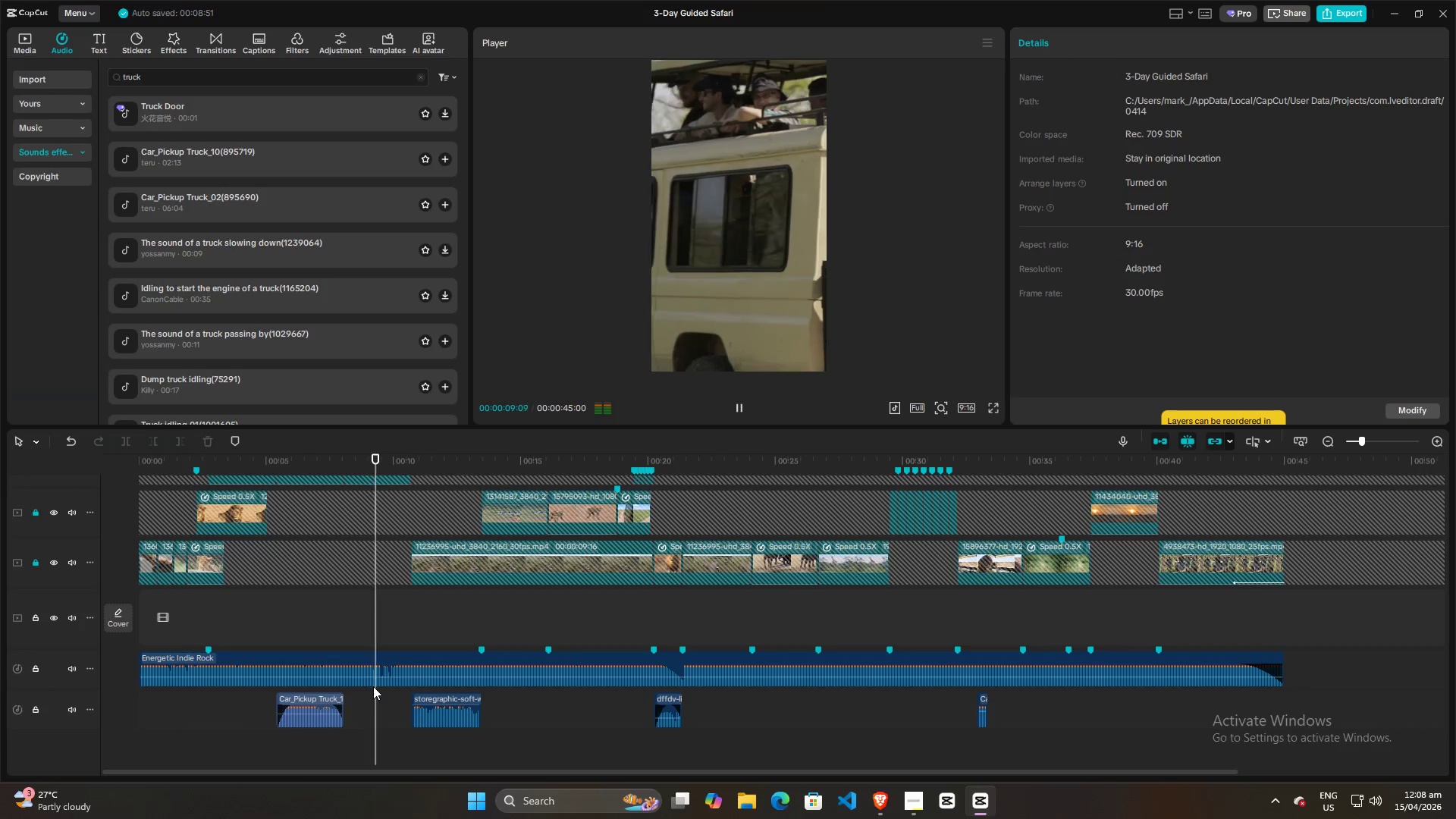 
wait(5.66)
 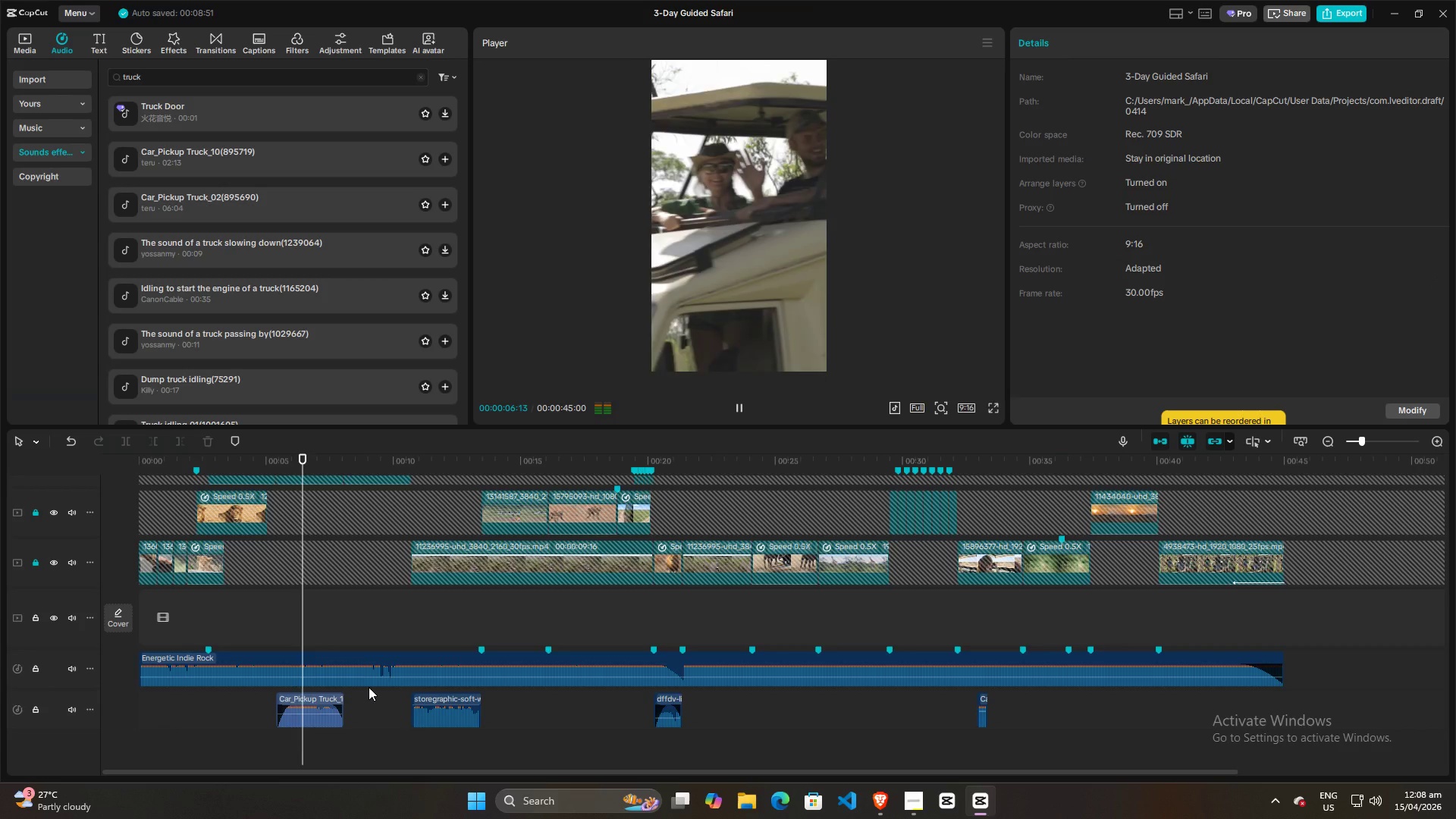 
key(Space)
 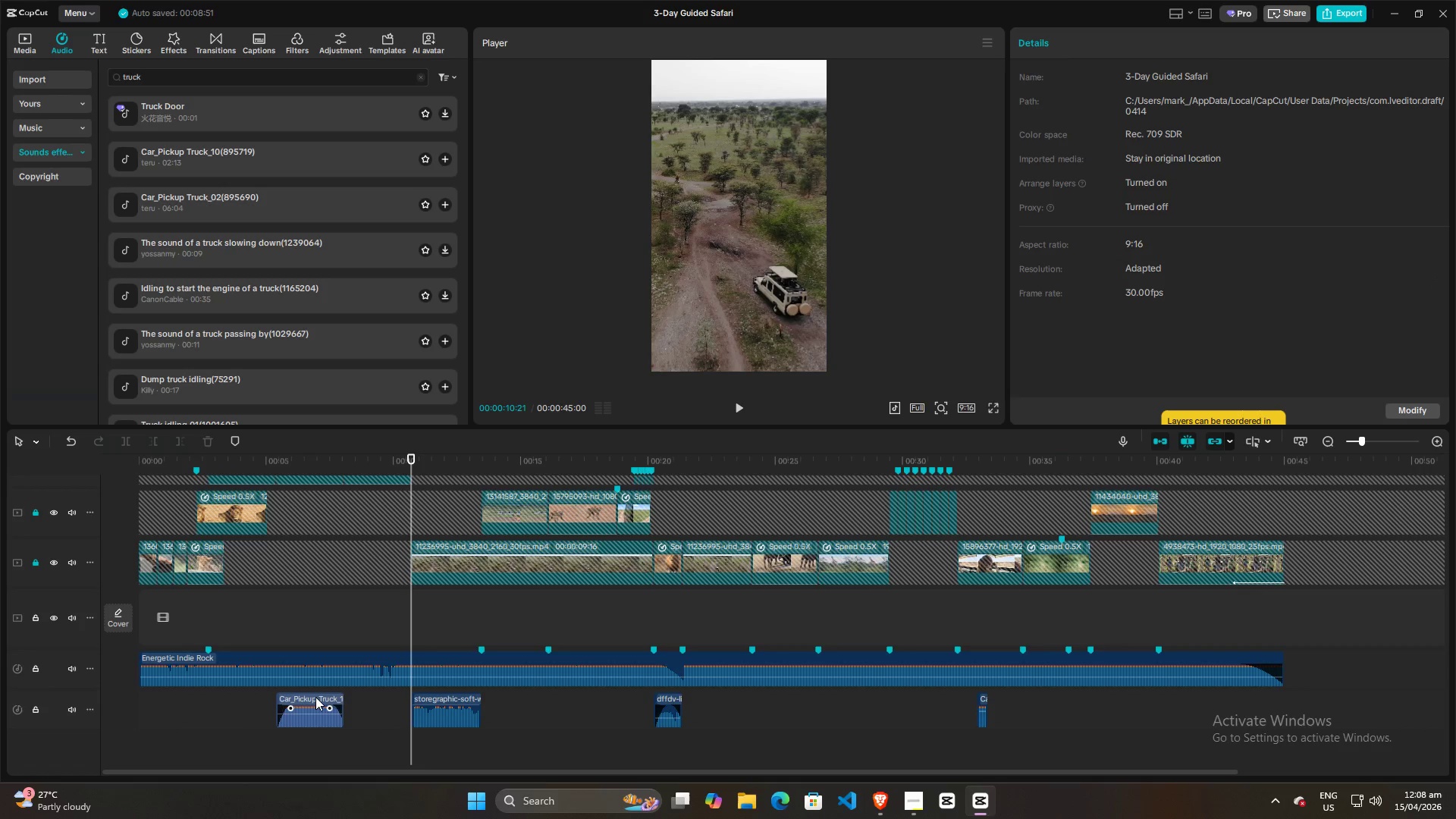 
left_click_drag(start_coordinate=[315, 697], to_coordinate=[382, 698])
 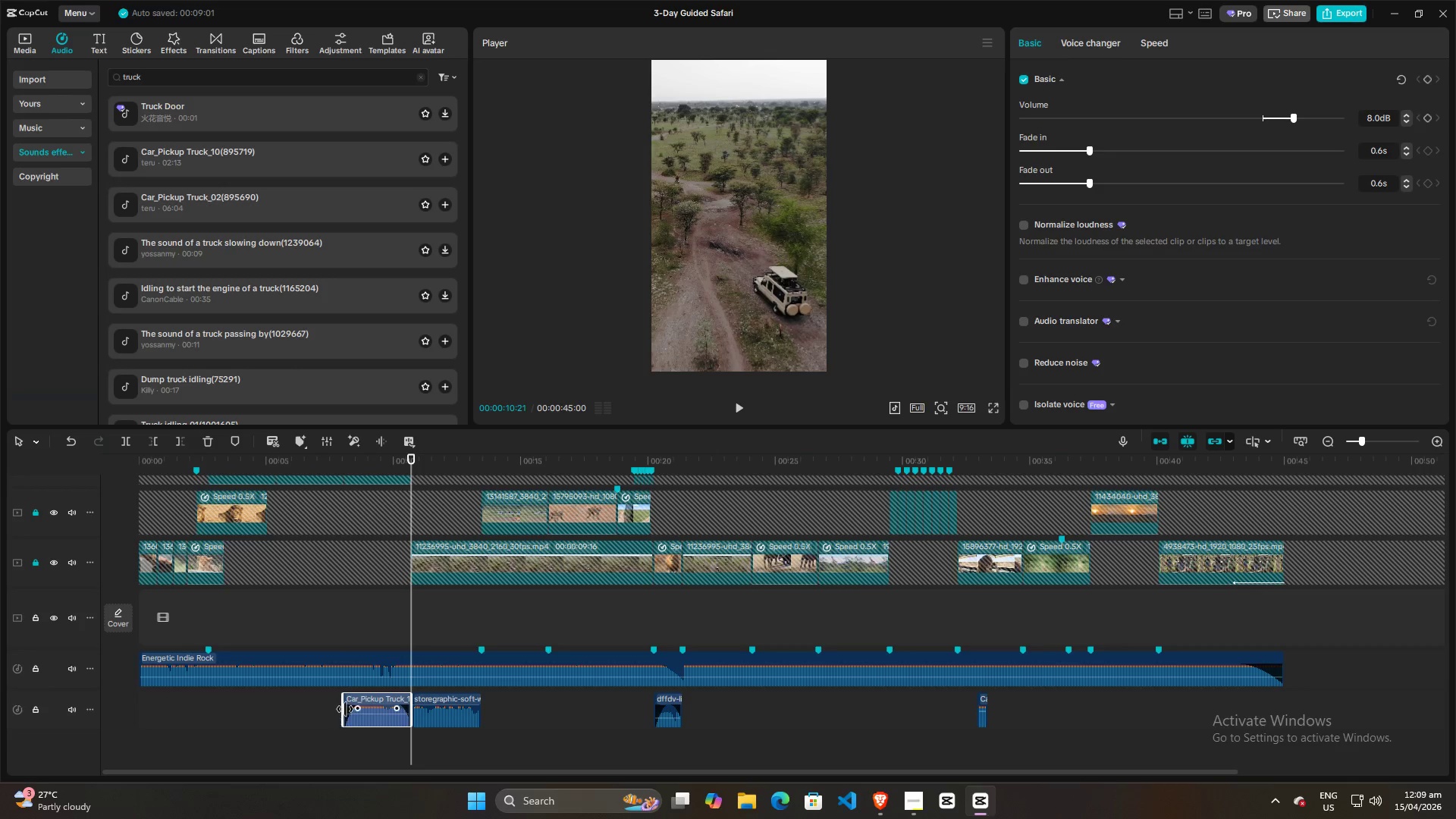 
left_click_drag(start_coordinate=[345, 709], to_coordinate=[334, 708])
 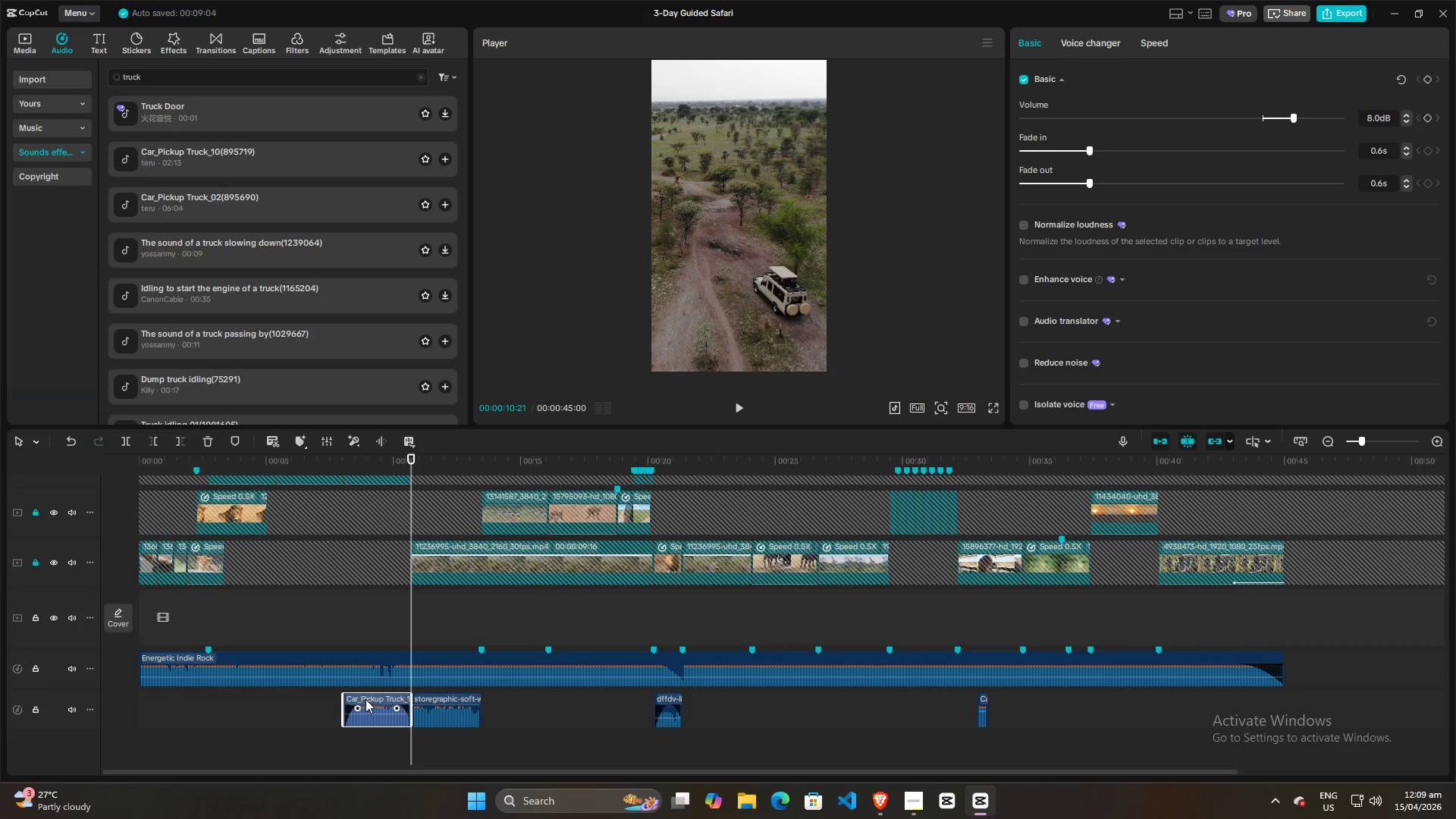 
left_click_drag(start_coordinate=[366, 696], to_coordinate=[369, 700])
 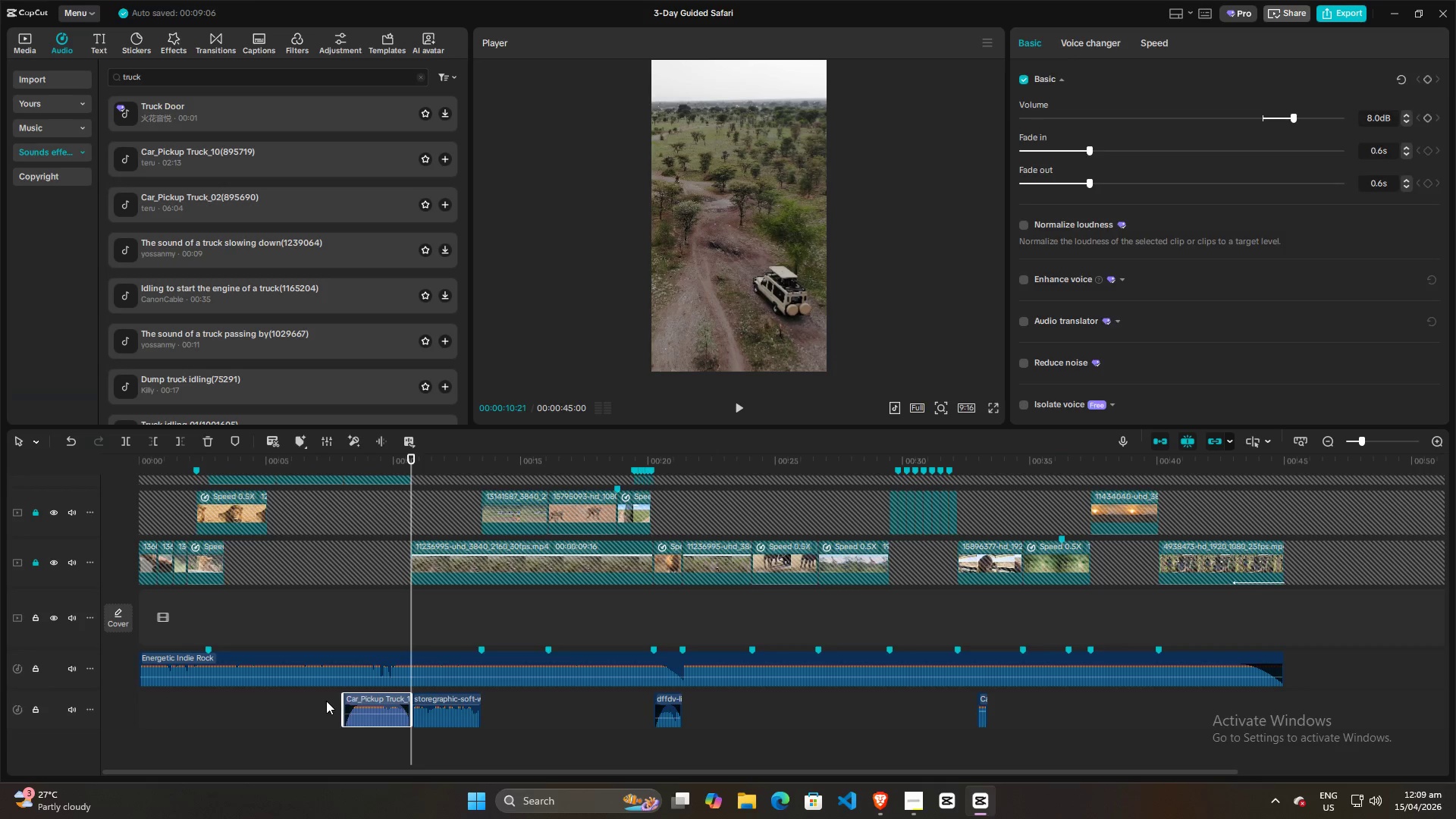 
left_click([326, 701])
 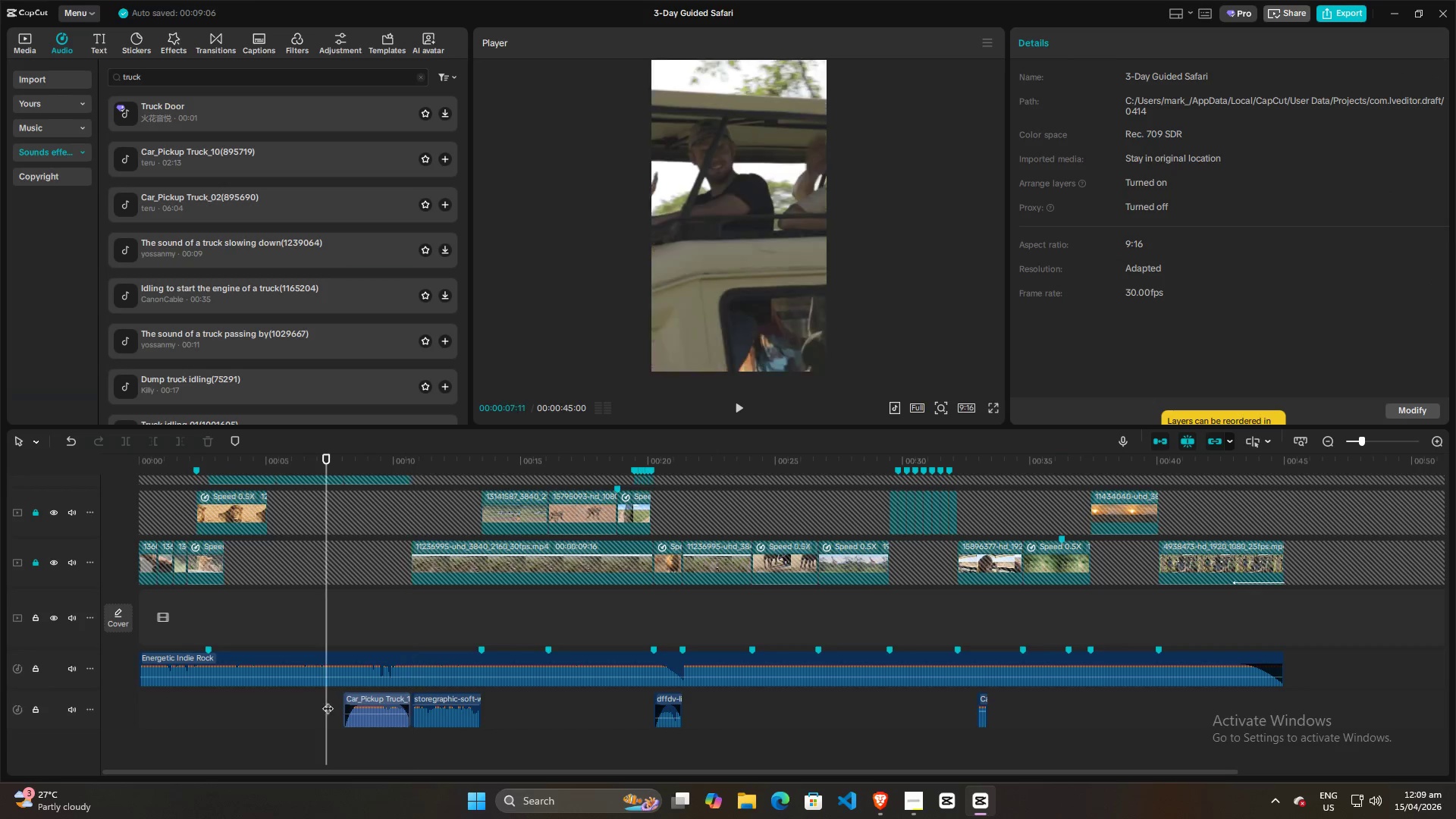 
key(Space)
 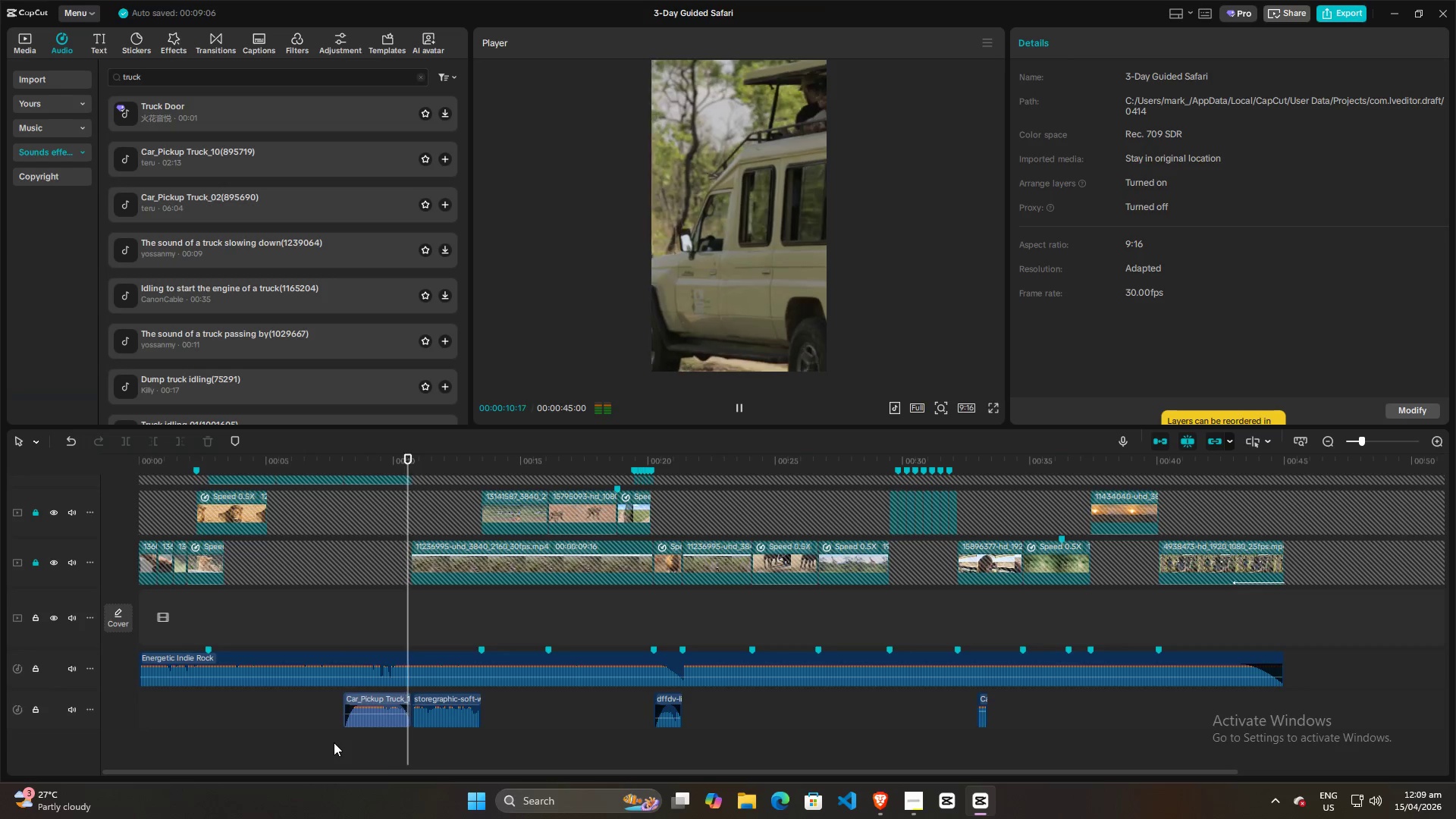 
key(Space)
 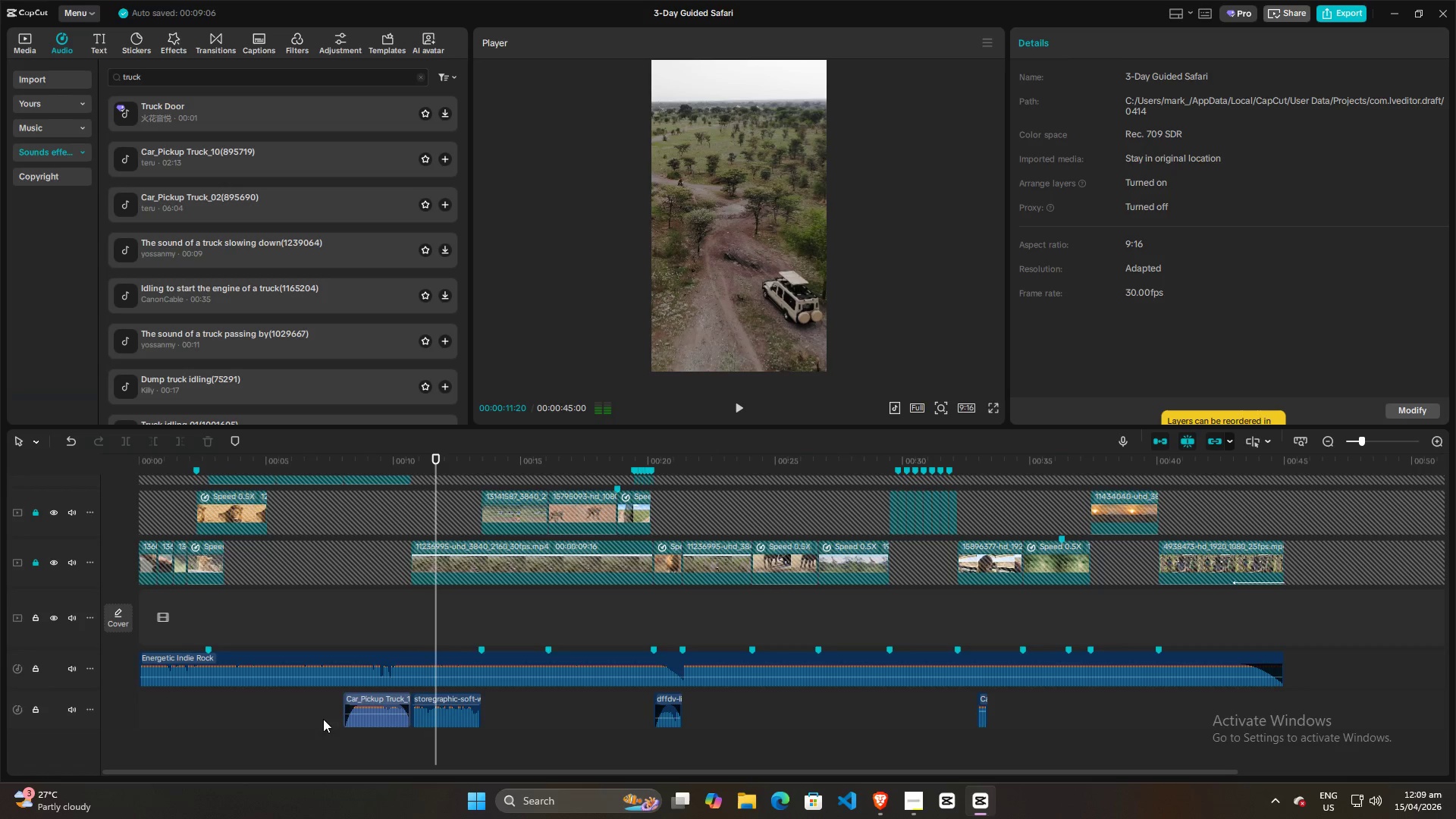 
left_click([322, 719])
 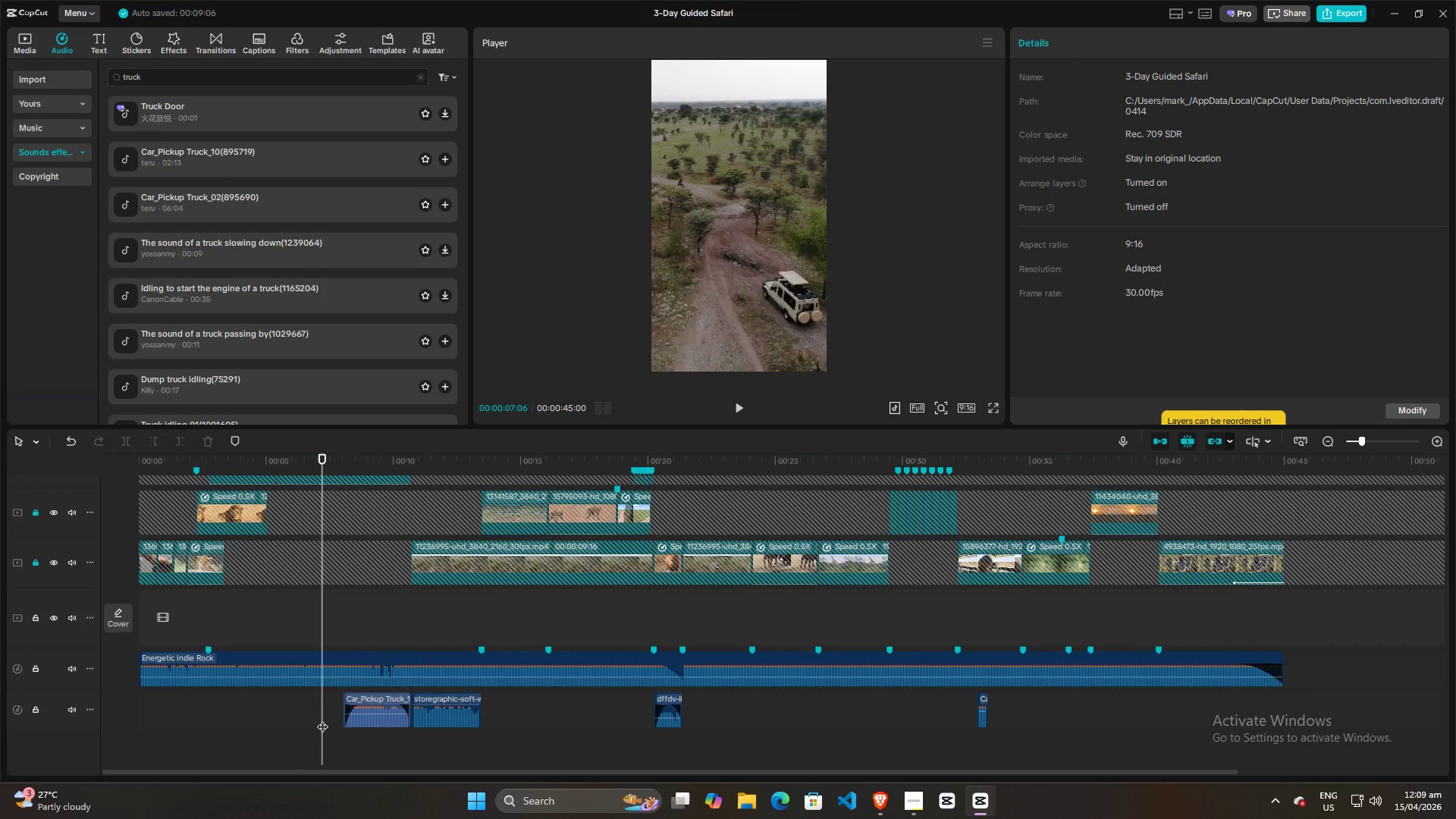 
key(Space)
 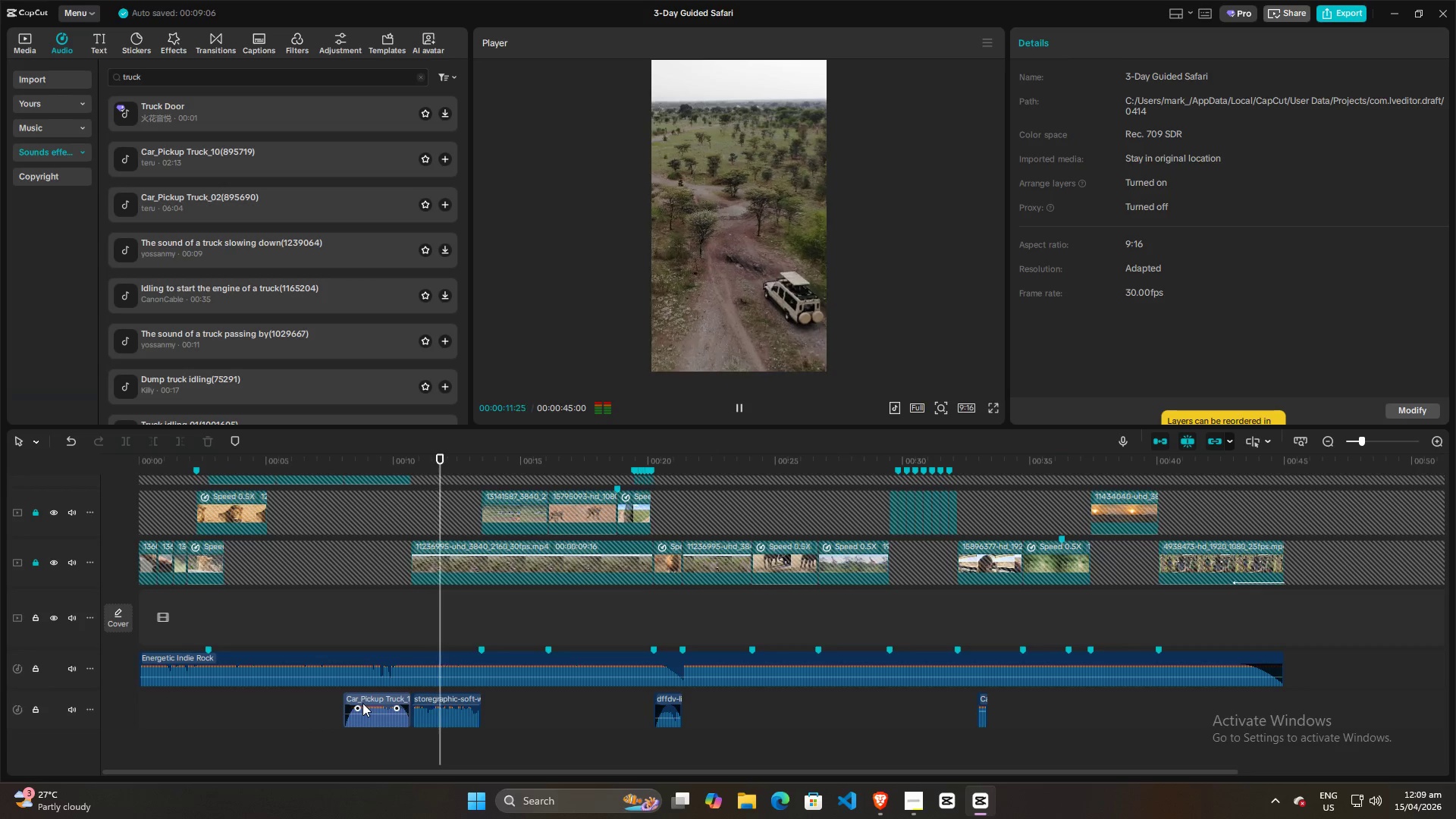 
wait(9.62)
 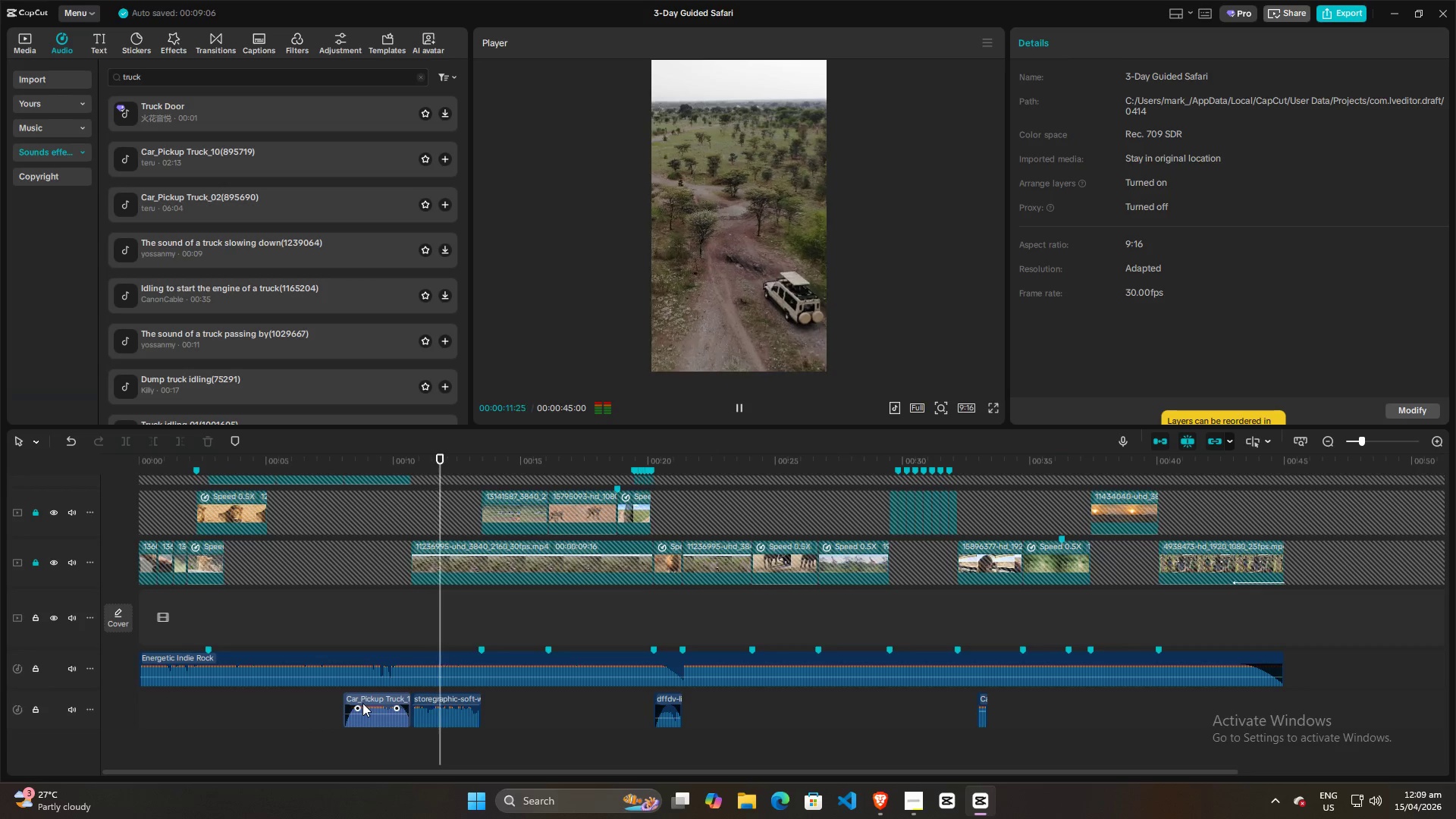 
left_click([638, 711])
 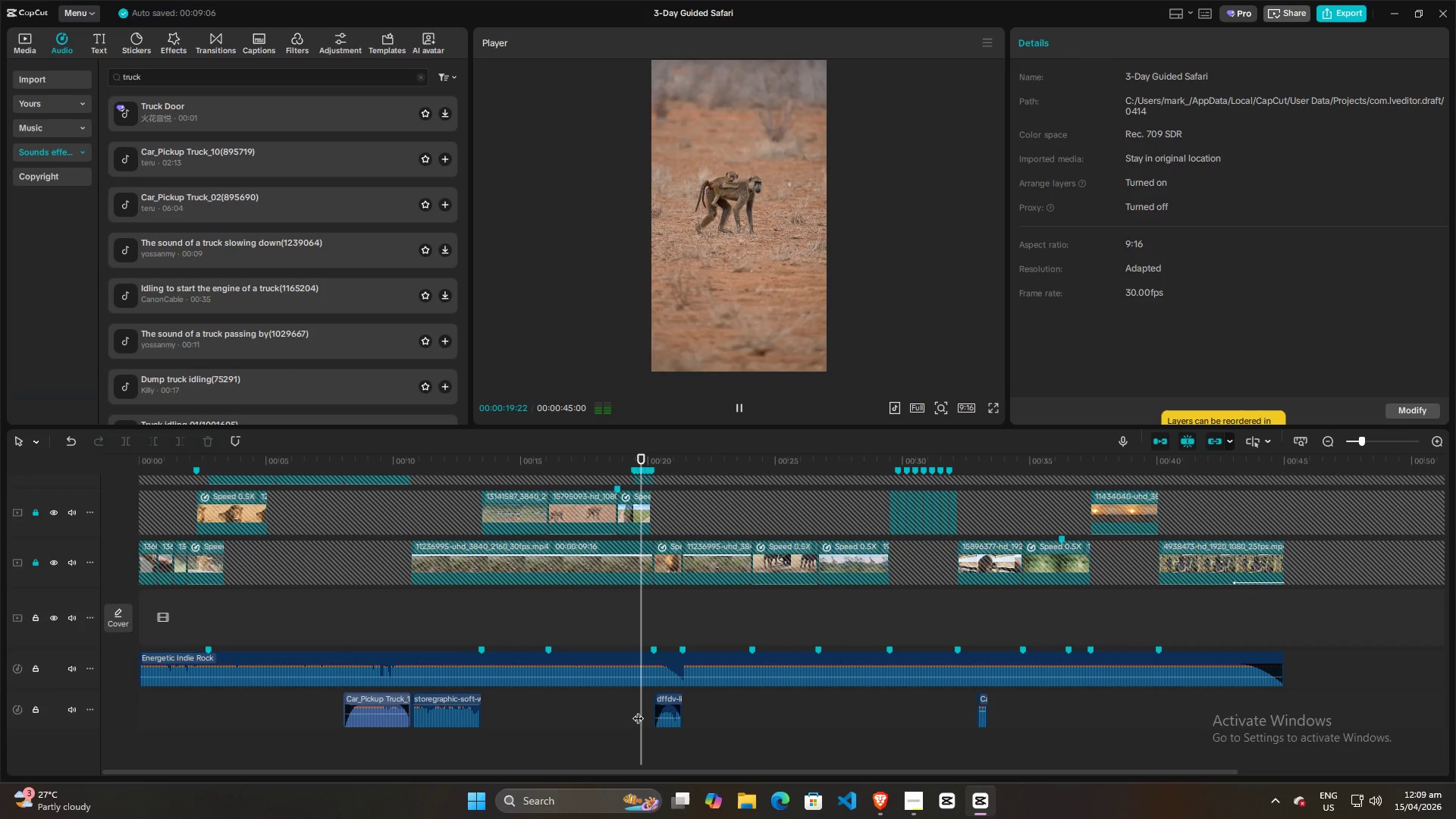 
key(Space)
 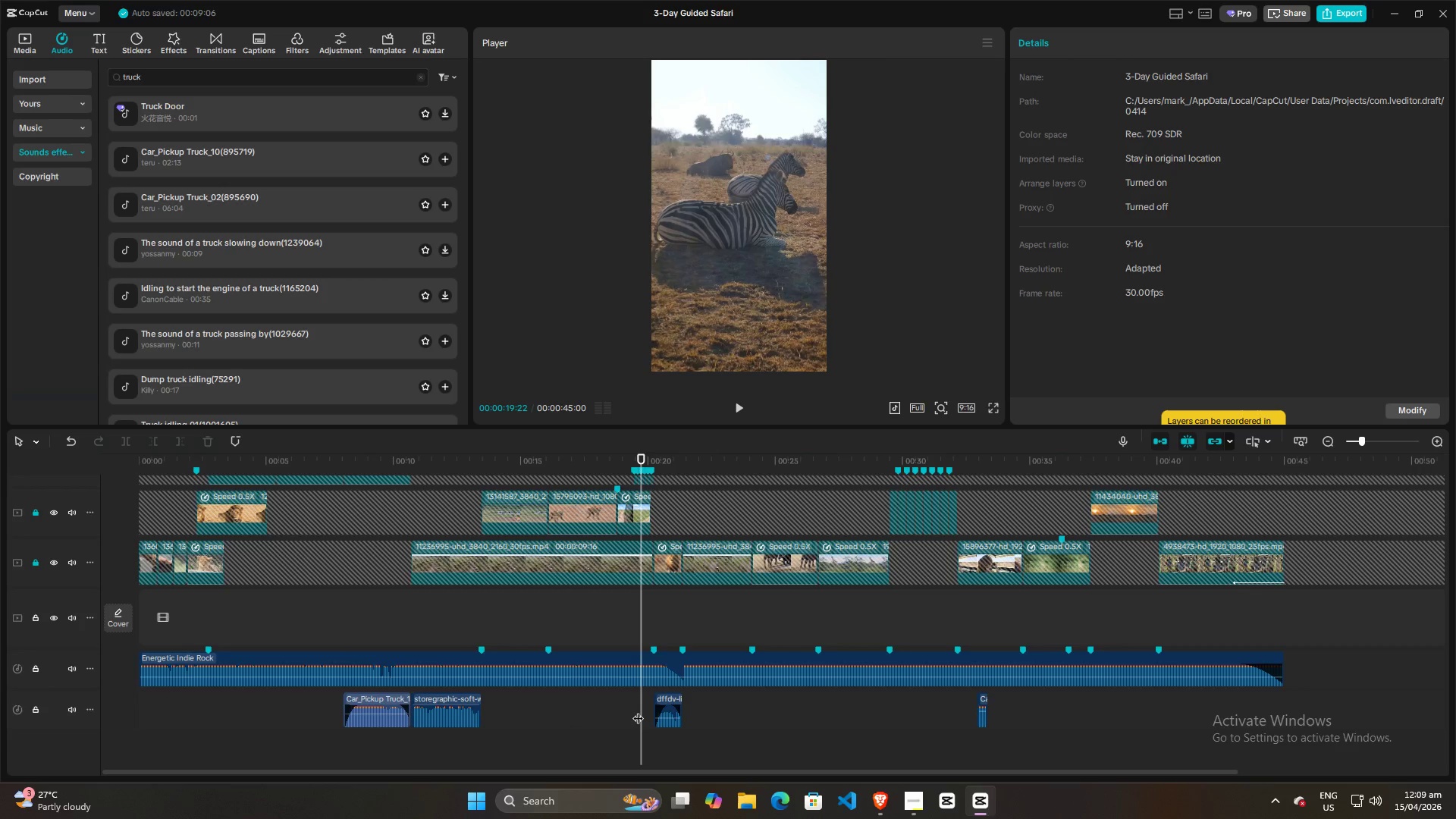 
key(Space)
 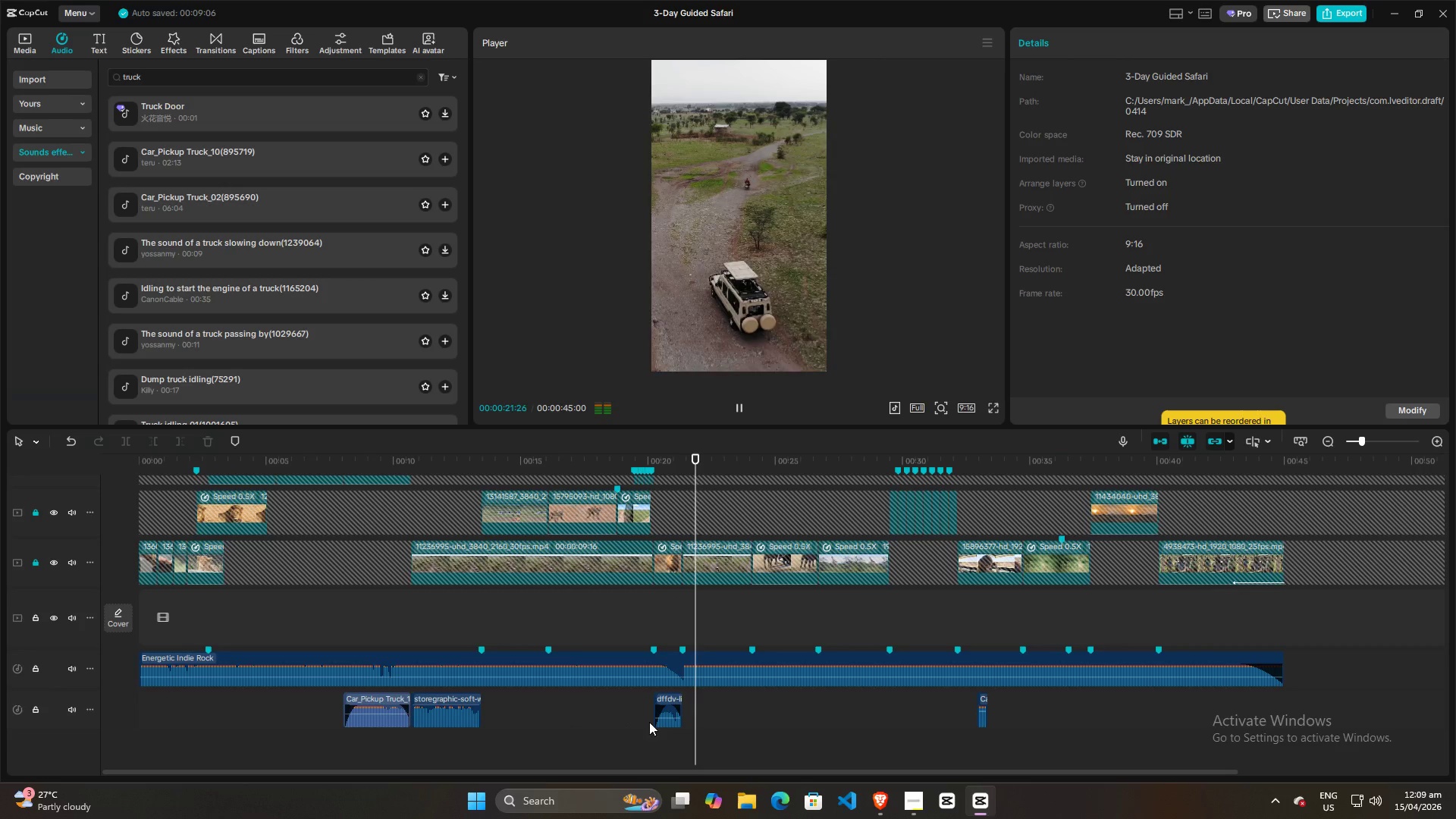 
left_click([965, 709])
 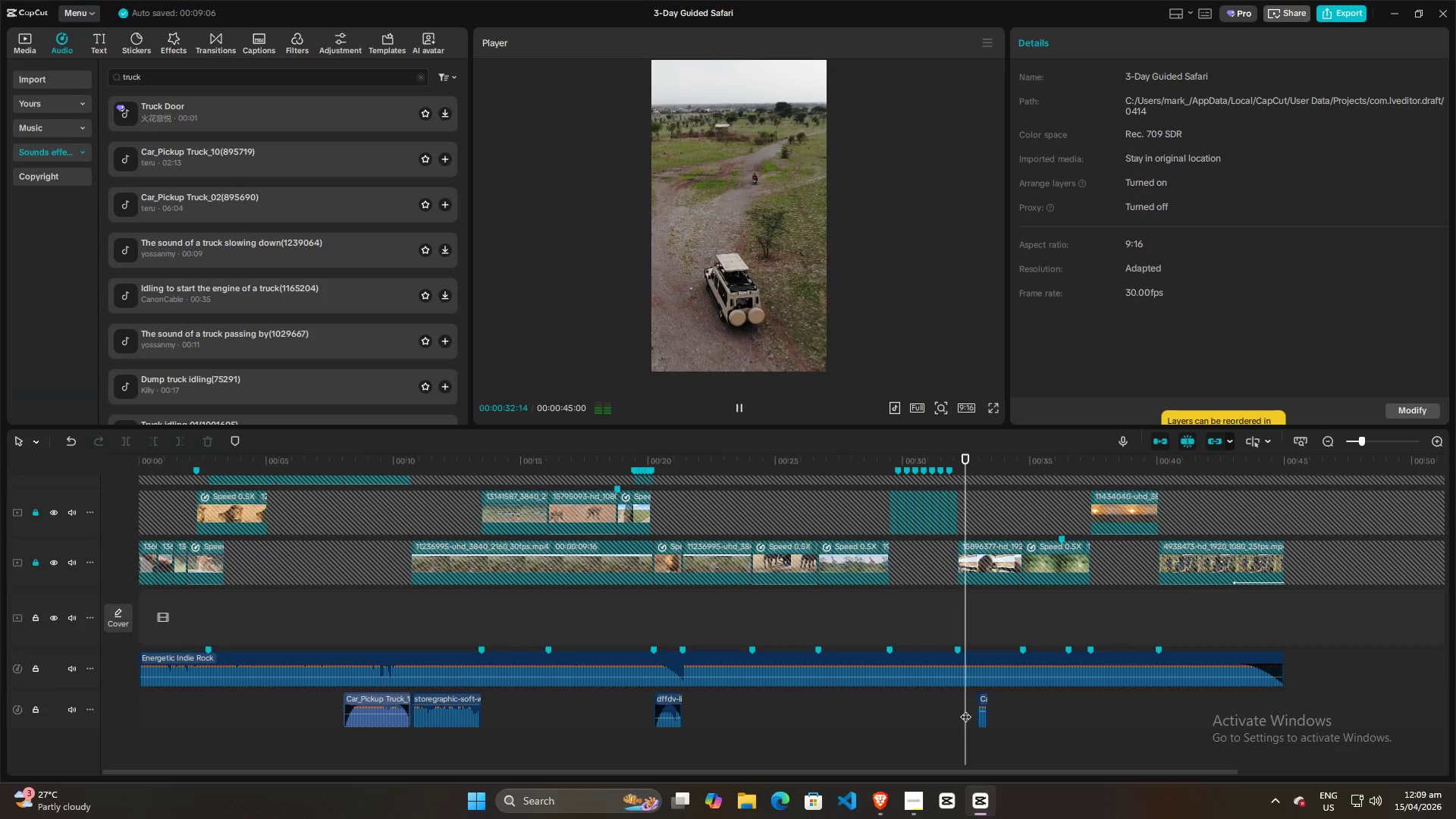 
key(Space)
 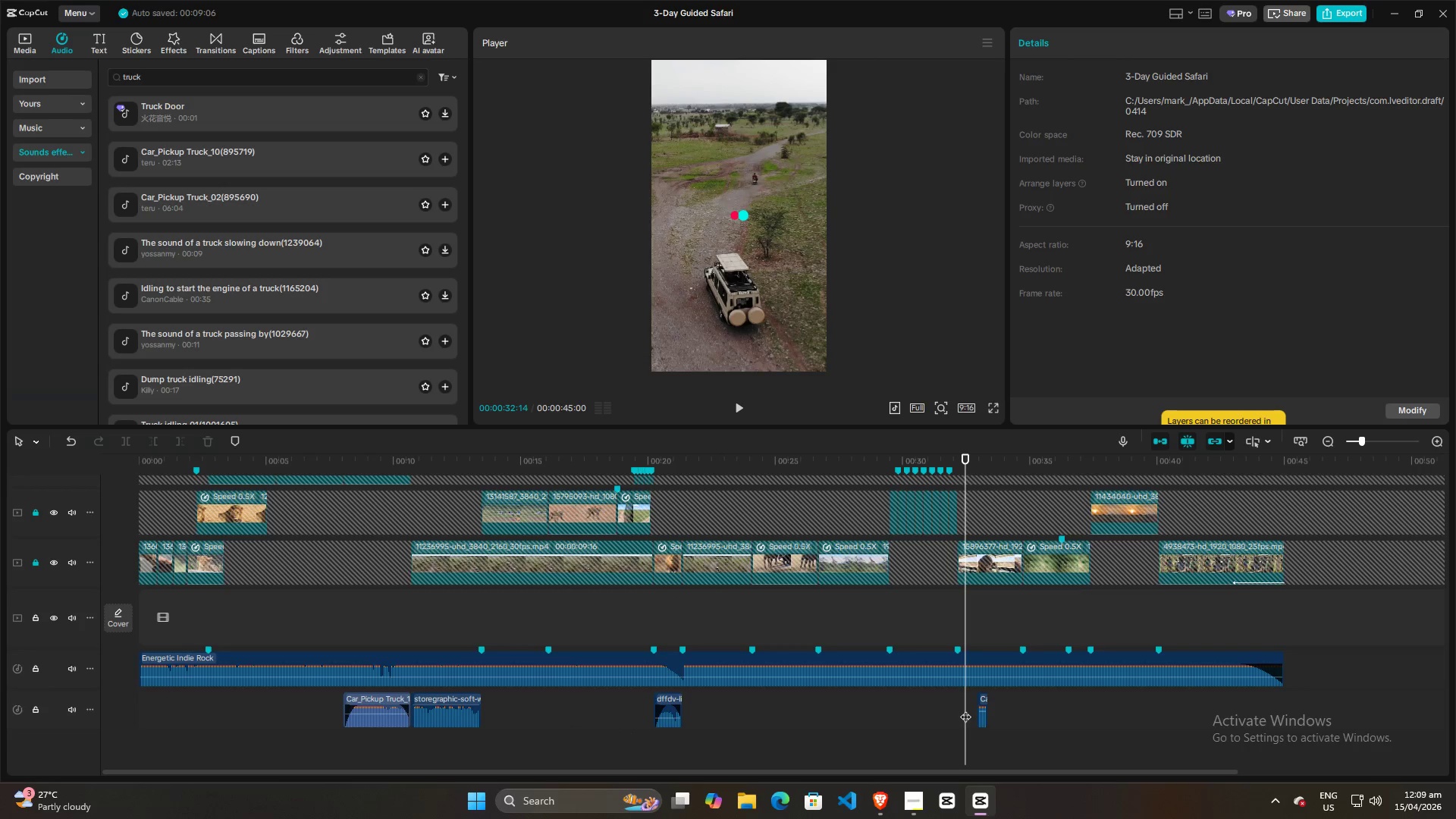 
key(Space)
 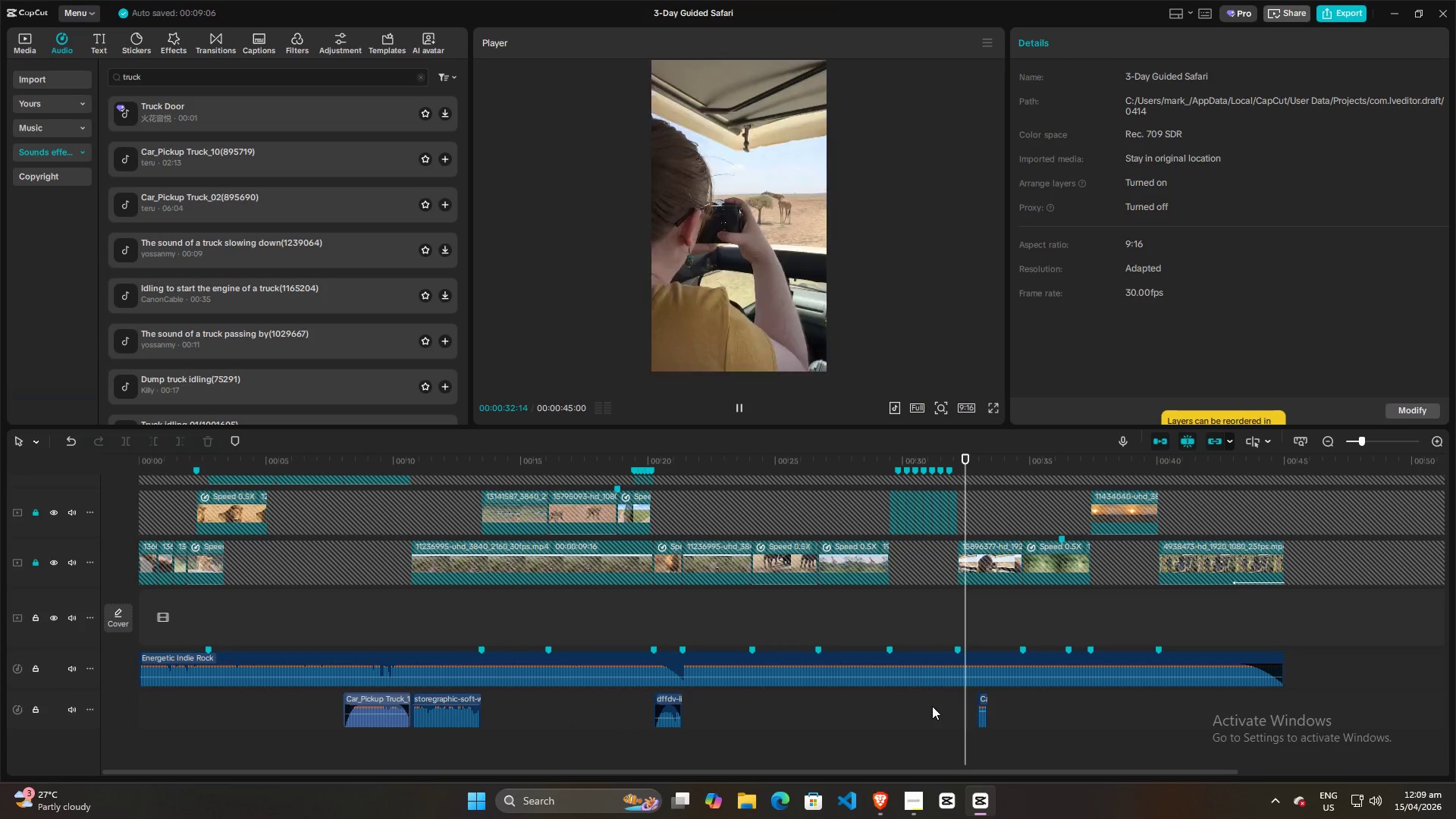 
key(Alt+AltLeft)
 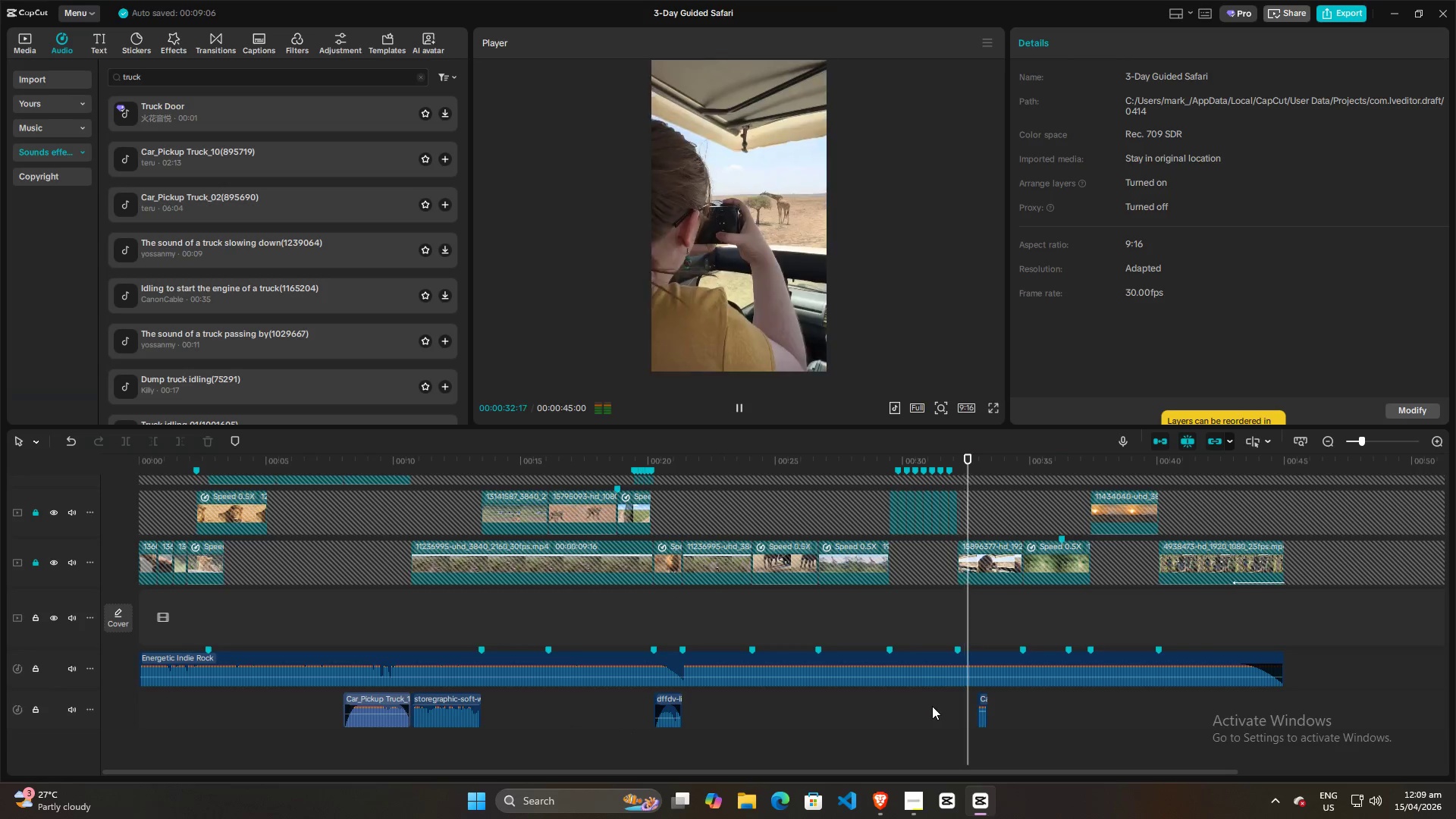 
key(Alt+Tab)
 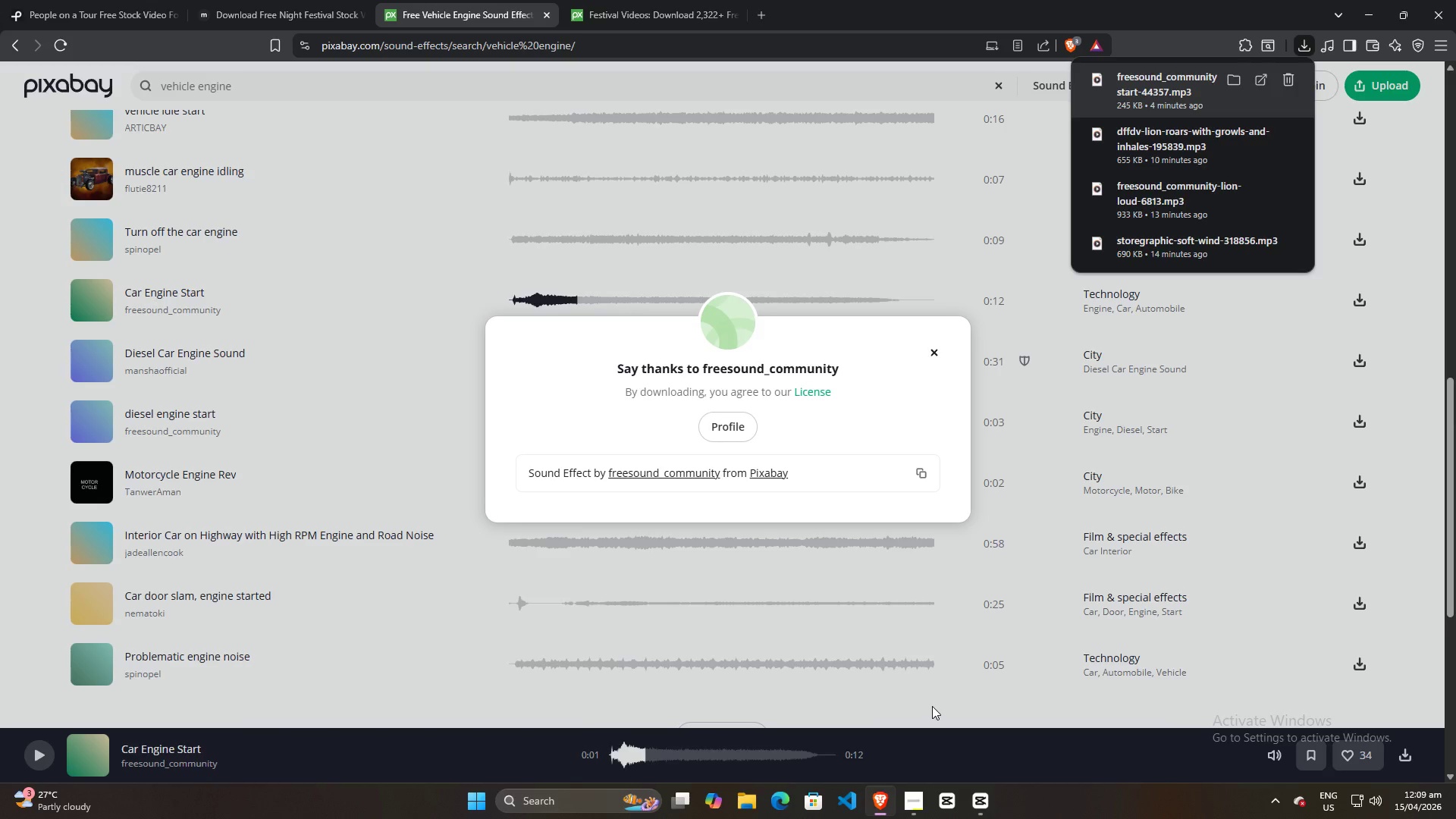 
key(Alt+AltLeft)
 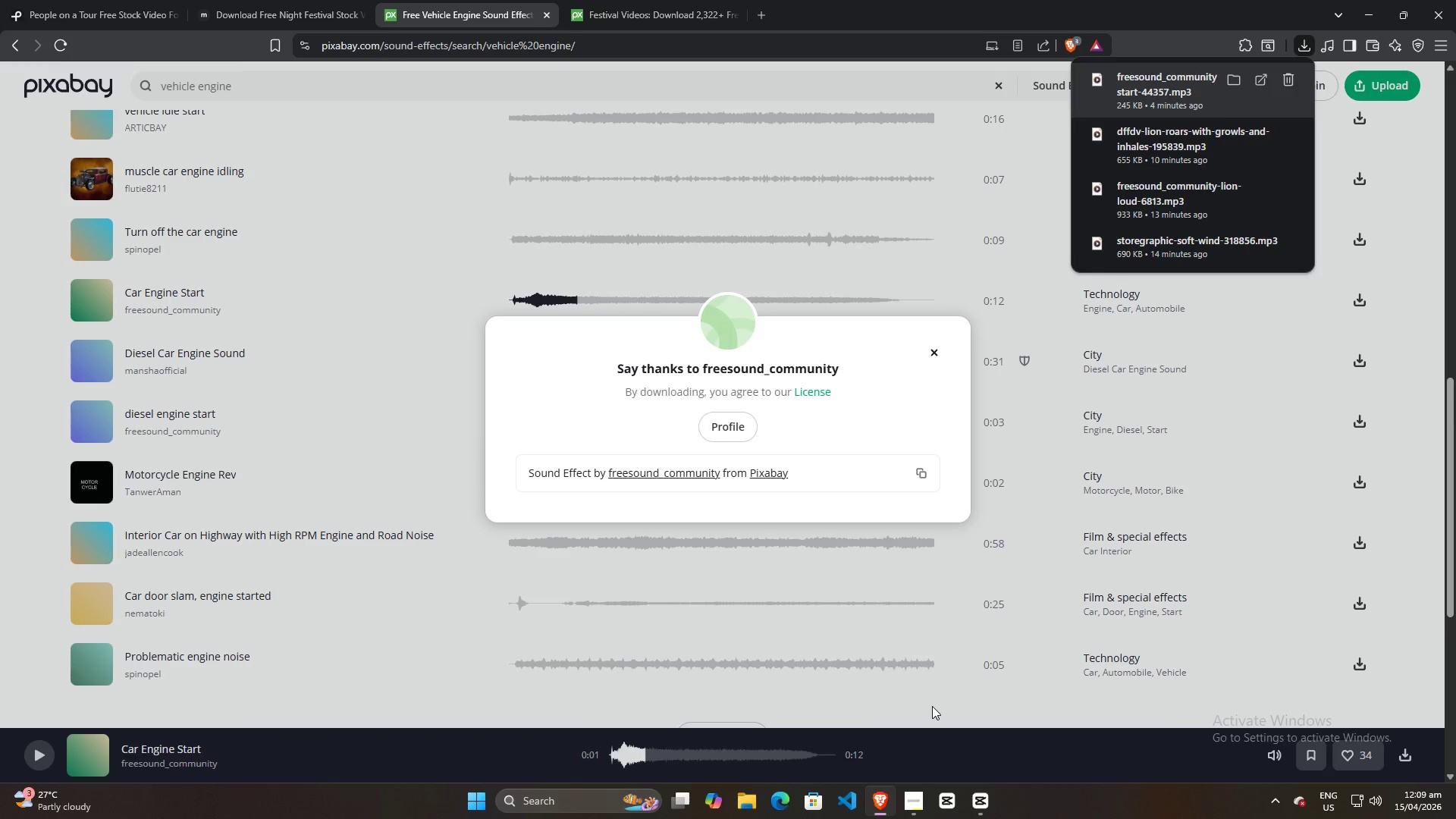 
key(Alt+Tab)